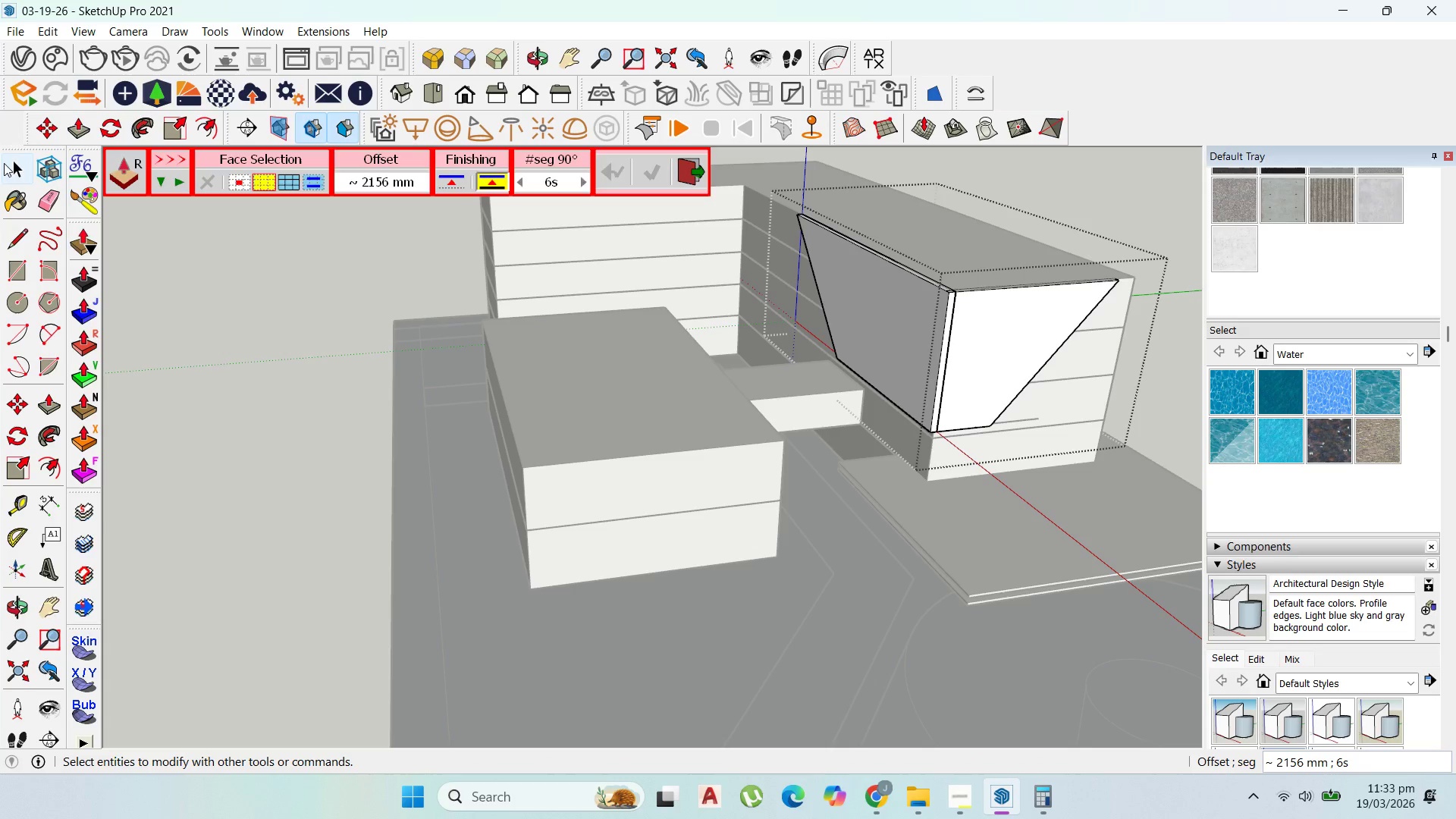 
left_click_drag(start_coordinate=[219, 381], to_coordinate=[215, 375])
 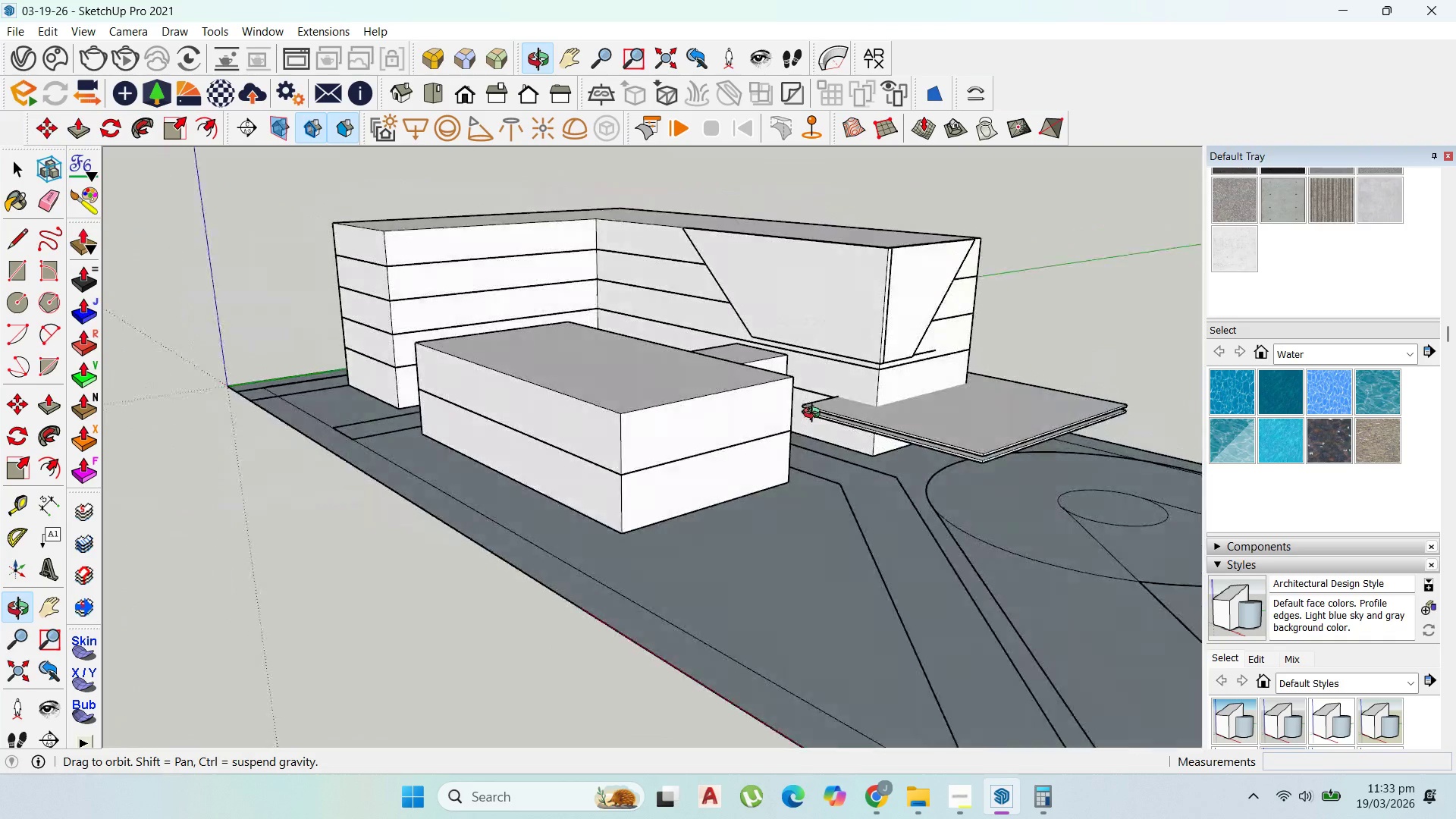 
scroll: coordinate [177, 319], scroll_direction: down, amount: 4.0
 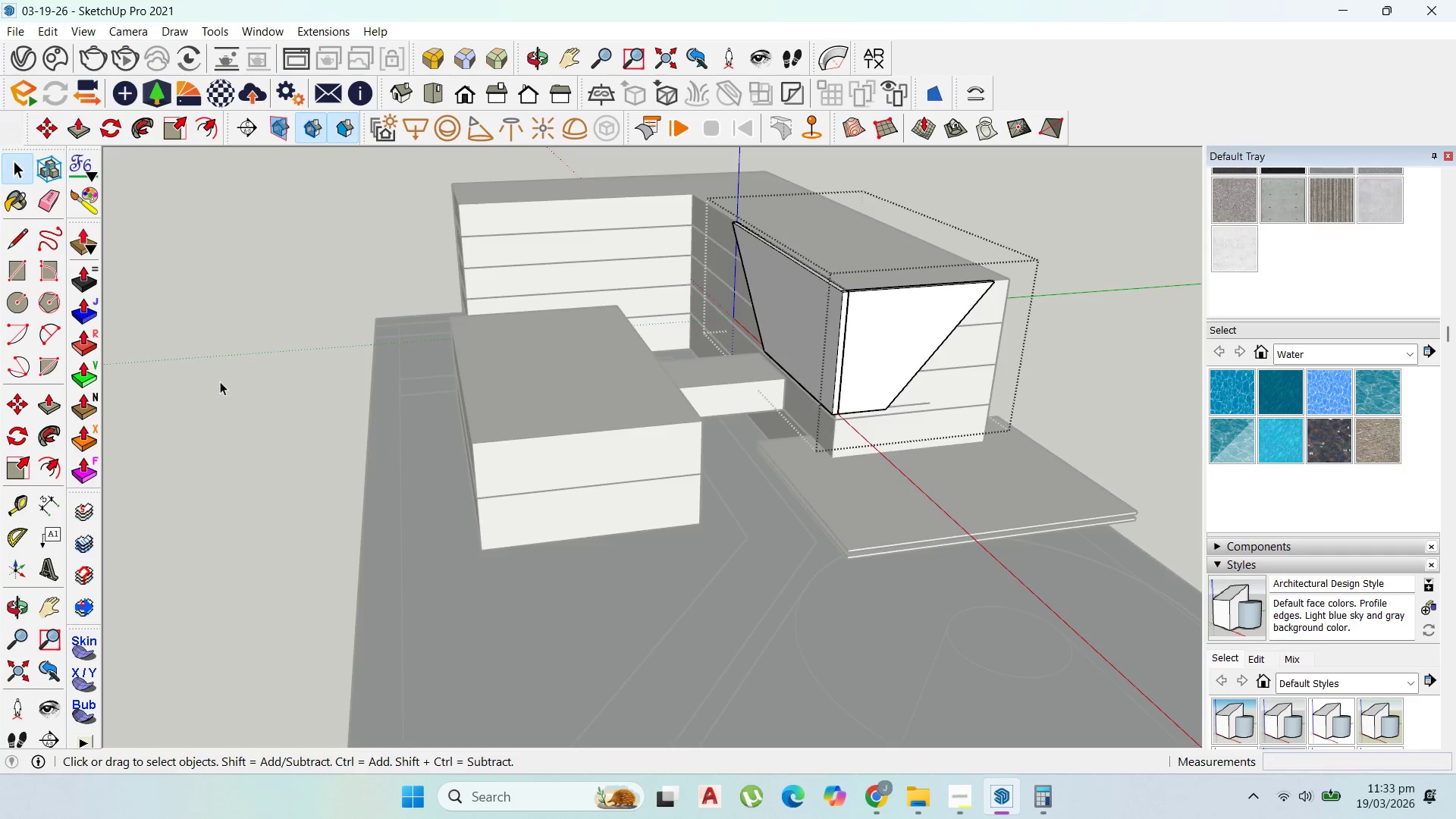 
left_click([858, 294])
 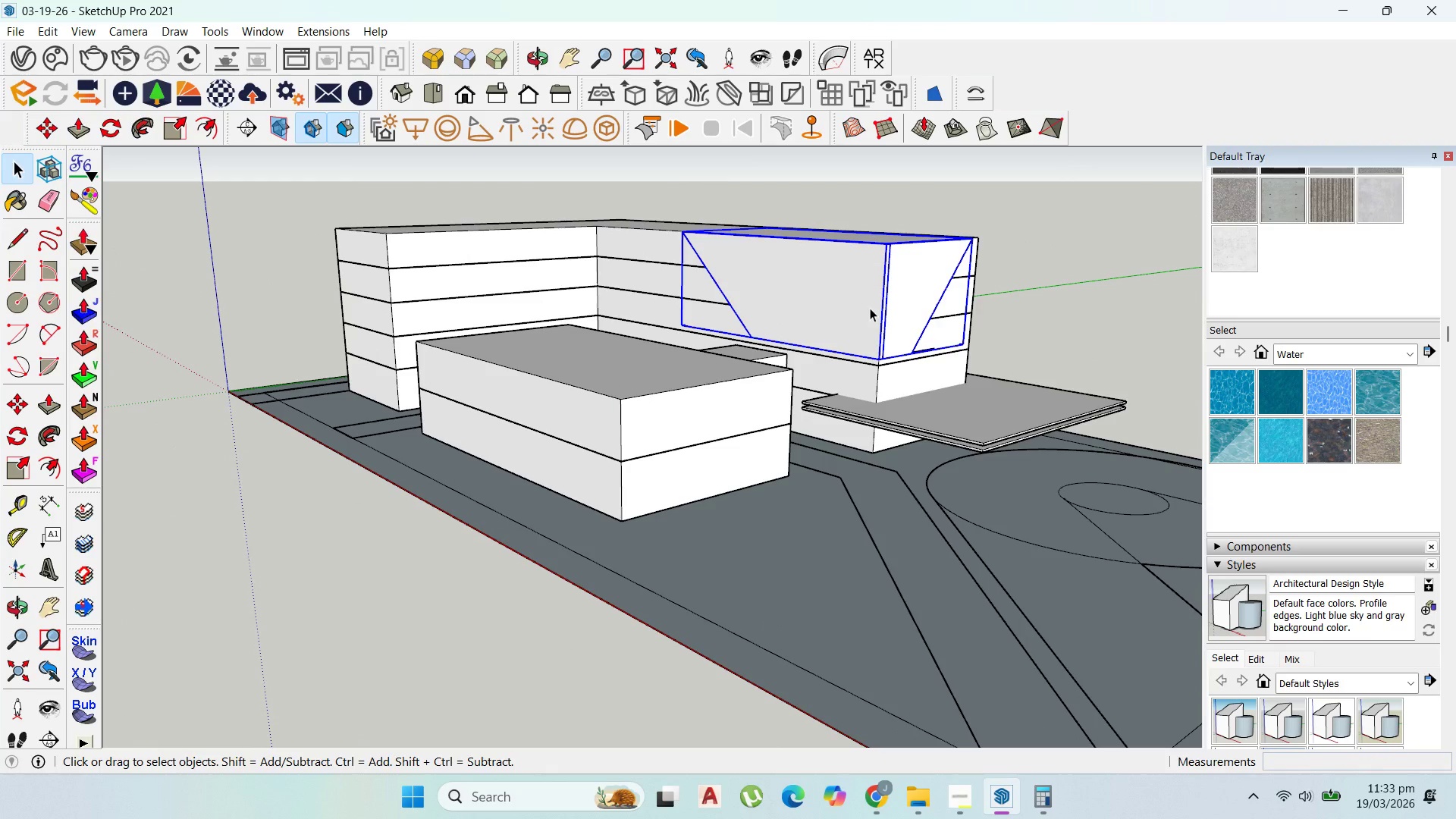 
key(Delete)
 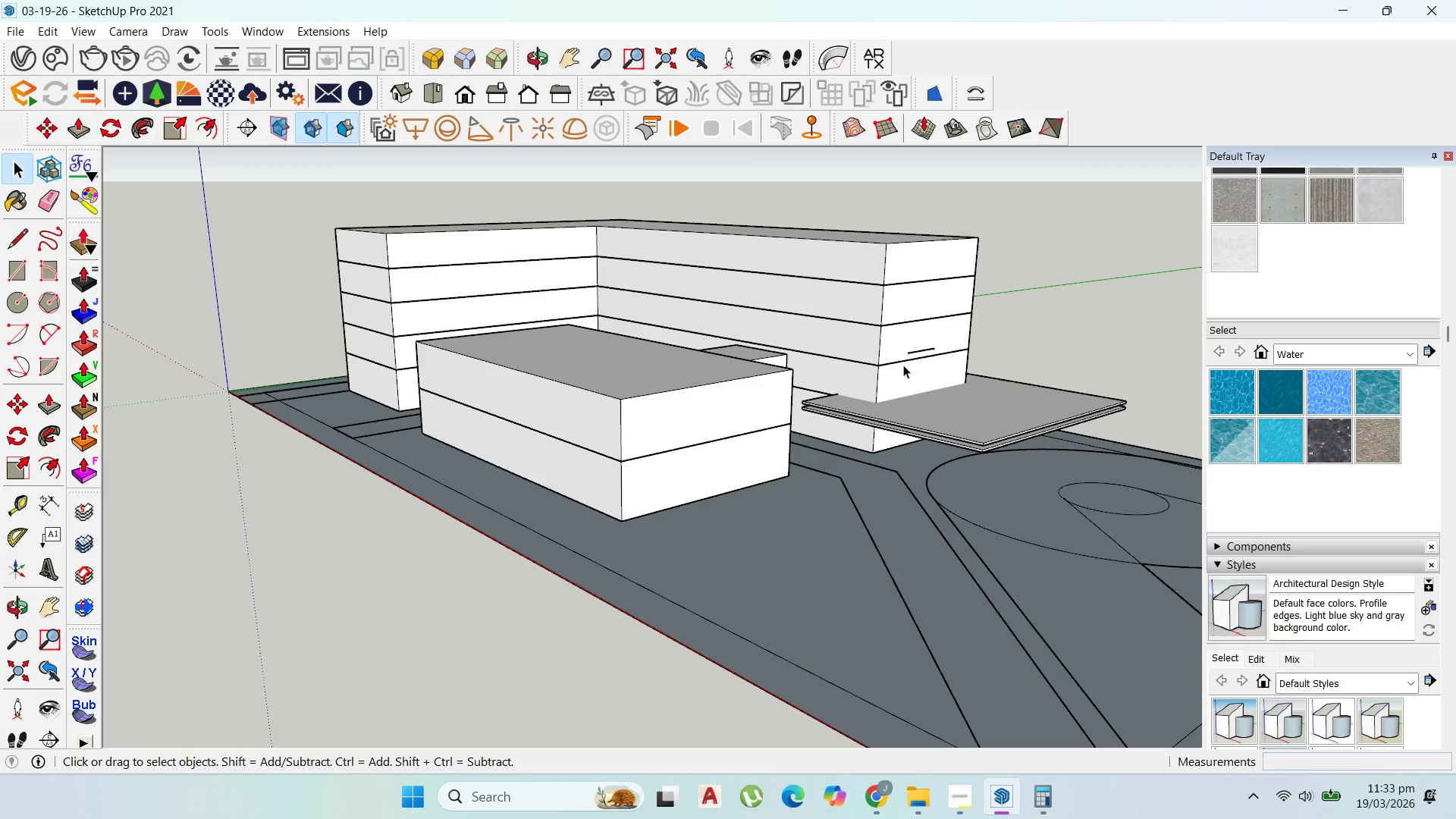 
left_click([915, 353])
 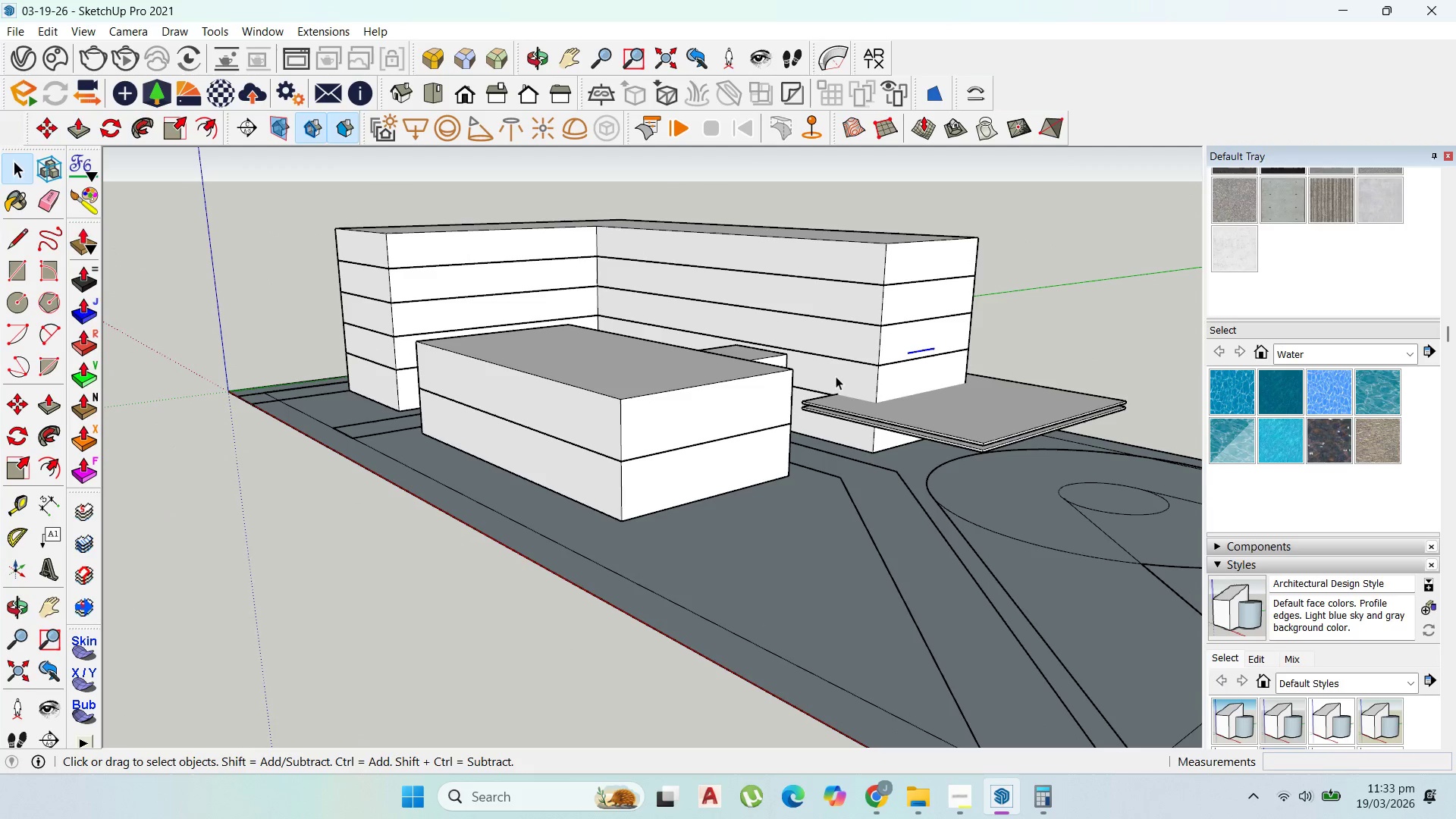 
key(Delete)
 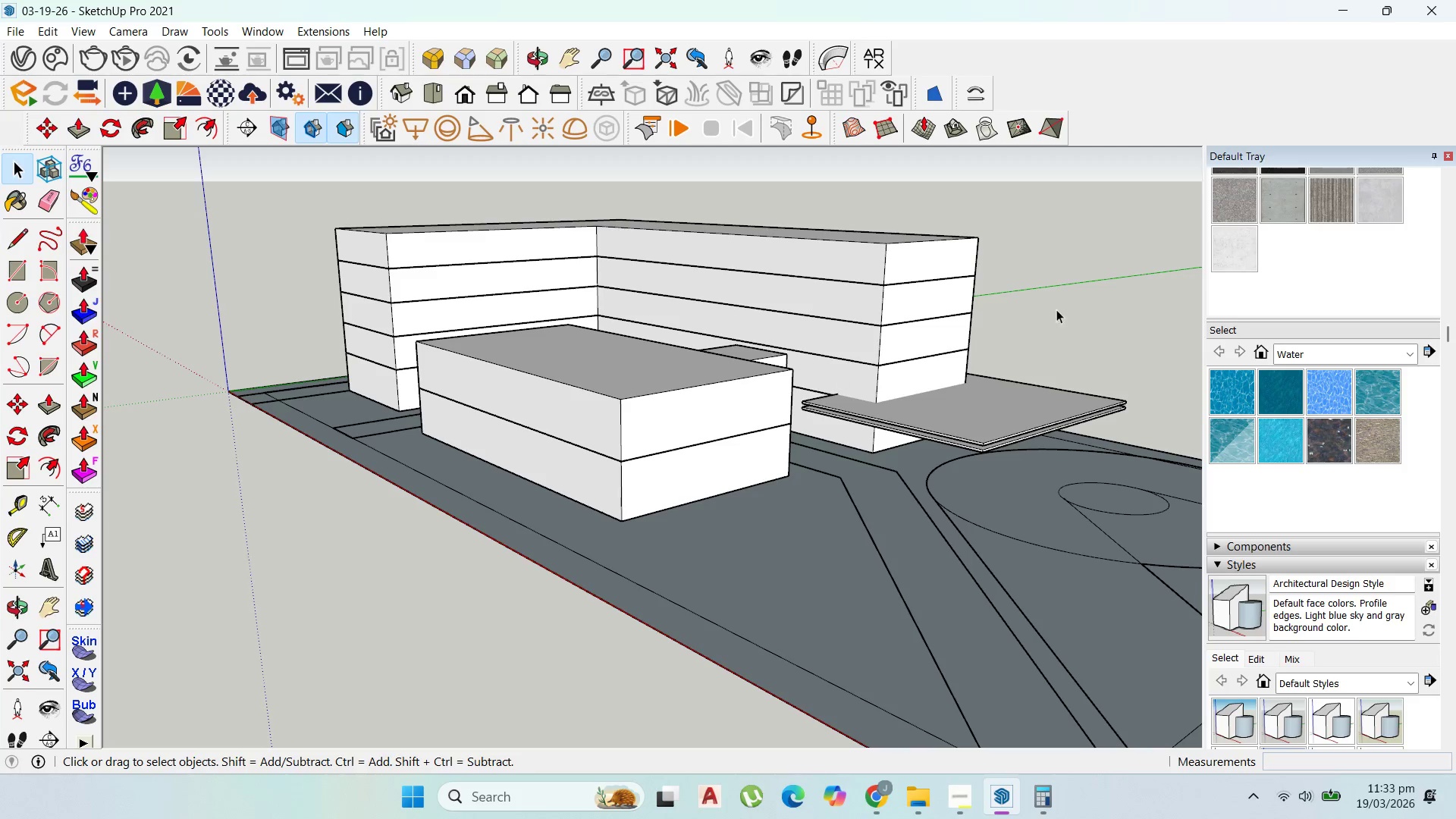 
wait(8.06)
 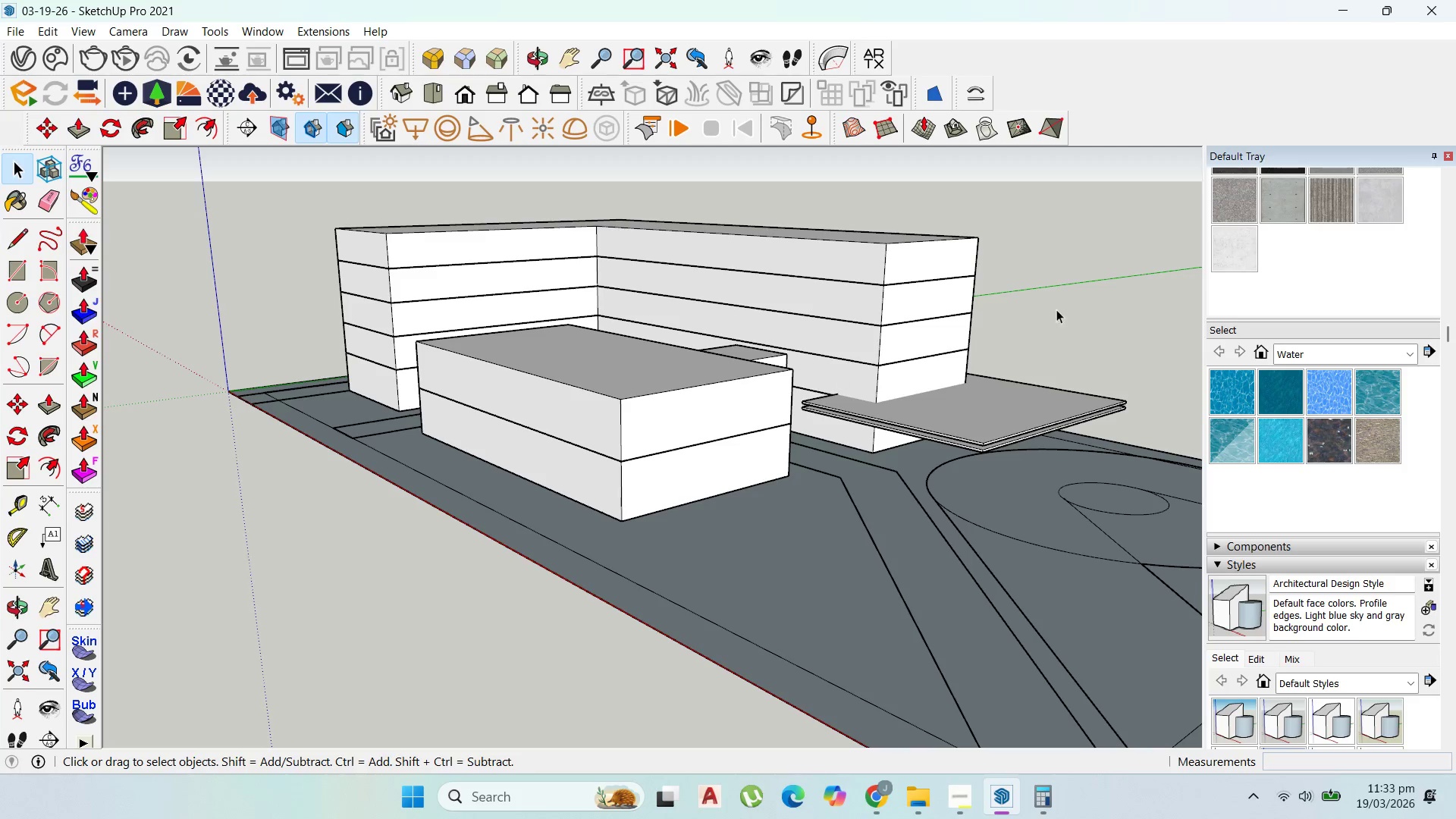 
left_click([886, 714])
 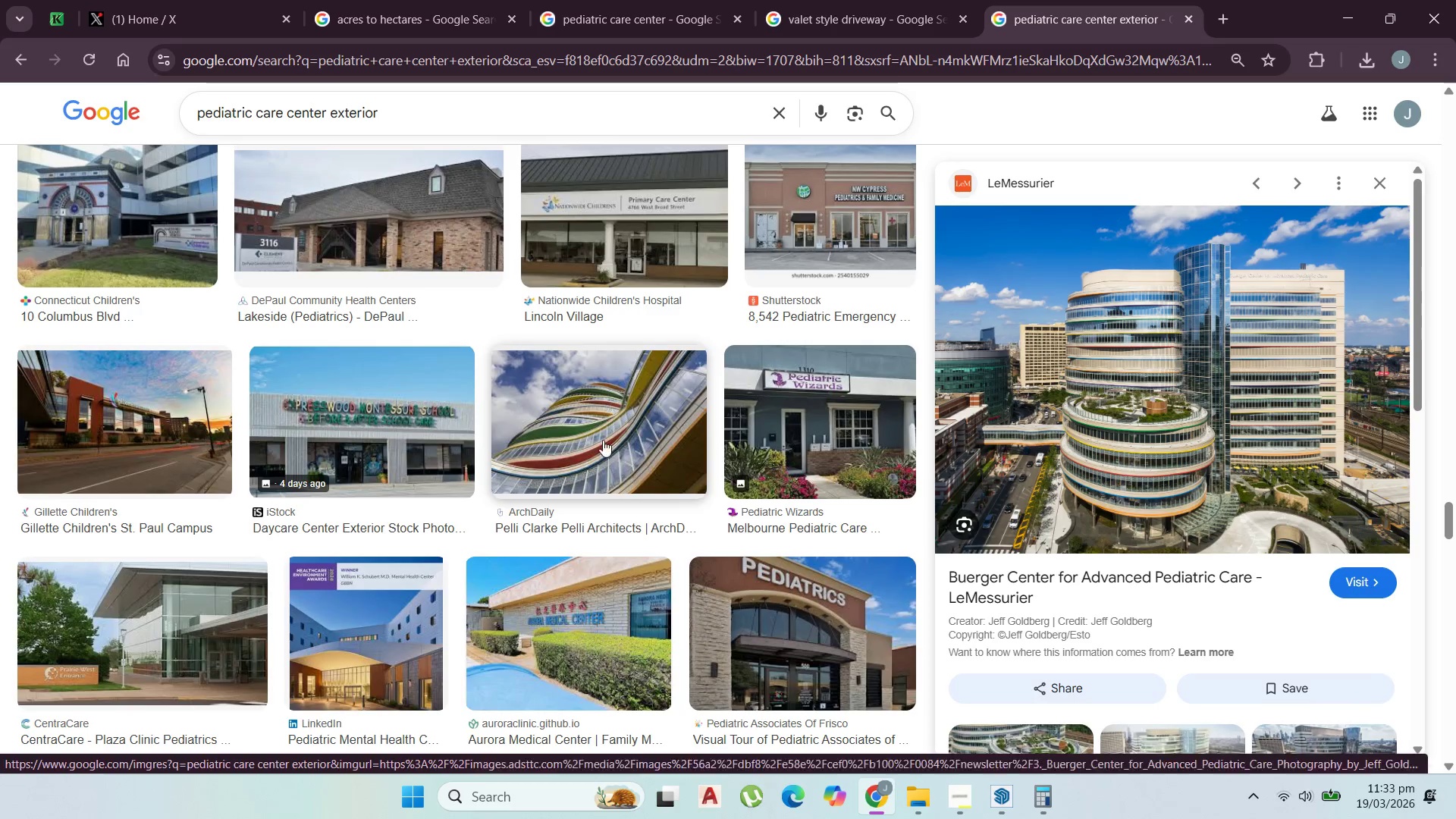 
wait(8.62)
 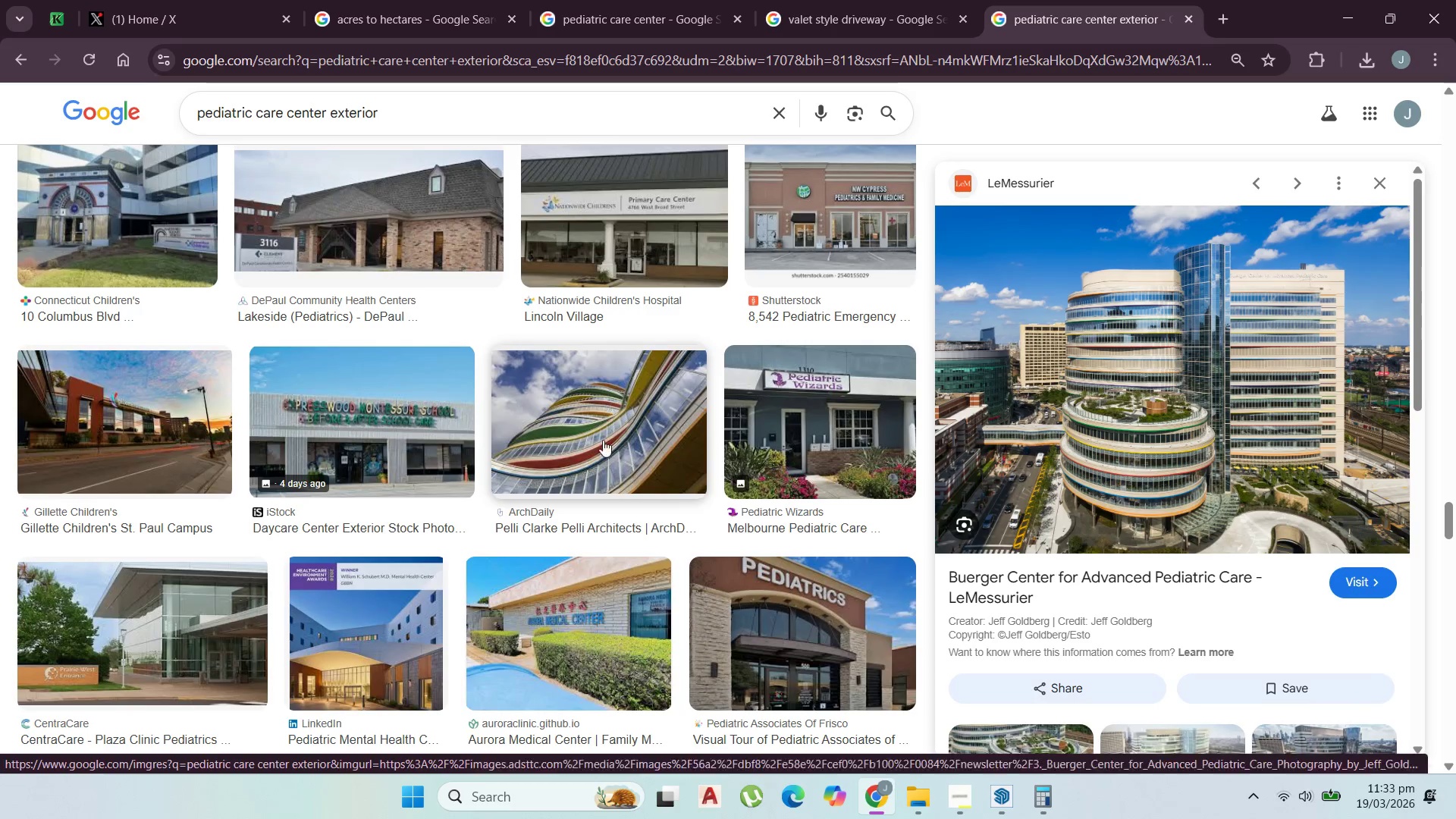 
scroll: coordinate [583, 610], scroll_direction: down, amount: 5.0
 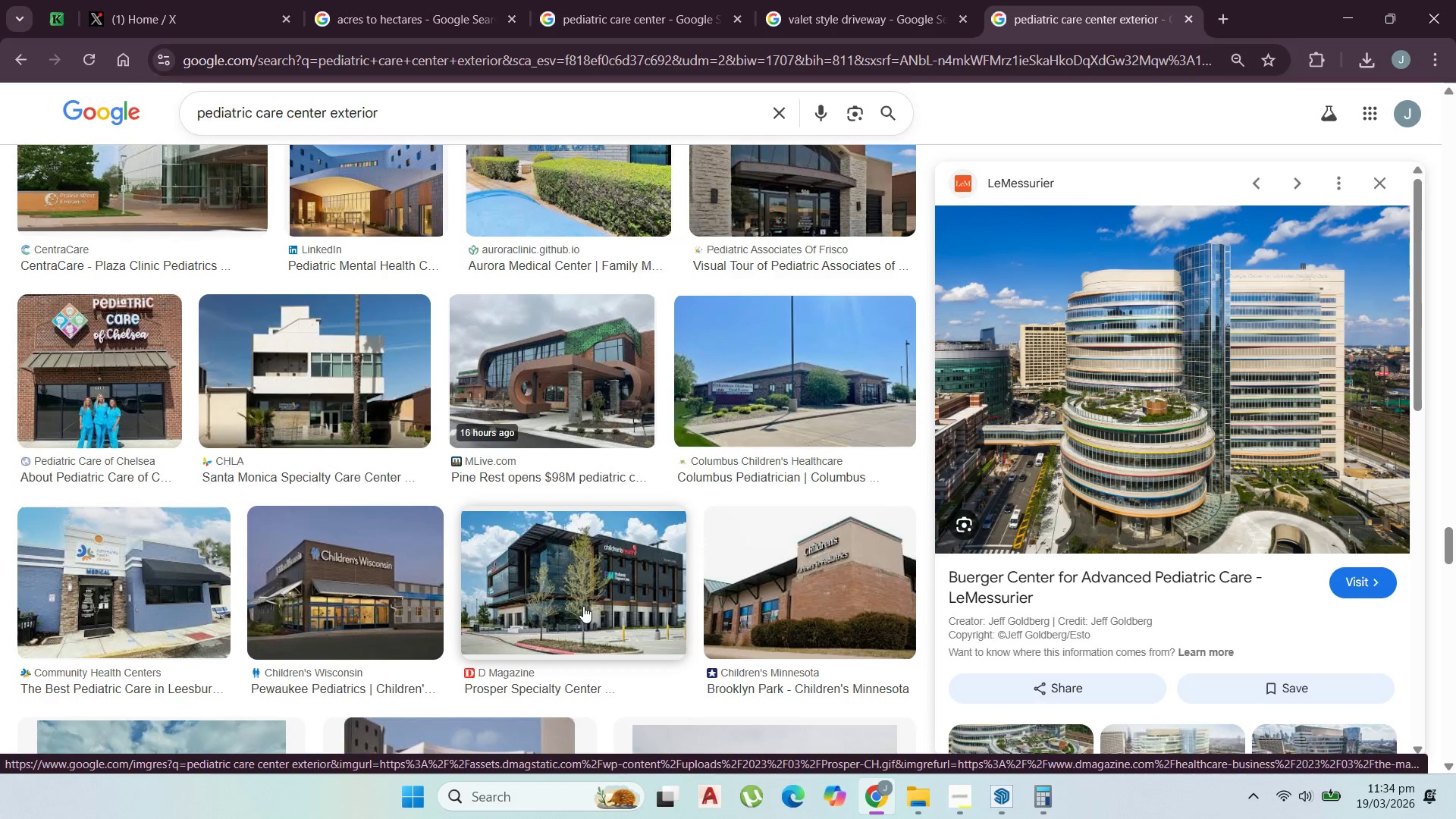 
scroll: coordinate [611, 588], scroll_direction: up, amount: 83.0
 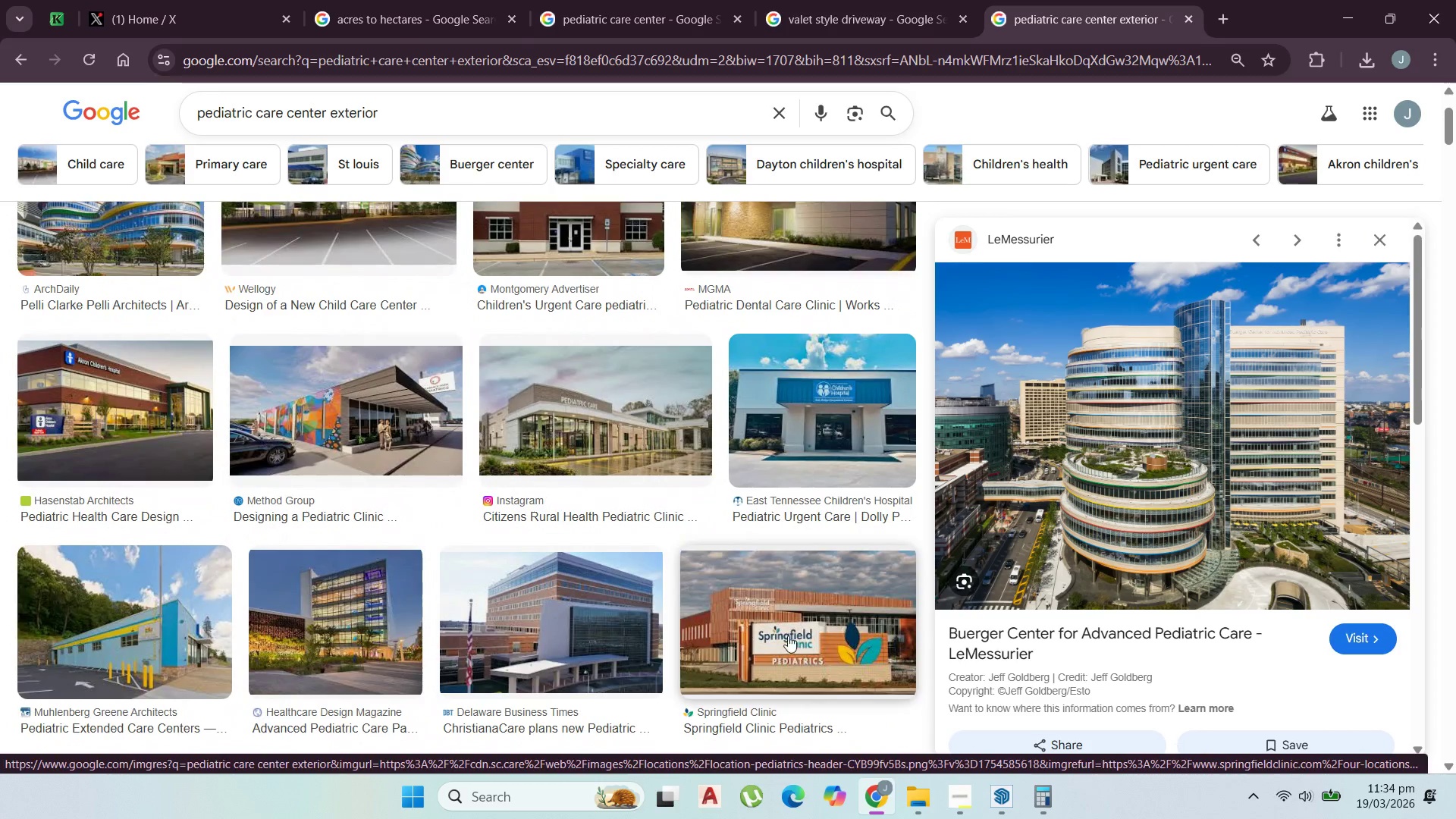 
left_click([808, 639])
 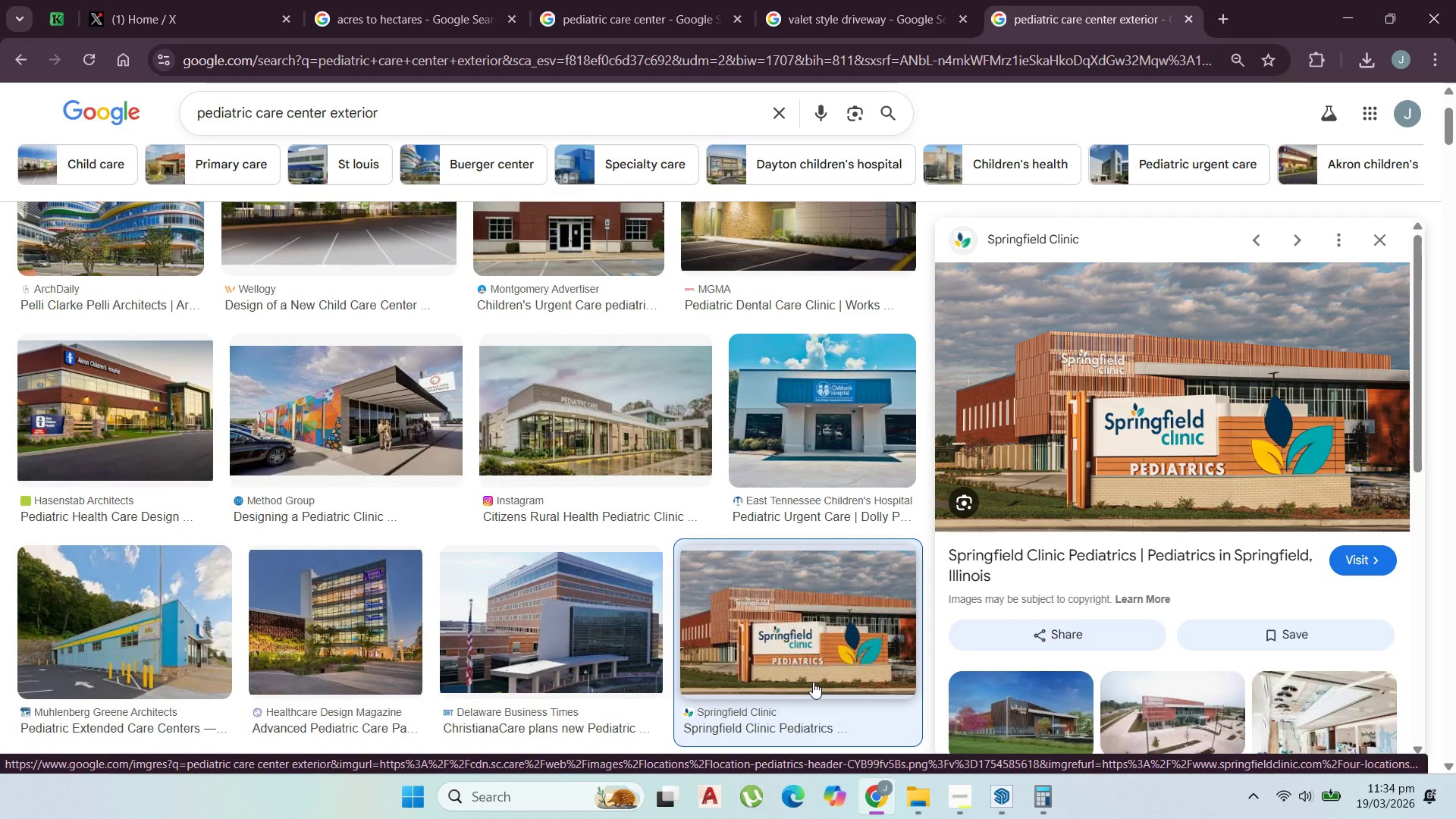 
scroll: coordinate [773, 591], scroll_direction: up, amount: 3.0
 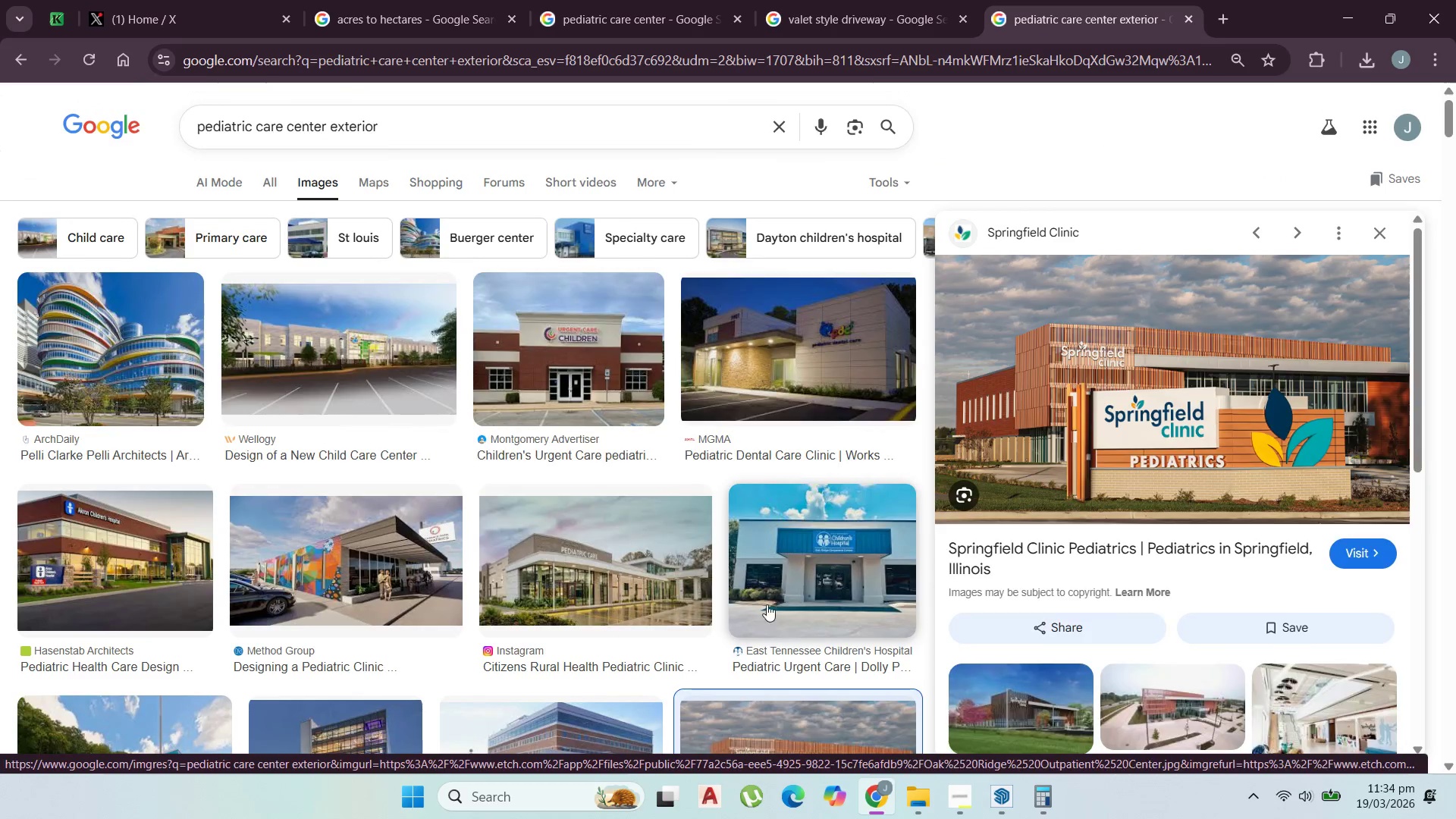 
scroll: coordinate [623, 578], scroll_direction: down, amount: 4.0
 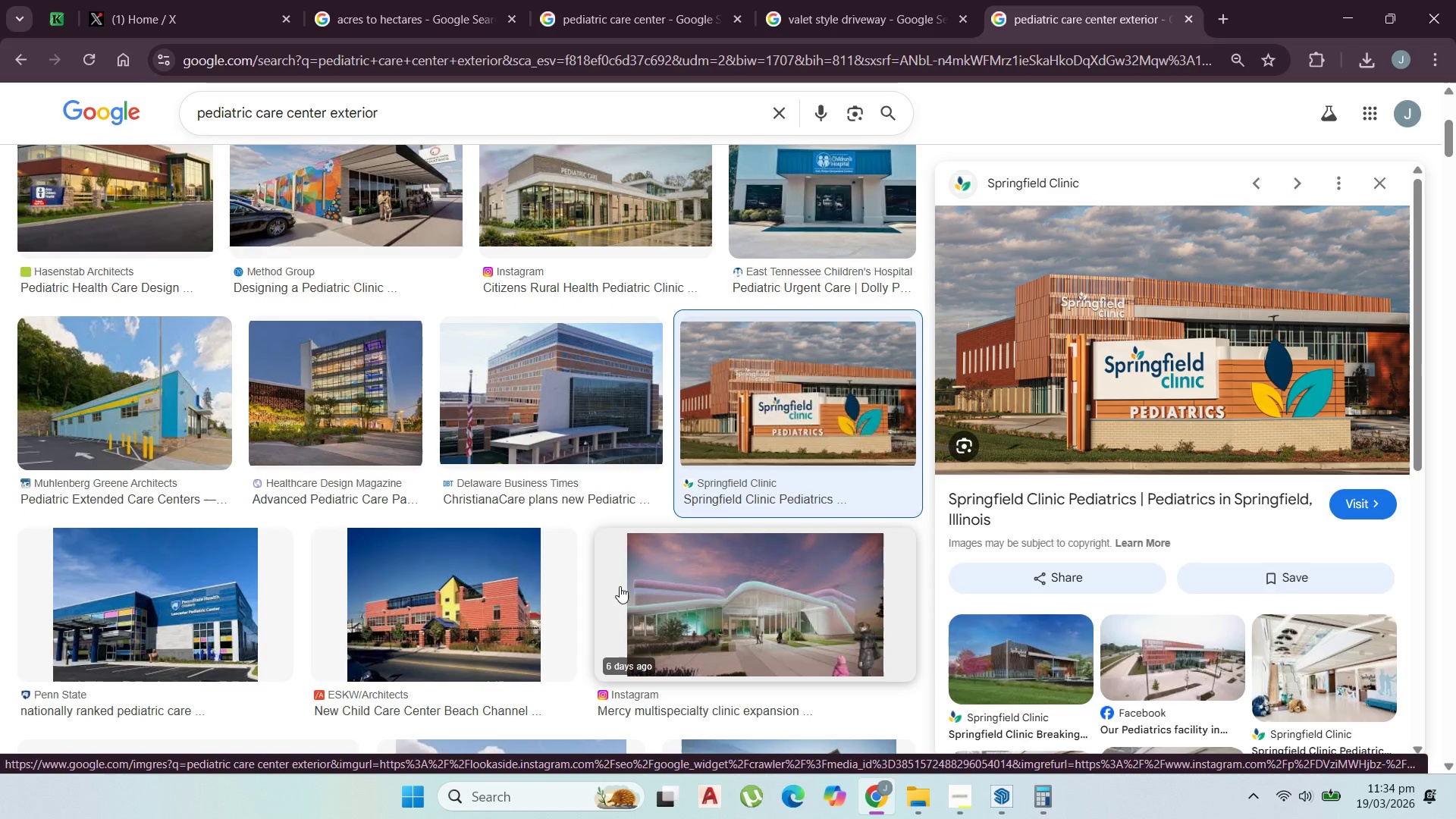 
left_click([665, 613])
 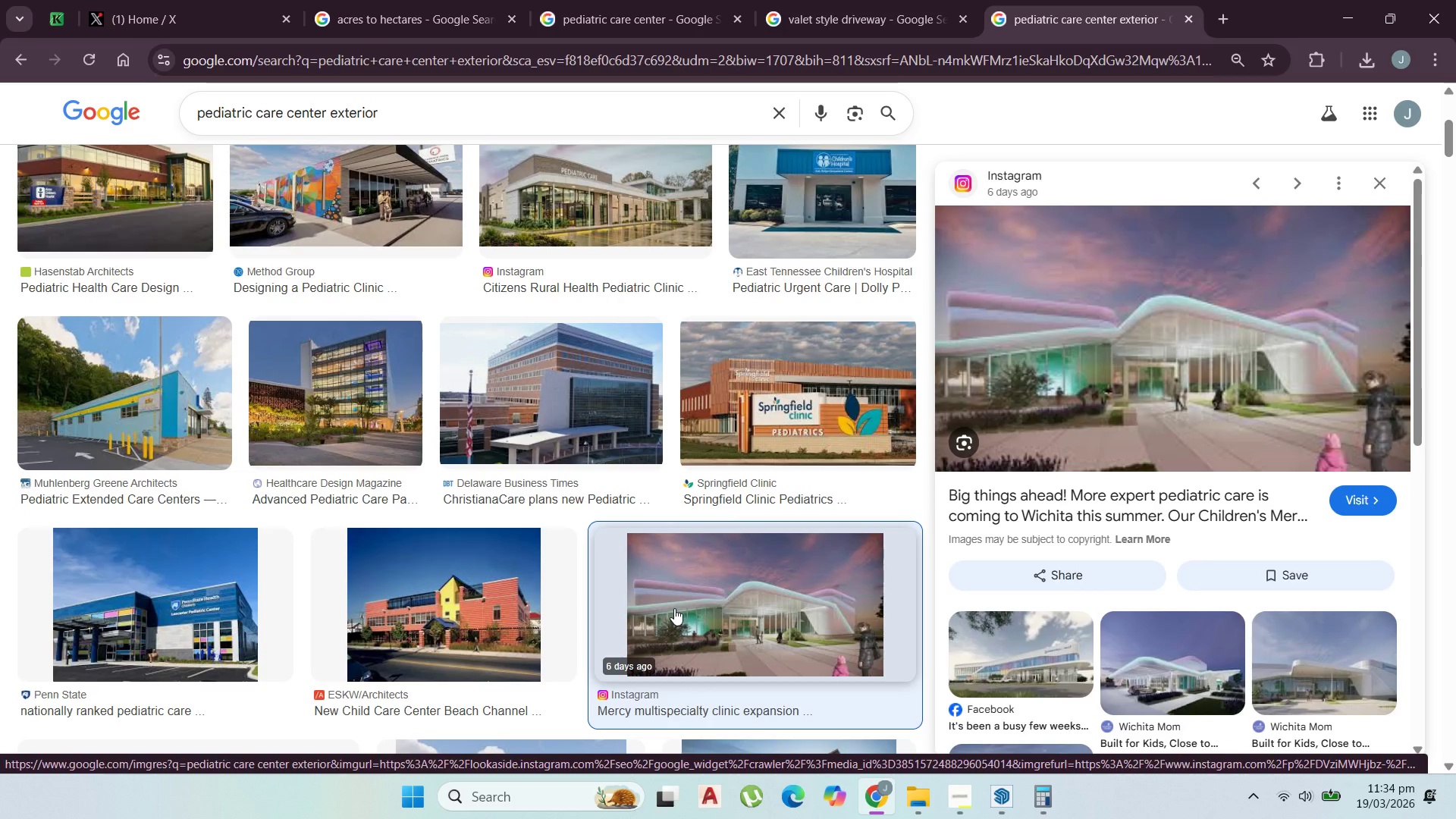 
wait(10.61)
 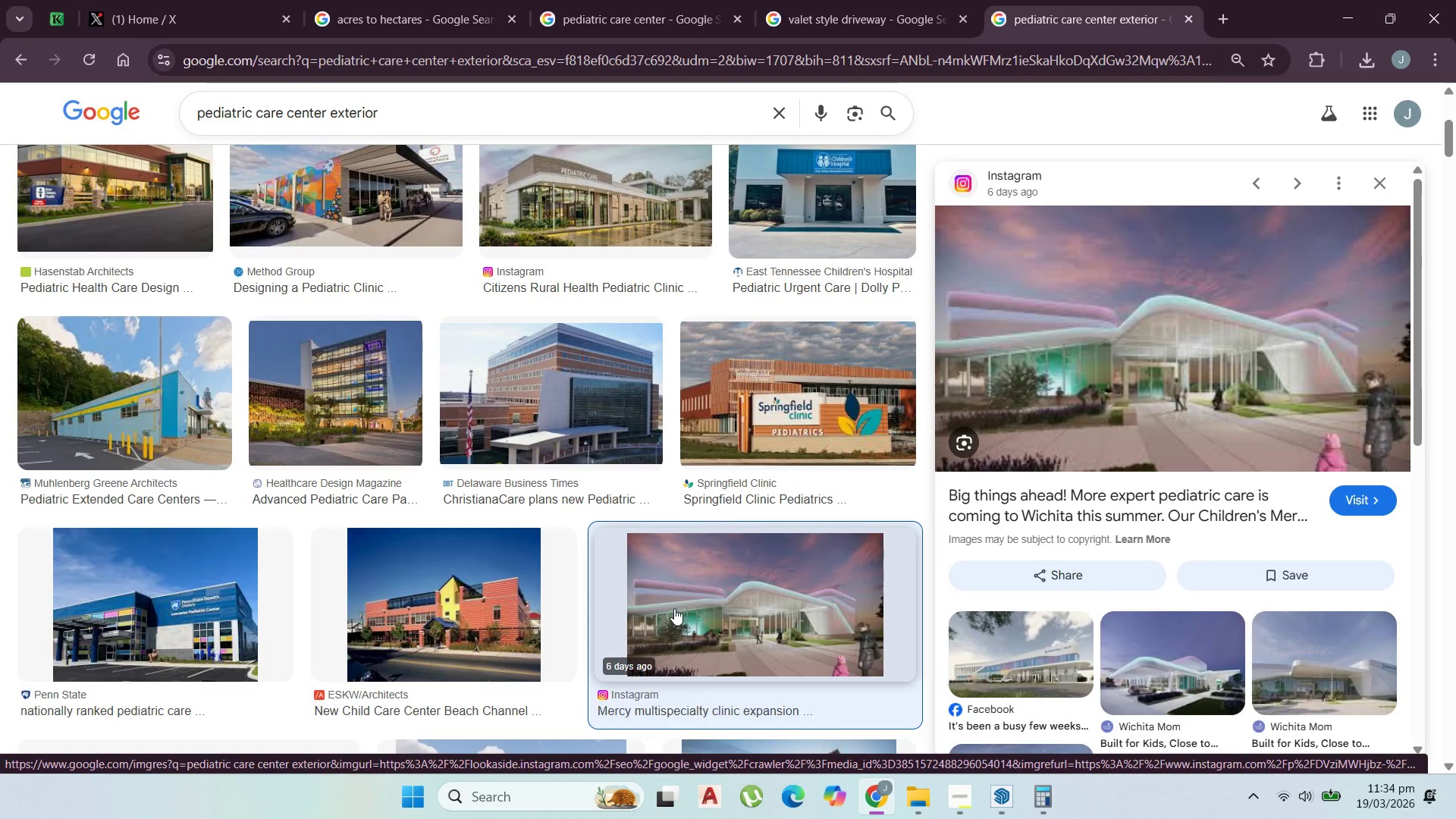 
scroll: coordinate [999, 700], scroll_direction: down, amount: 1.0
 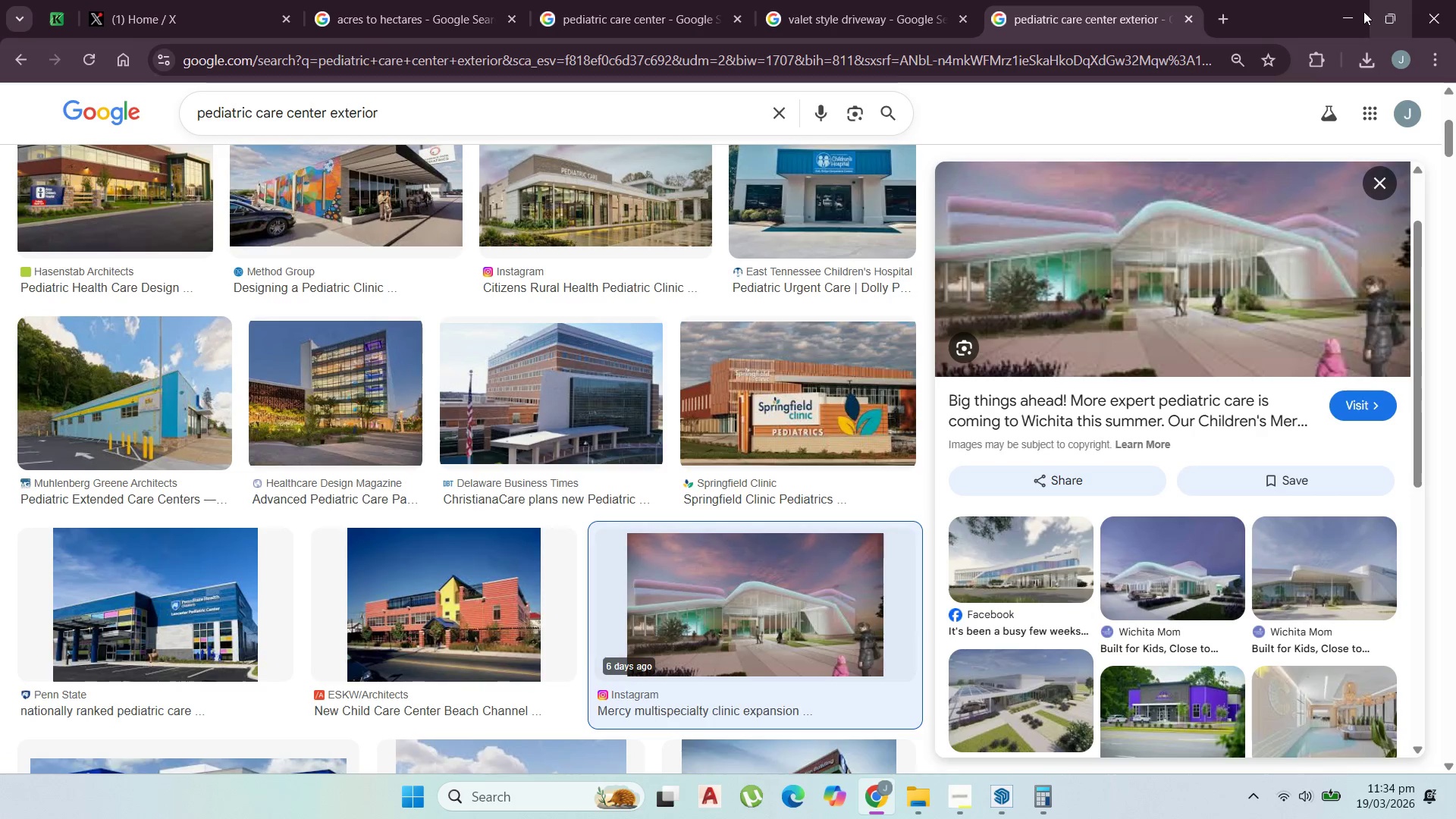 
left_click([1357, 11])
 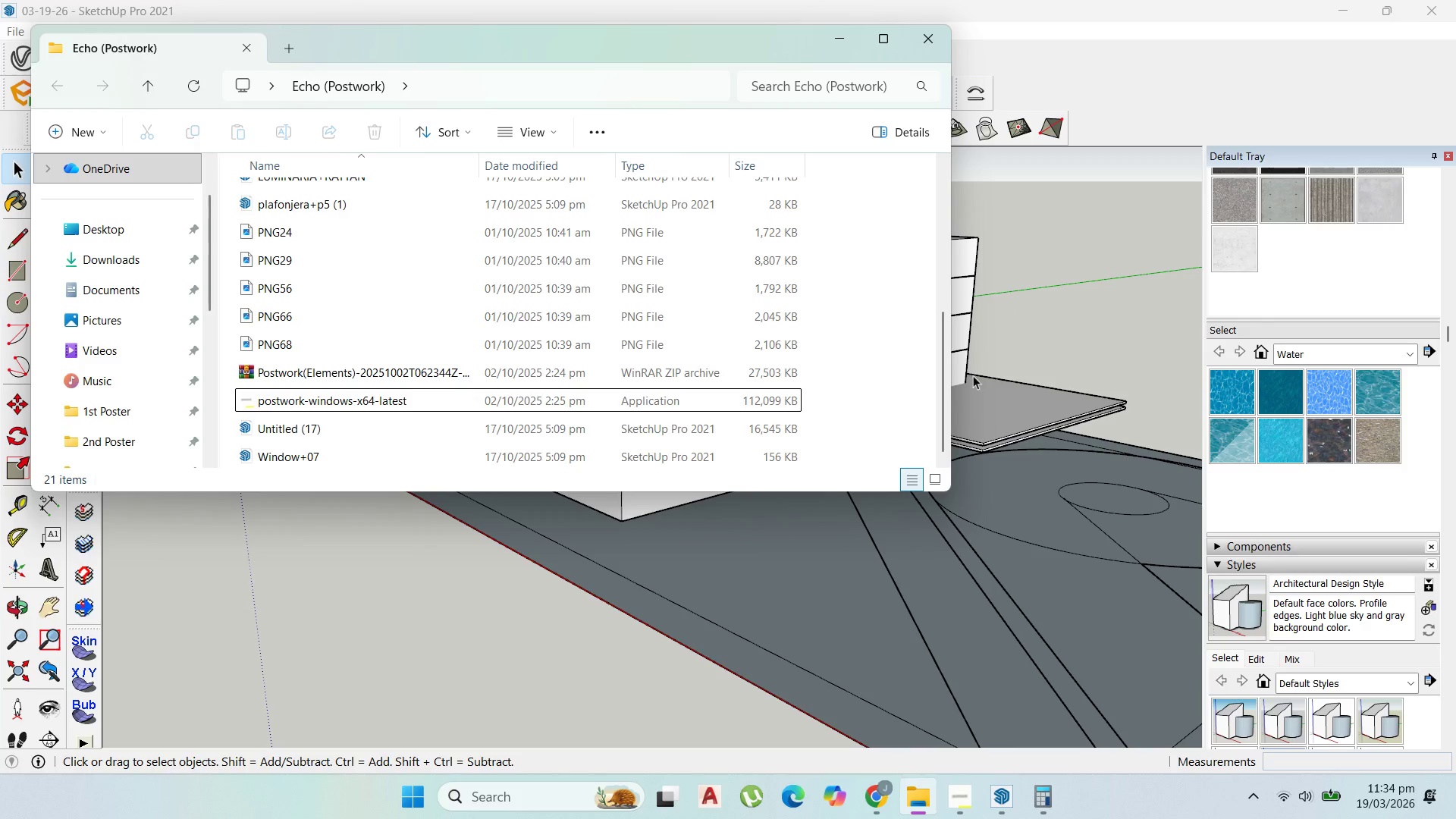 
scroll: coordinate [949, 497], scroll_direction: down, amount: 3.0
 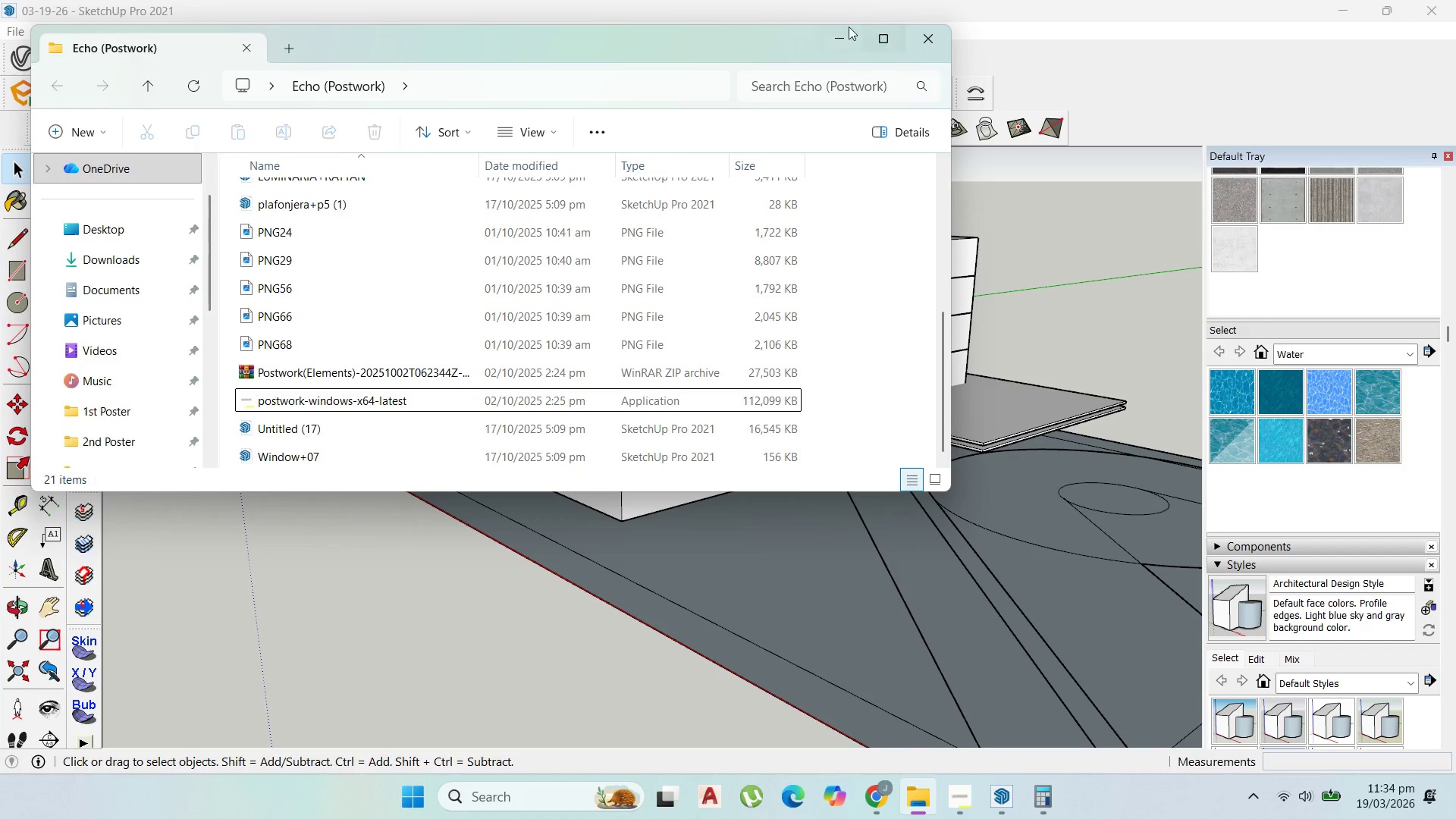 
left_click([844, 28])
 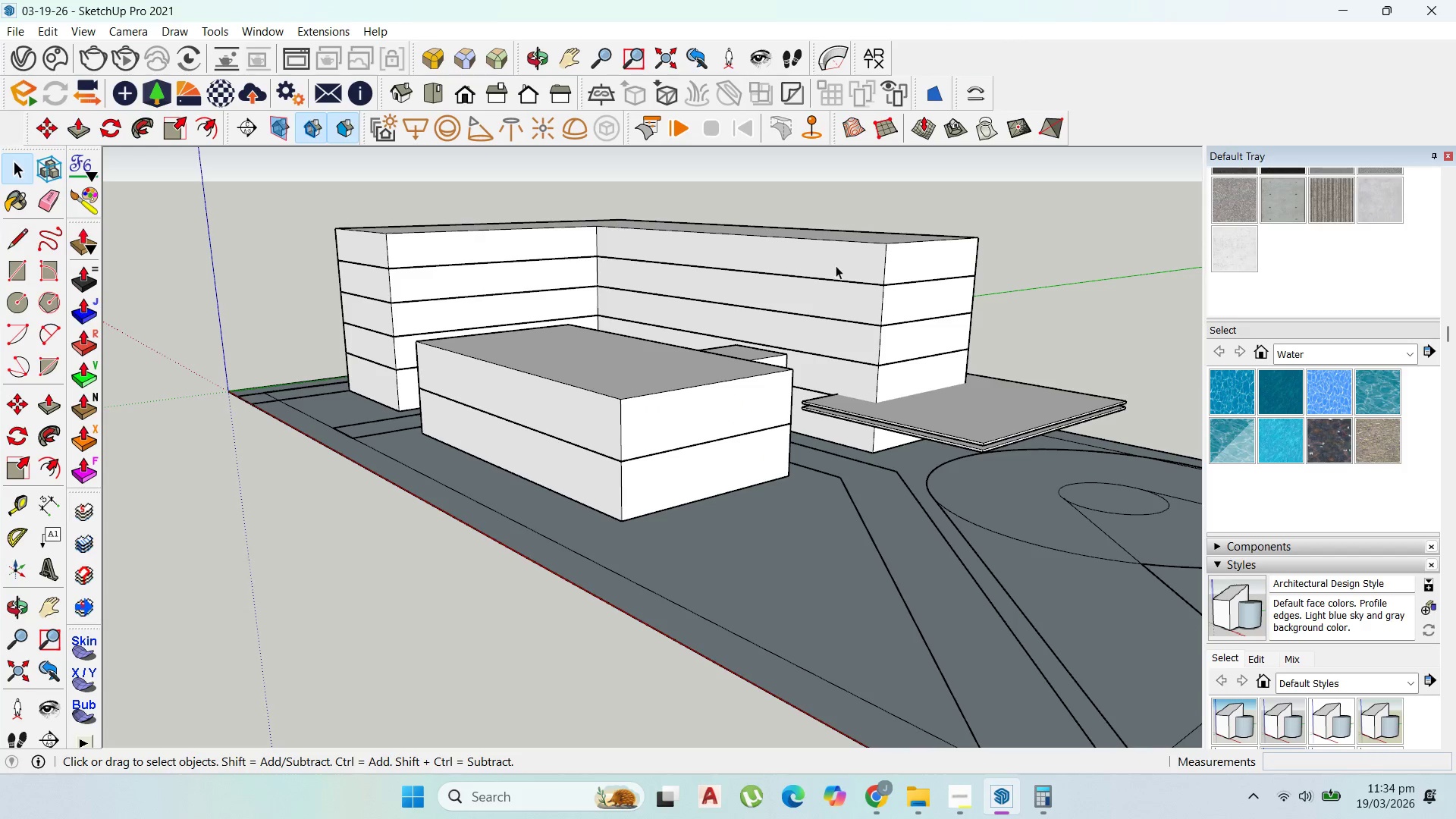 
scroll: coordinate [827, 391], scroll_direction: down, amount: 5.0
 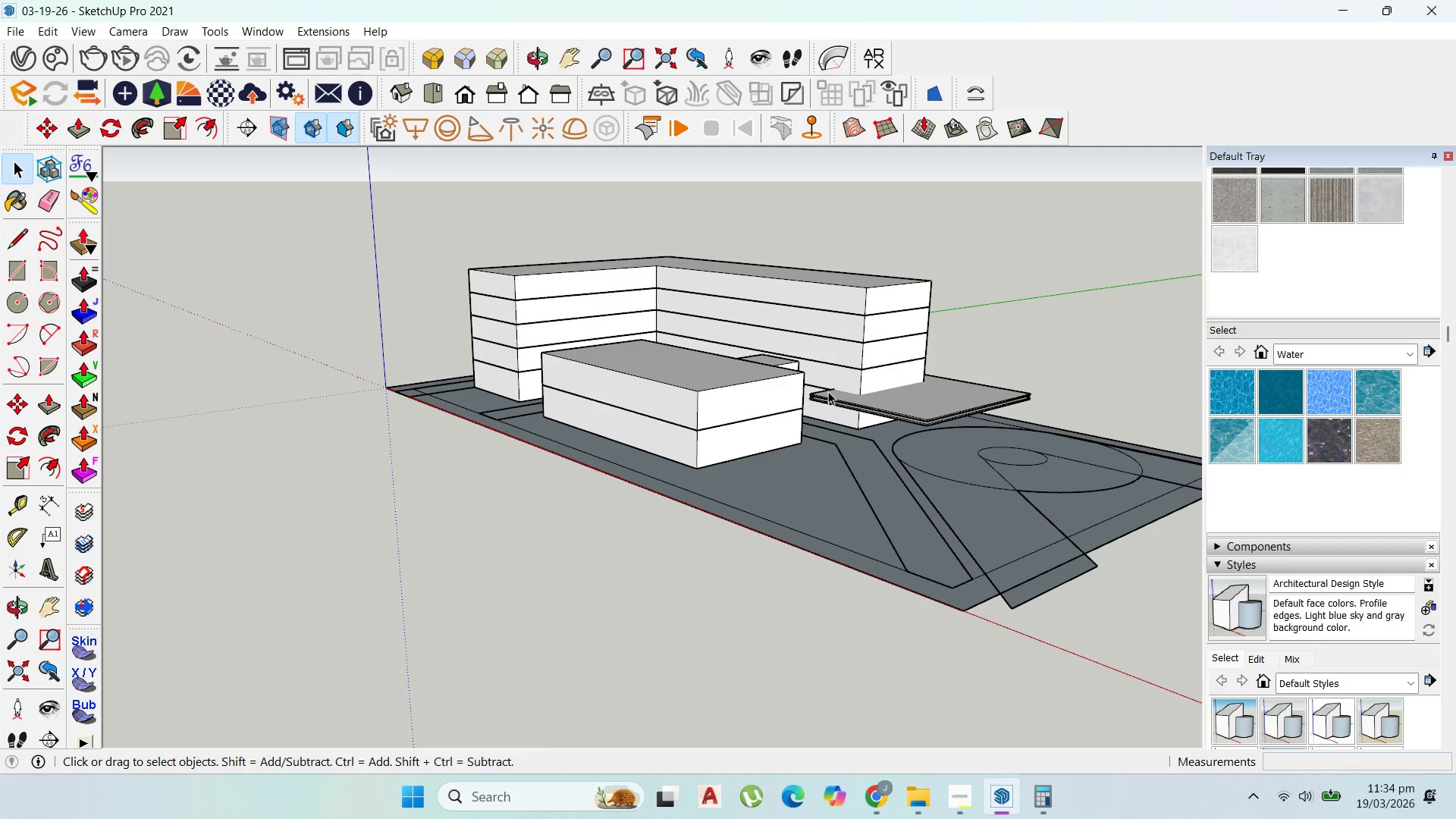 
wait(8.44)
 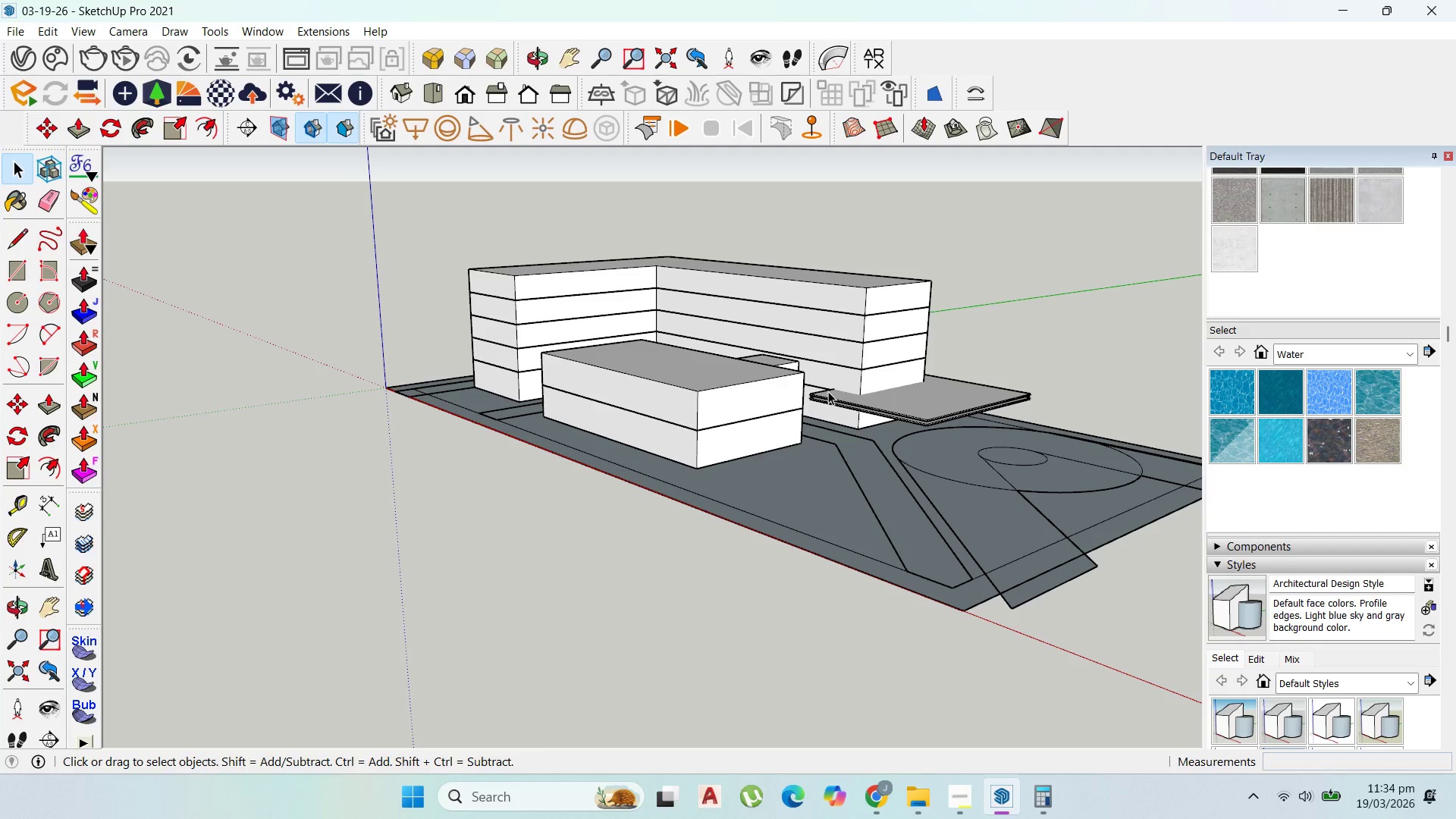 
scroll: coordinate [930, 387], scroll_direction: up, amount: 4.0
 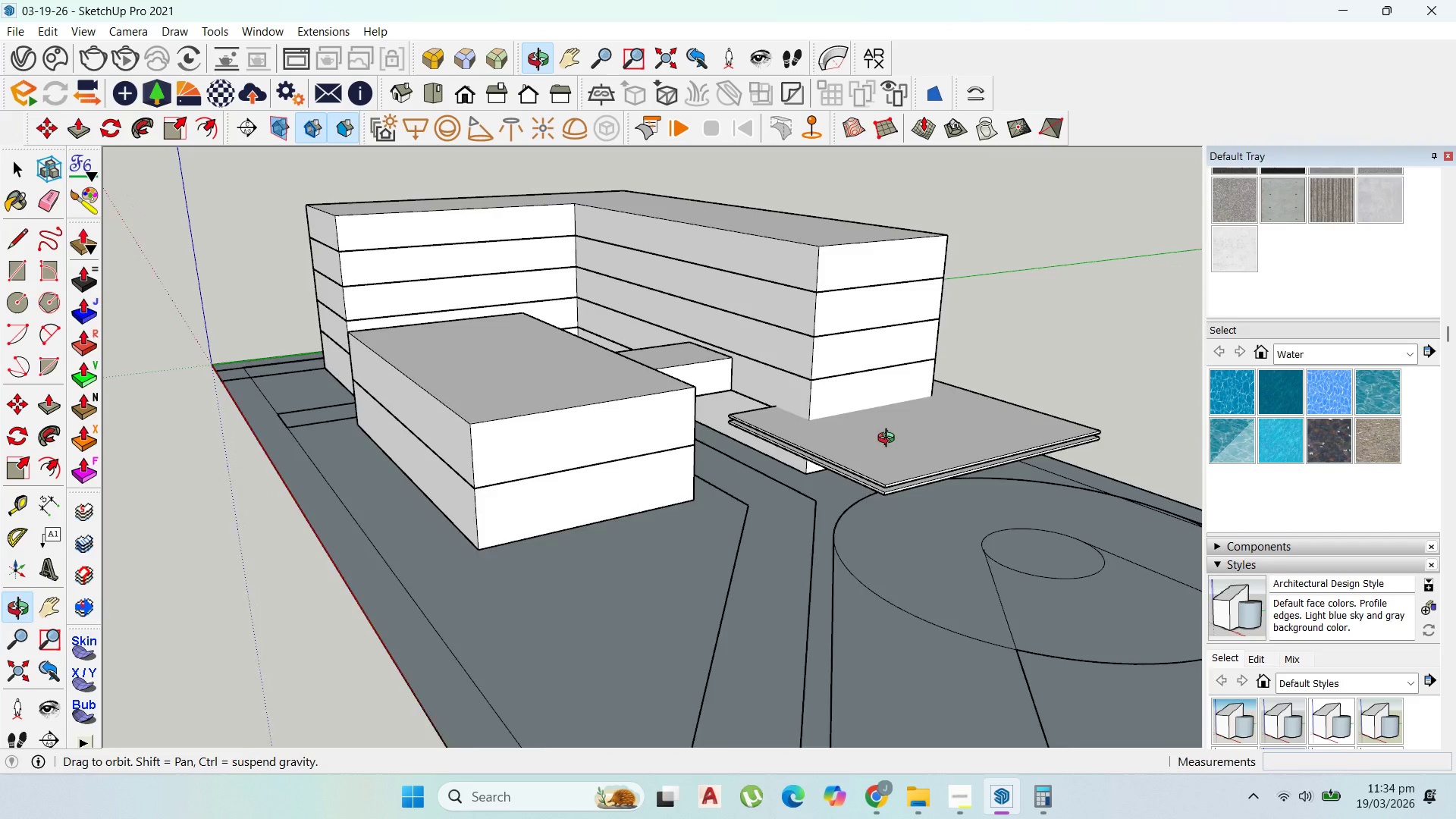 
scroll: coordinate [919, 452], scroll_direction: down, amount: 2.0
 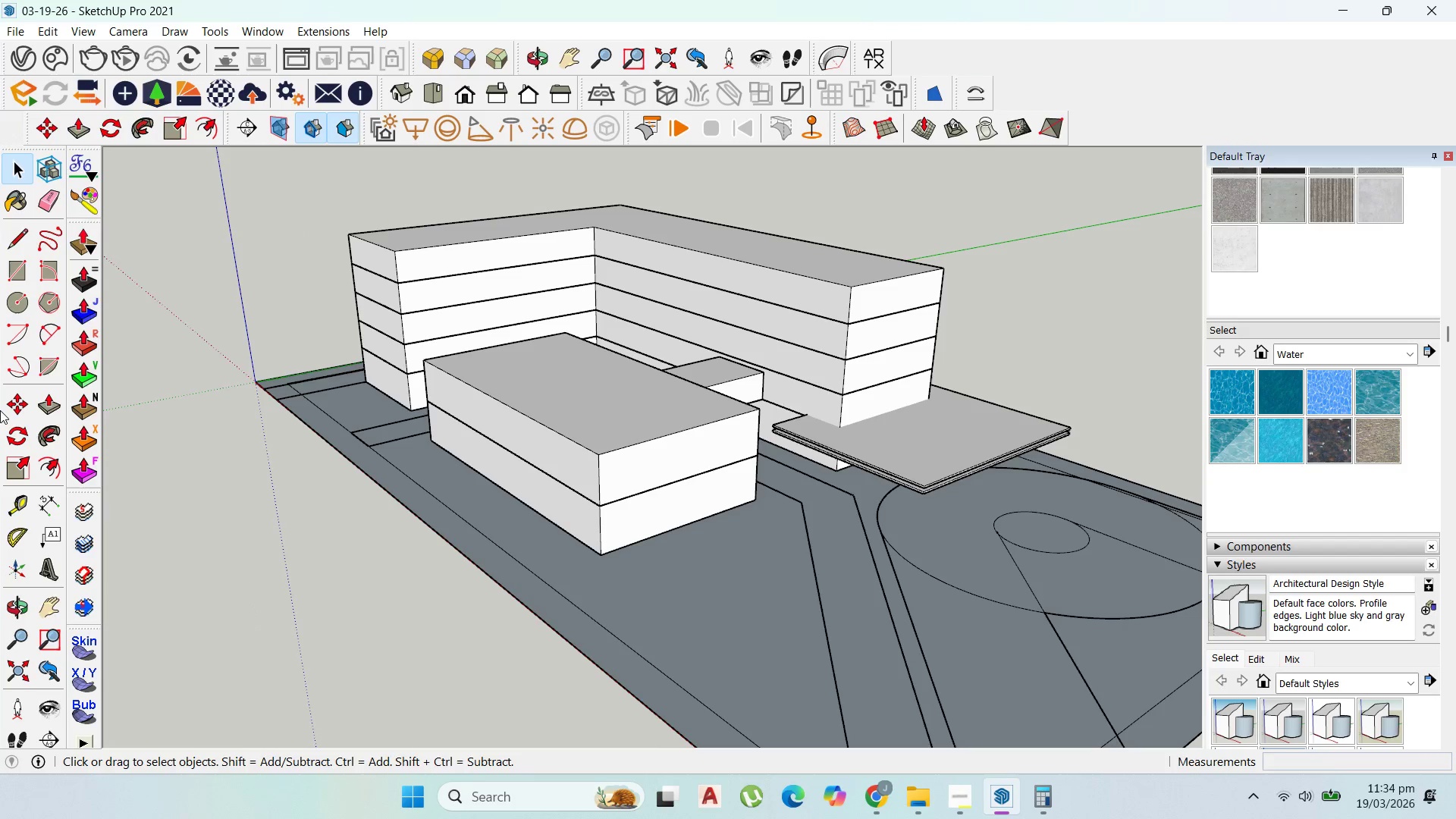 
wait(7.1)
 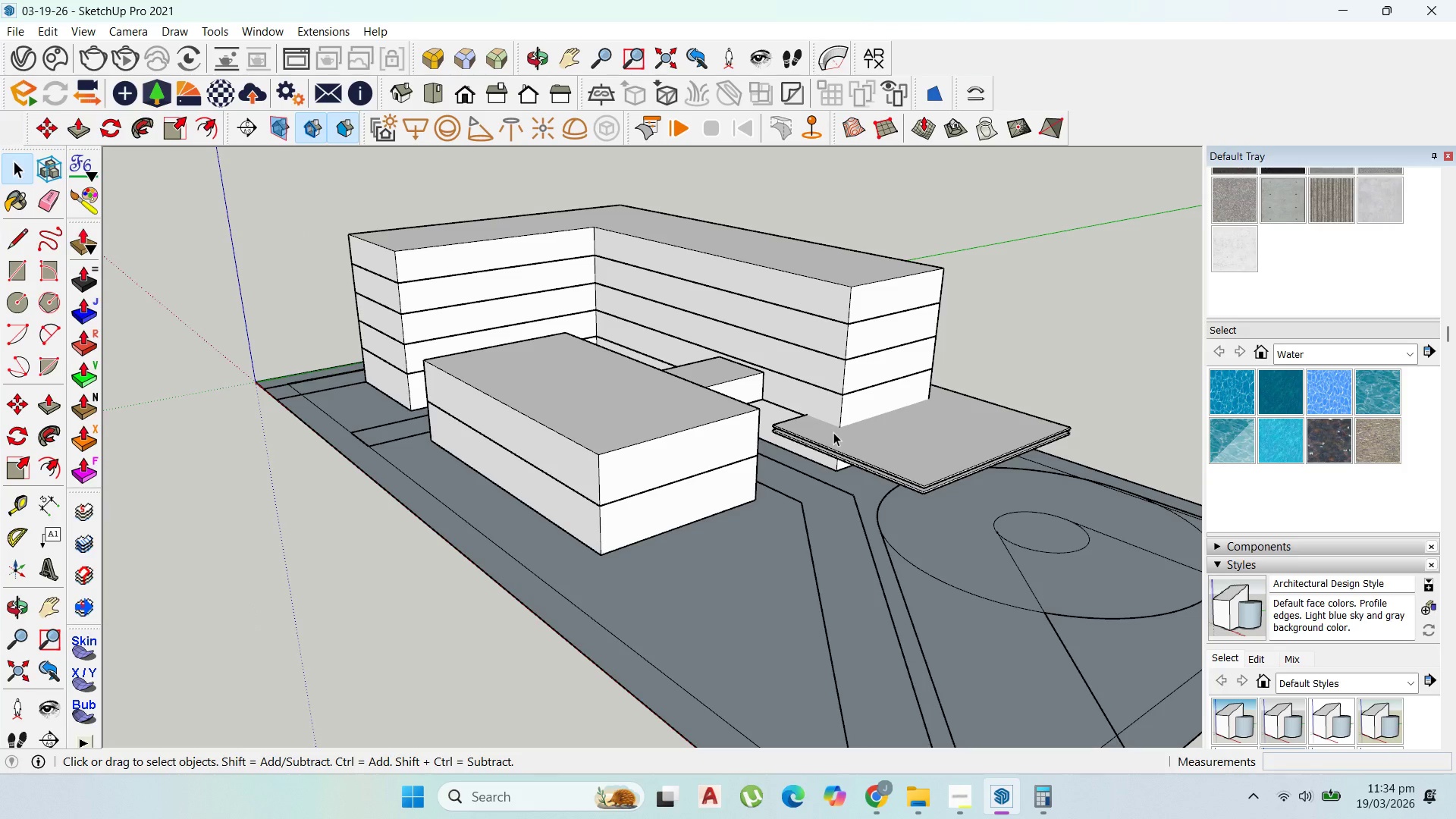 
left_click([11, 246])
 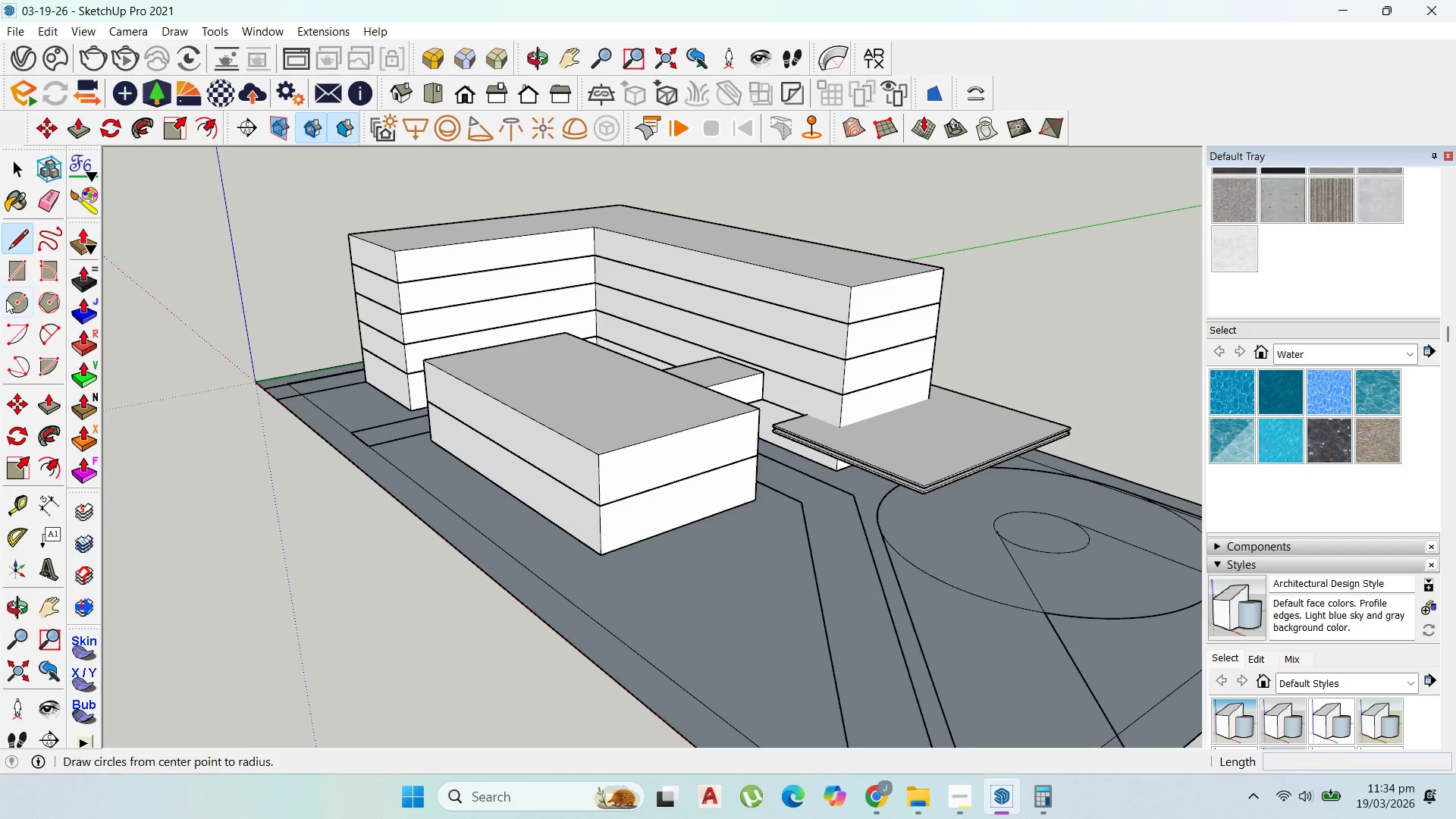 
left_click([14, 268])
 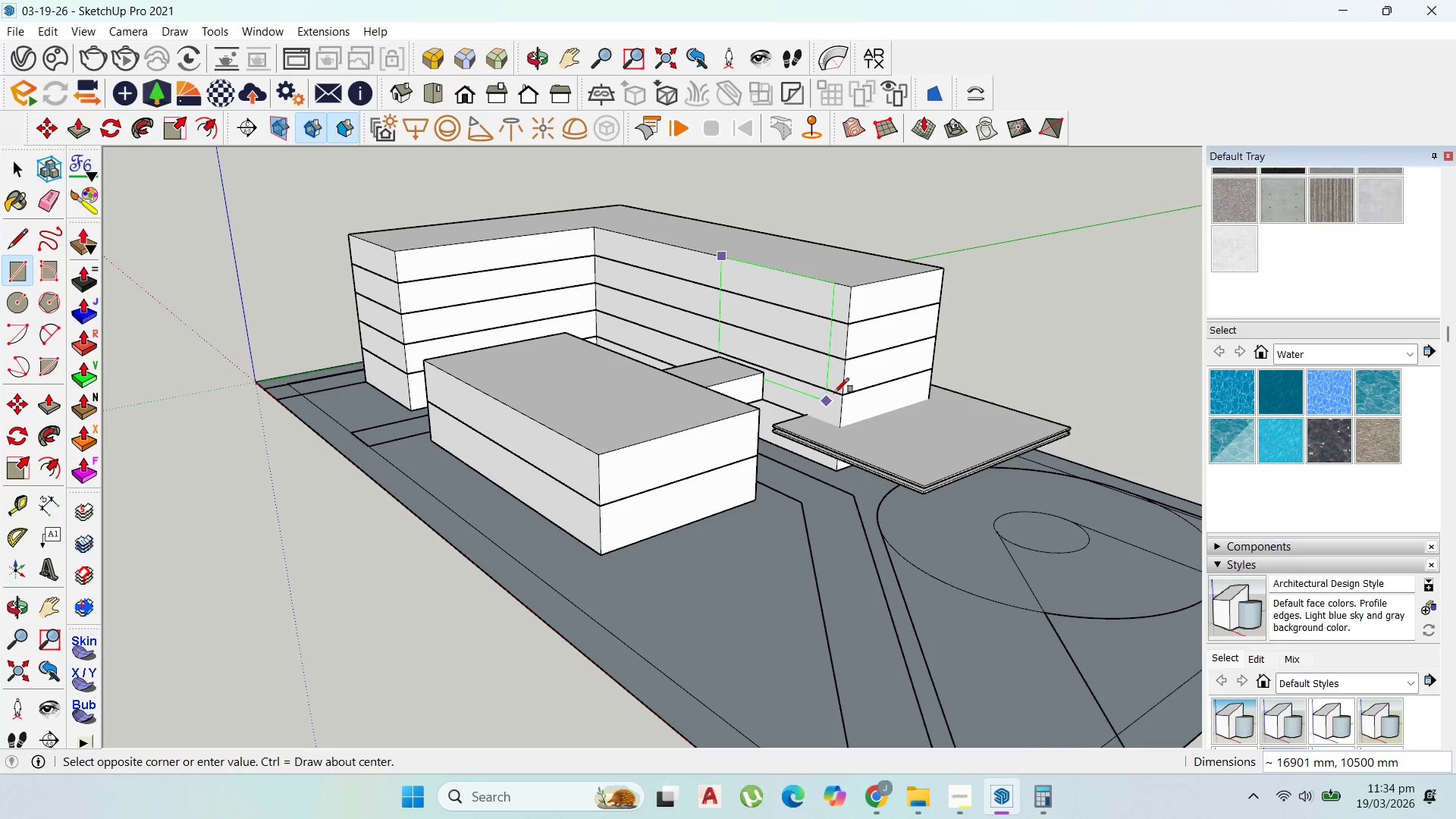 
left_click([839, 396])
 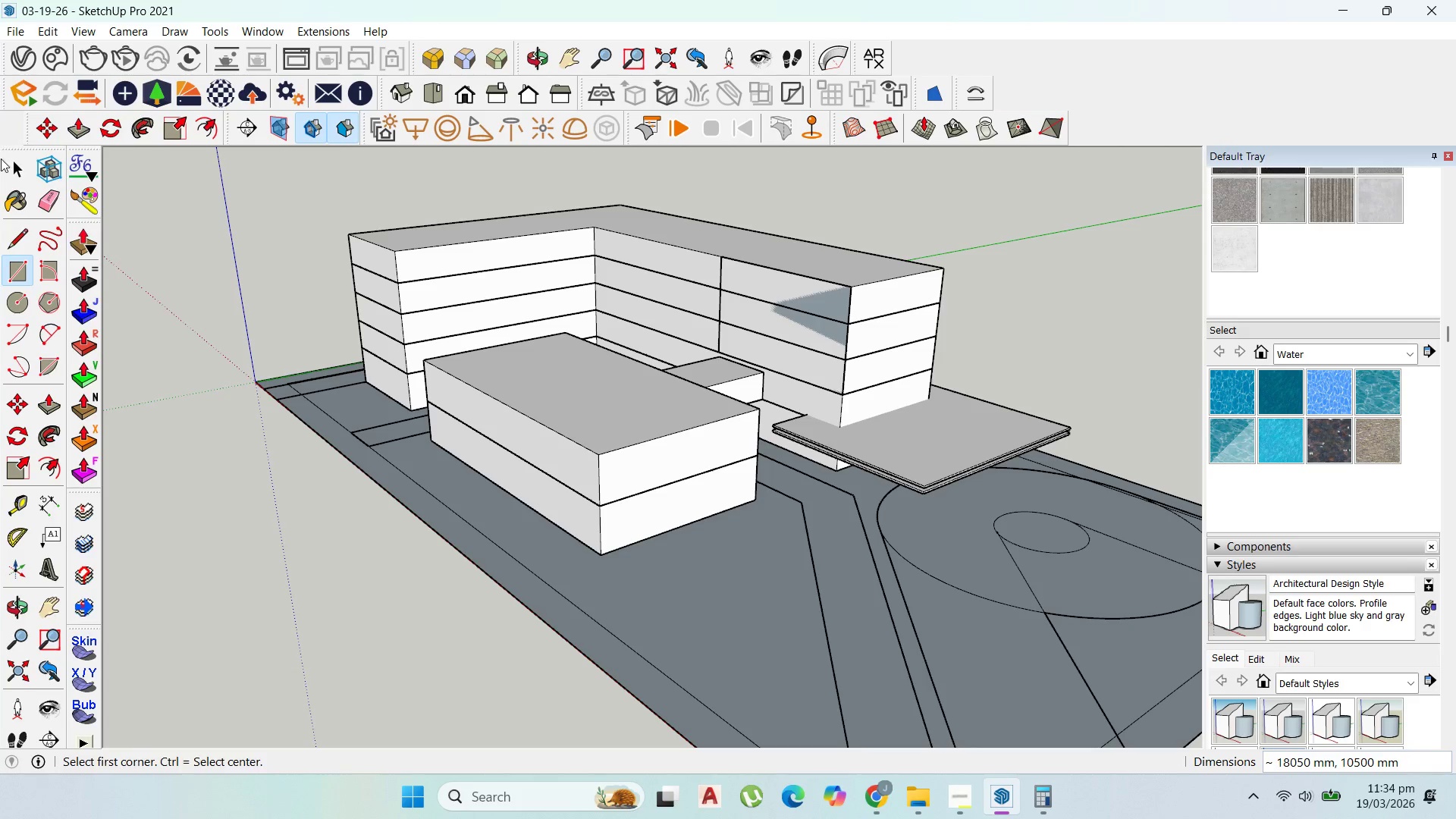 
left_click_drag(start_coordinate=[10, 165], to_coordinate=[15, 165])
 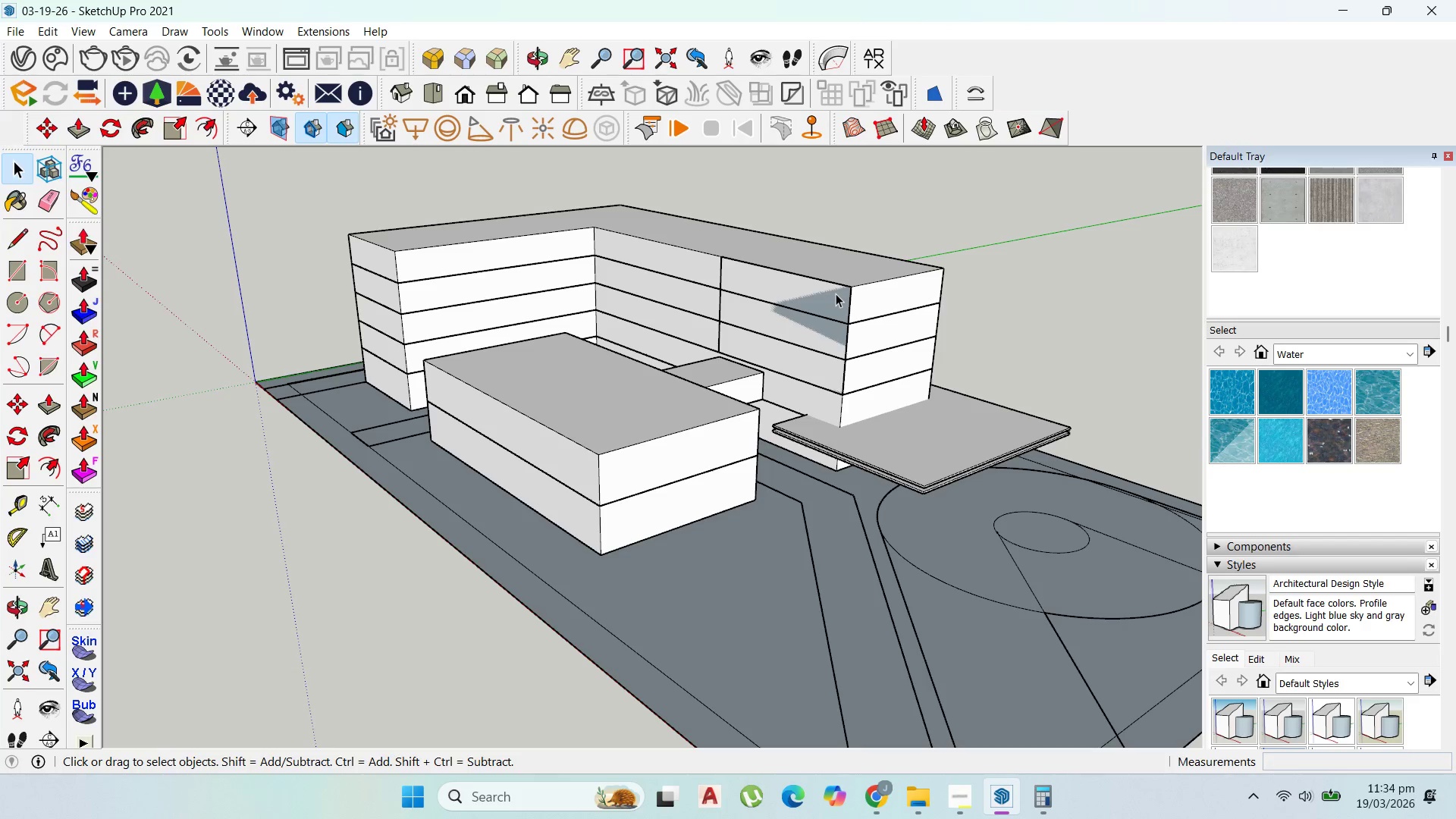 
double_click([836, 293])
 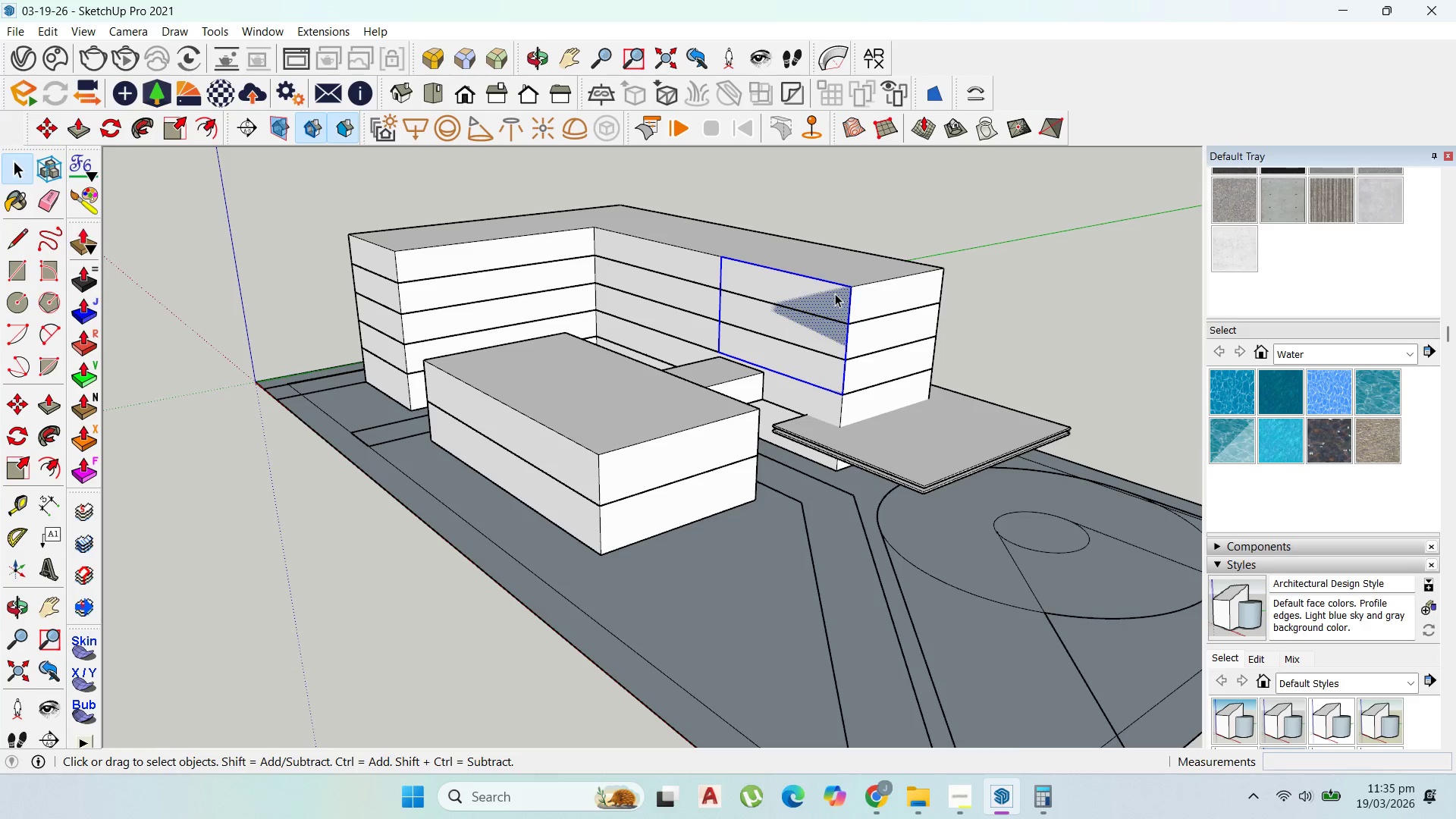 
right_click([835, 293])
 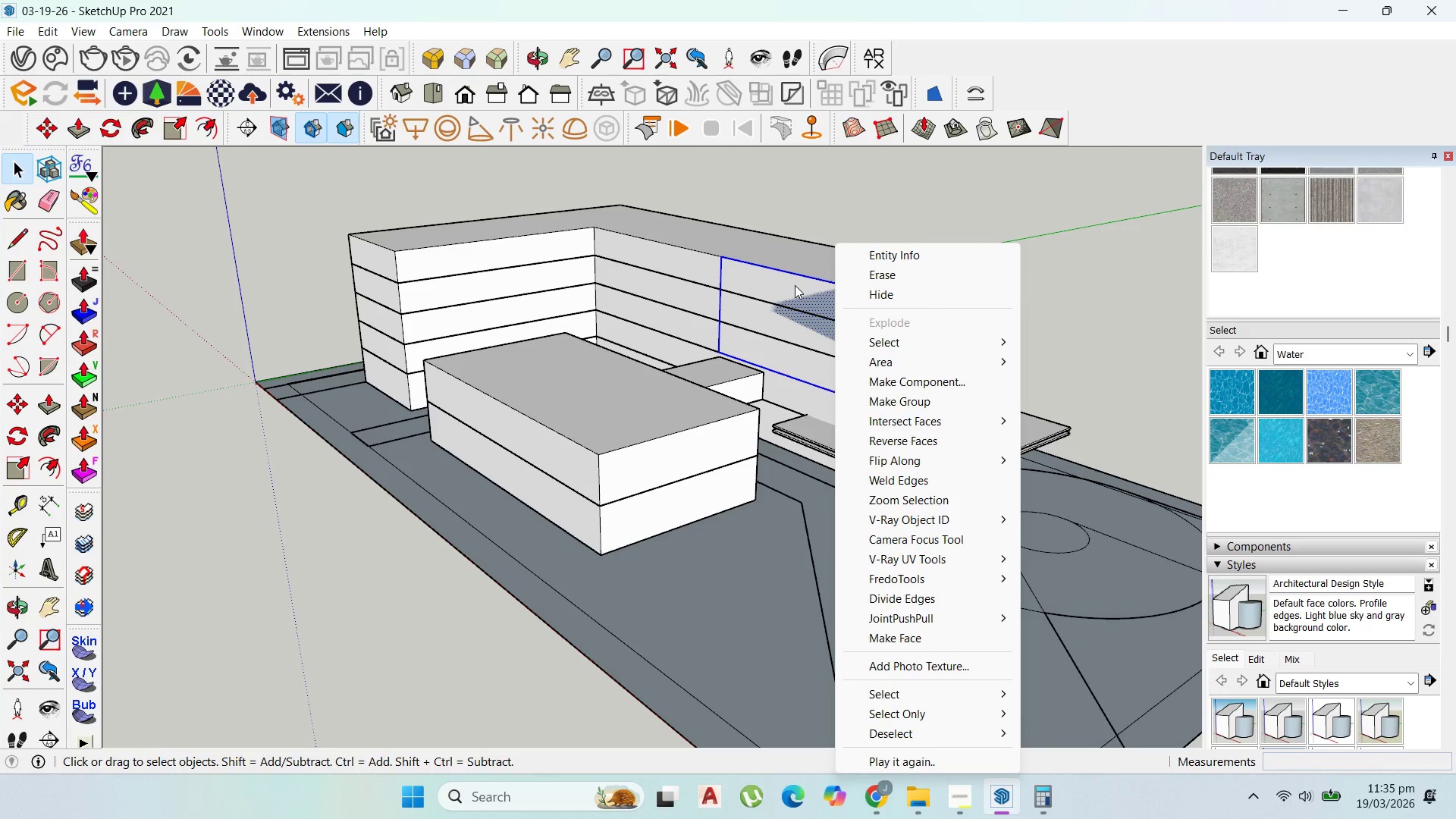 
left_click([794, 285])
 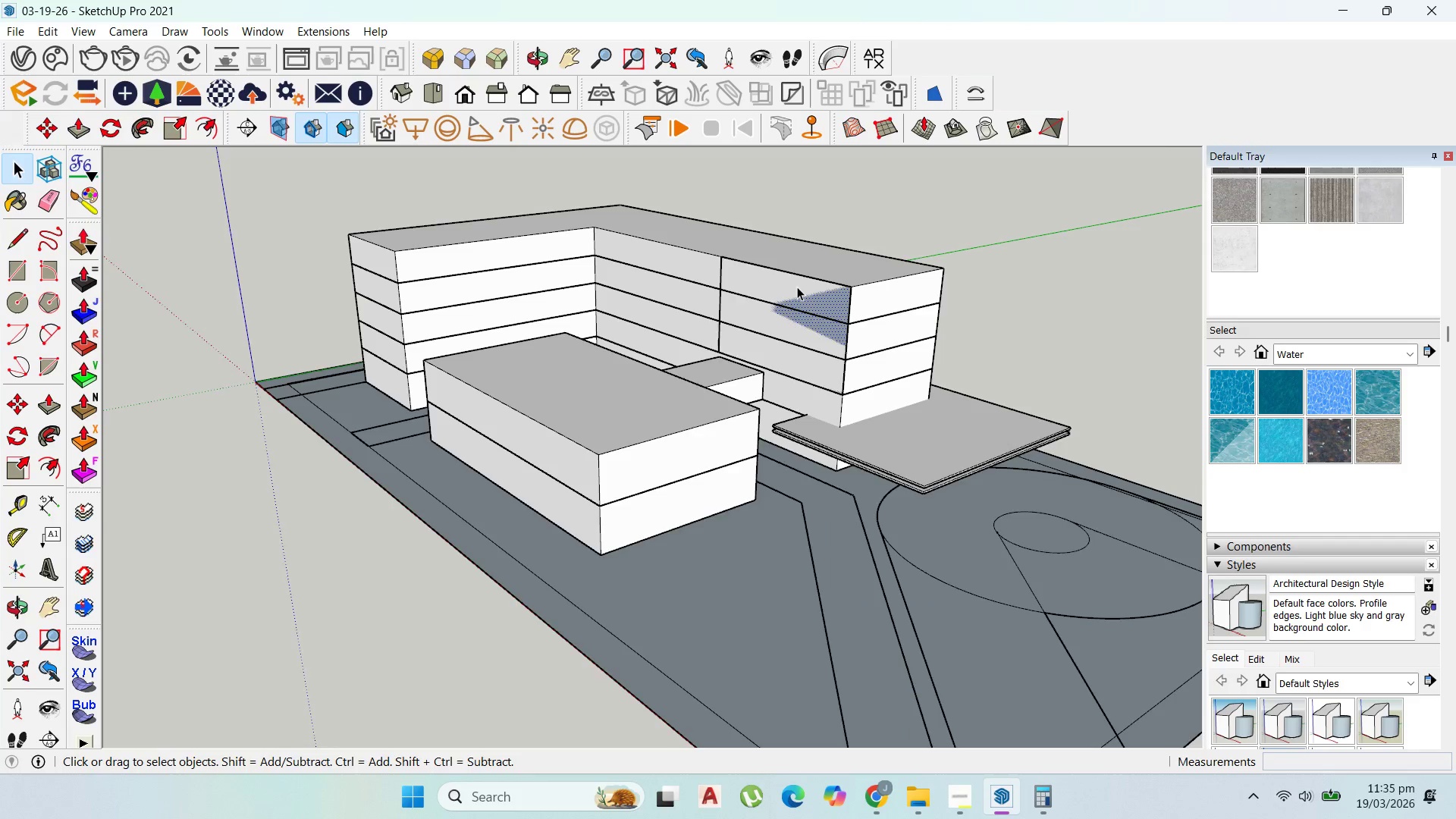 
left_click([811, 298])
 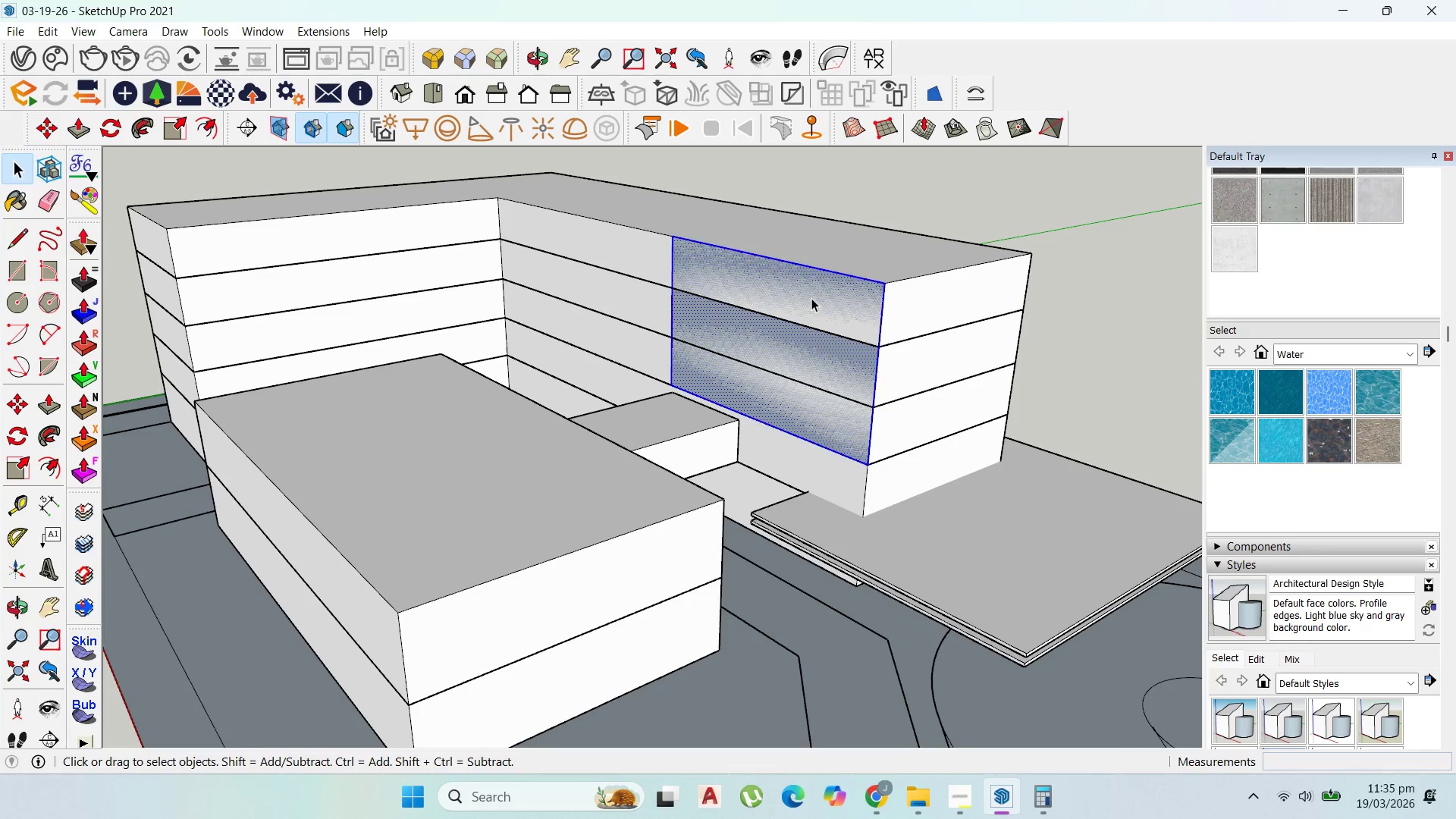 
scroll: coordinate [809, 293], scroll_direction: up, amount: 5.0
 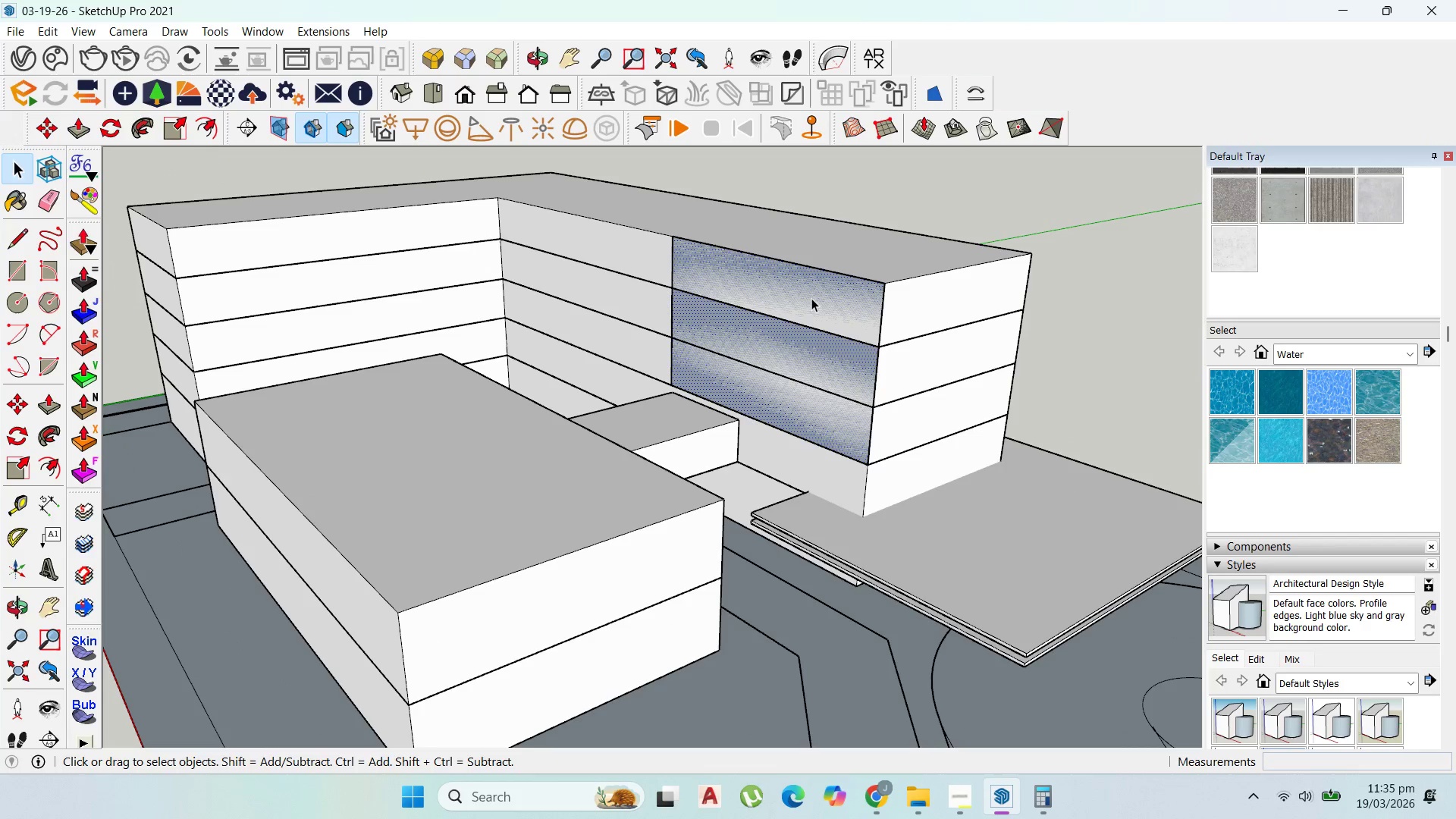 
double_click([811, 298])
 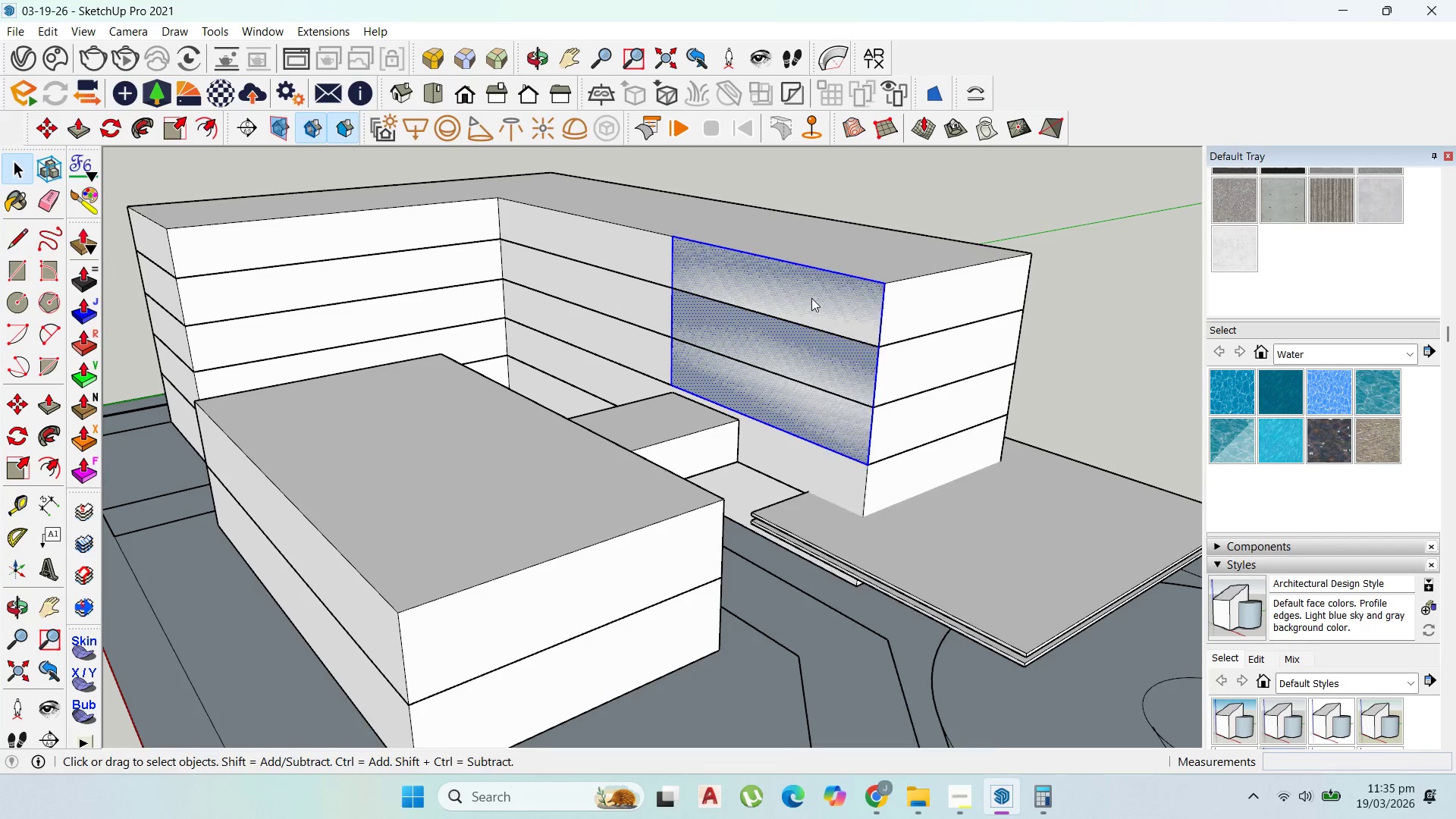 
right_click([811, 298])
 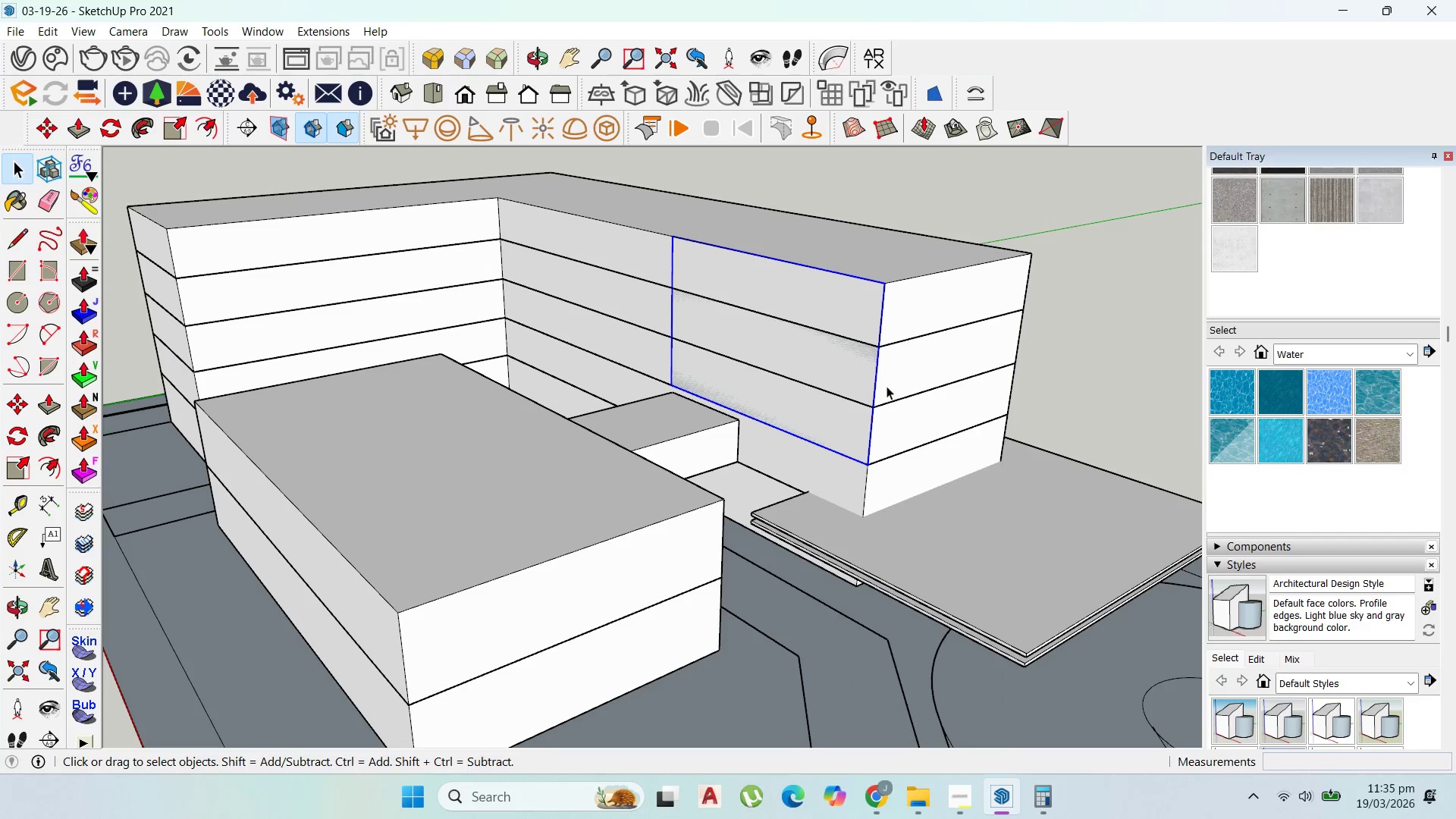 
double_click([849, 325])
 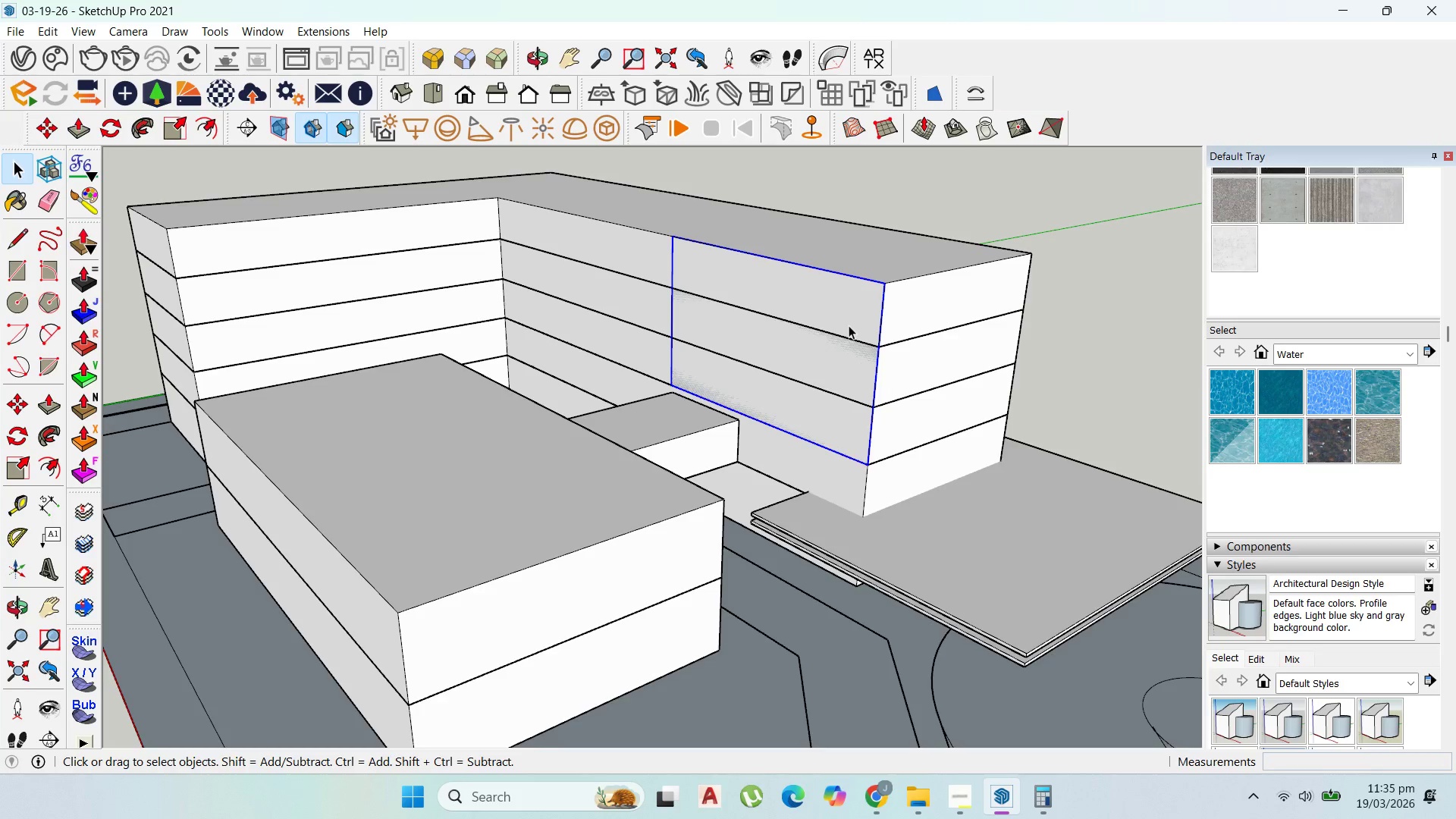 
triple_click([849, 325])
 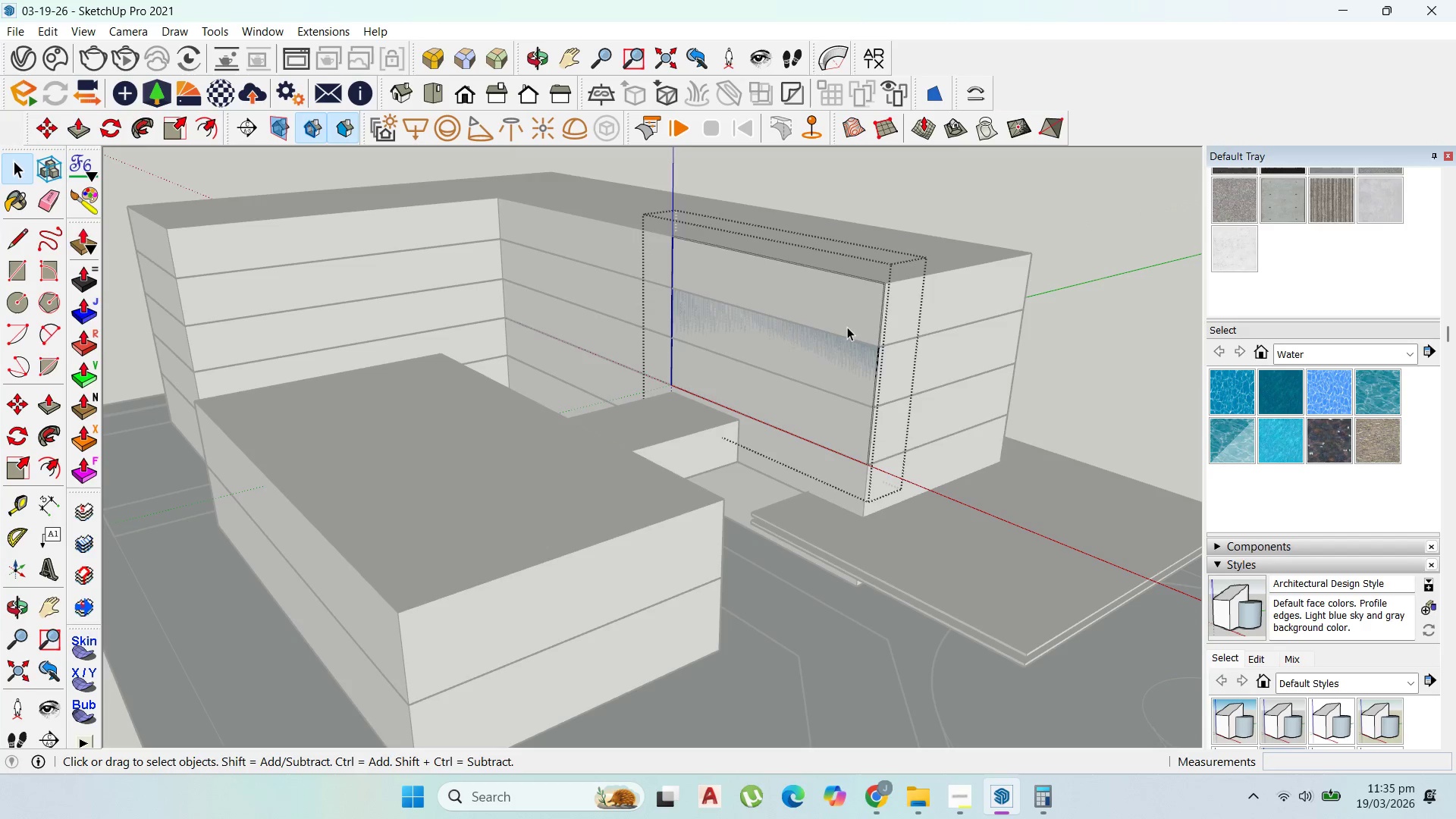 
key(P)
 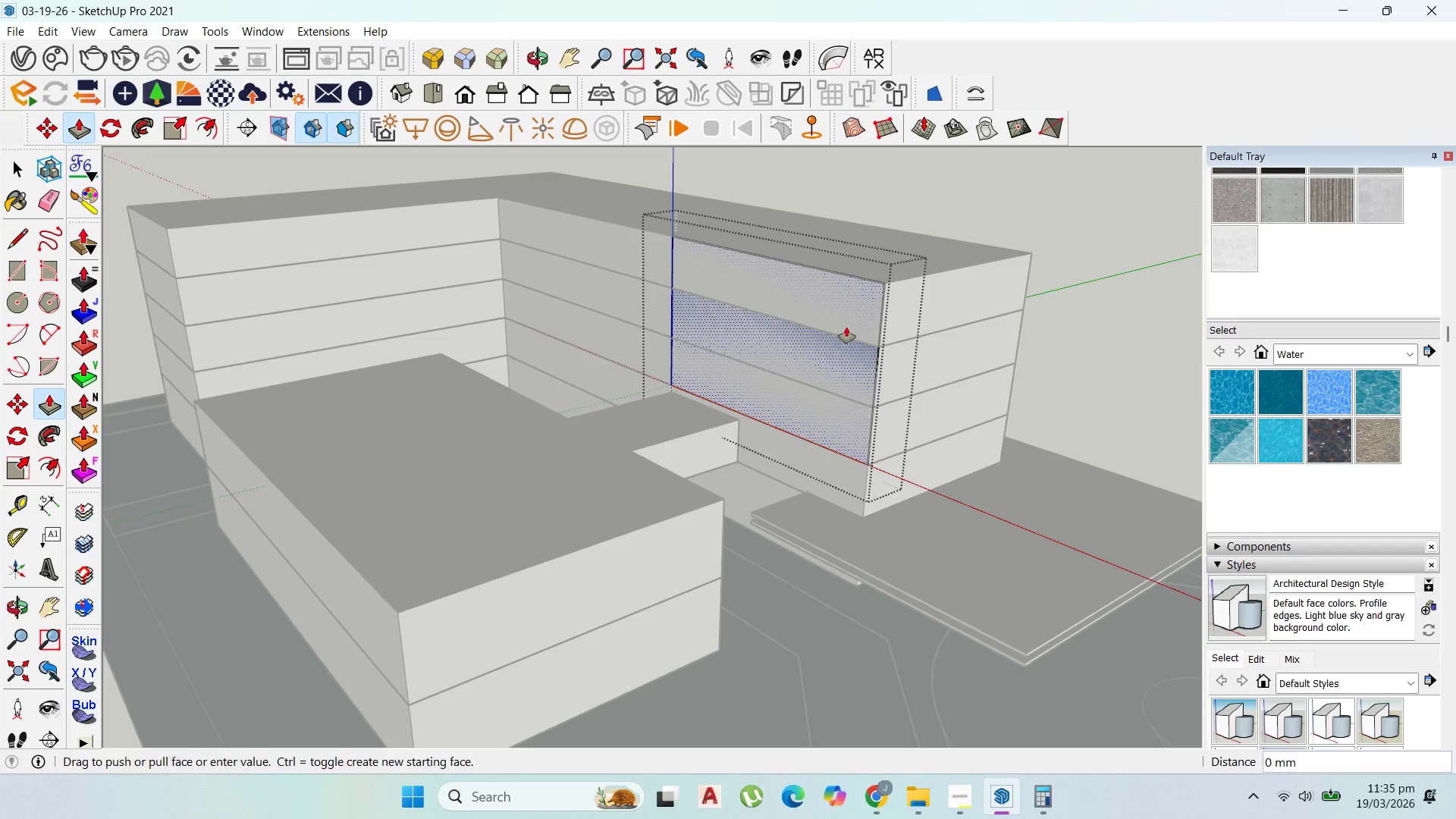 
left_click_drag(start_coordinate=[846, 327], to_coordinate=[843, 331])
 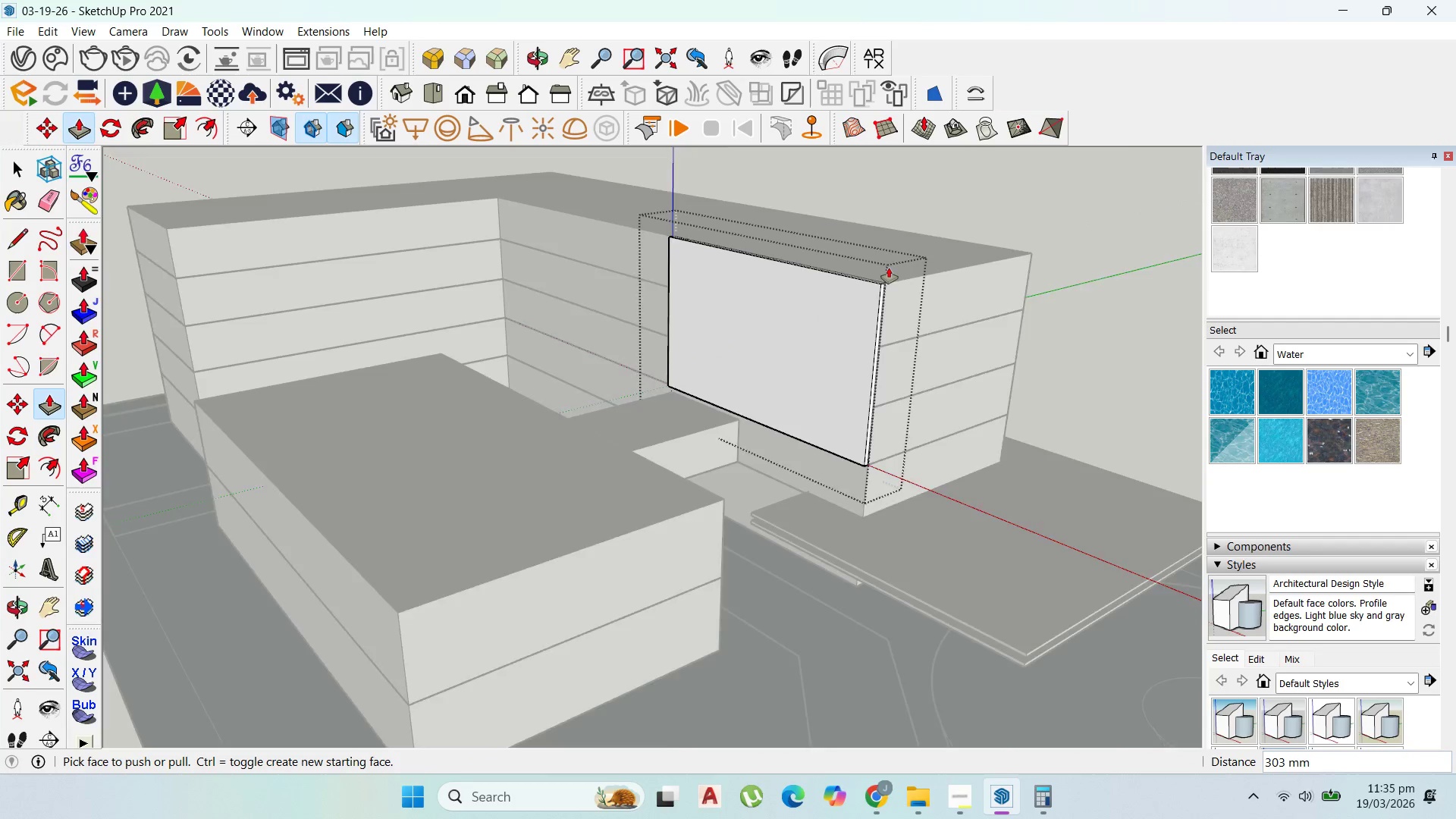 
scroll: coordinate [851, 306], scroll_direction: up, amount: 15.0
 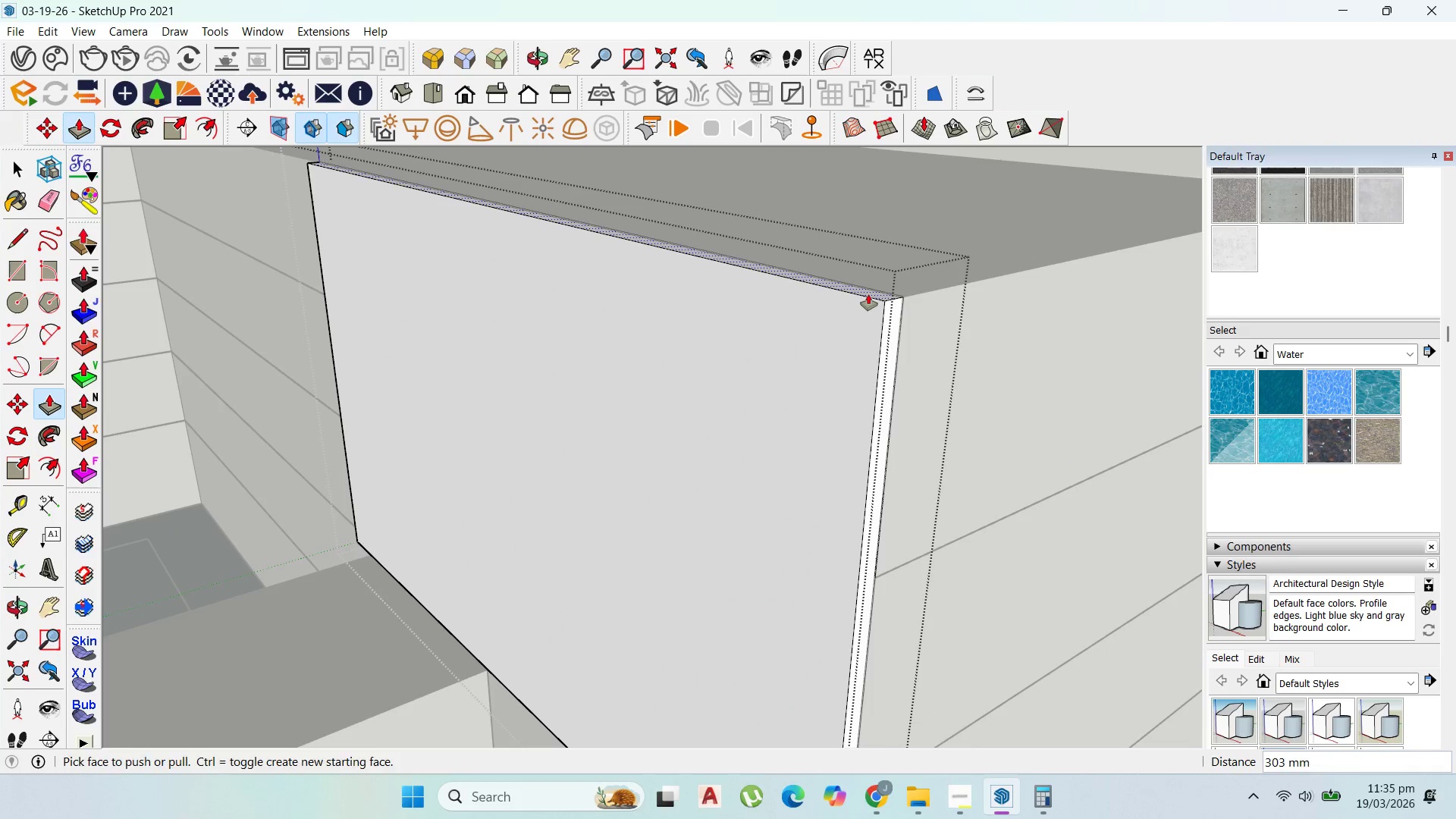 
left_click([868, 294])
 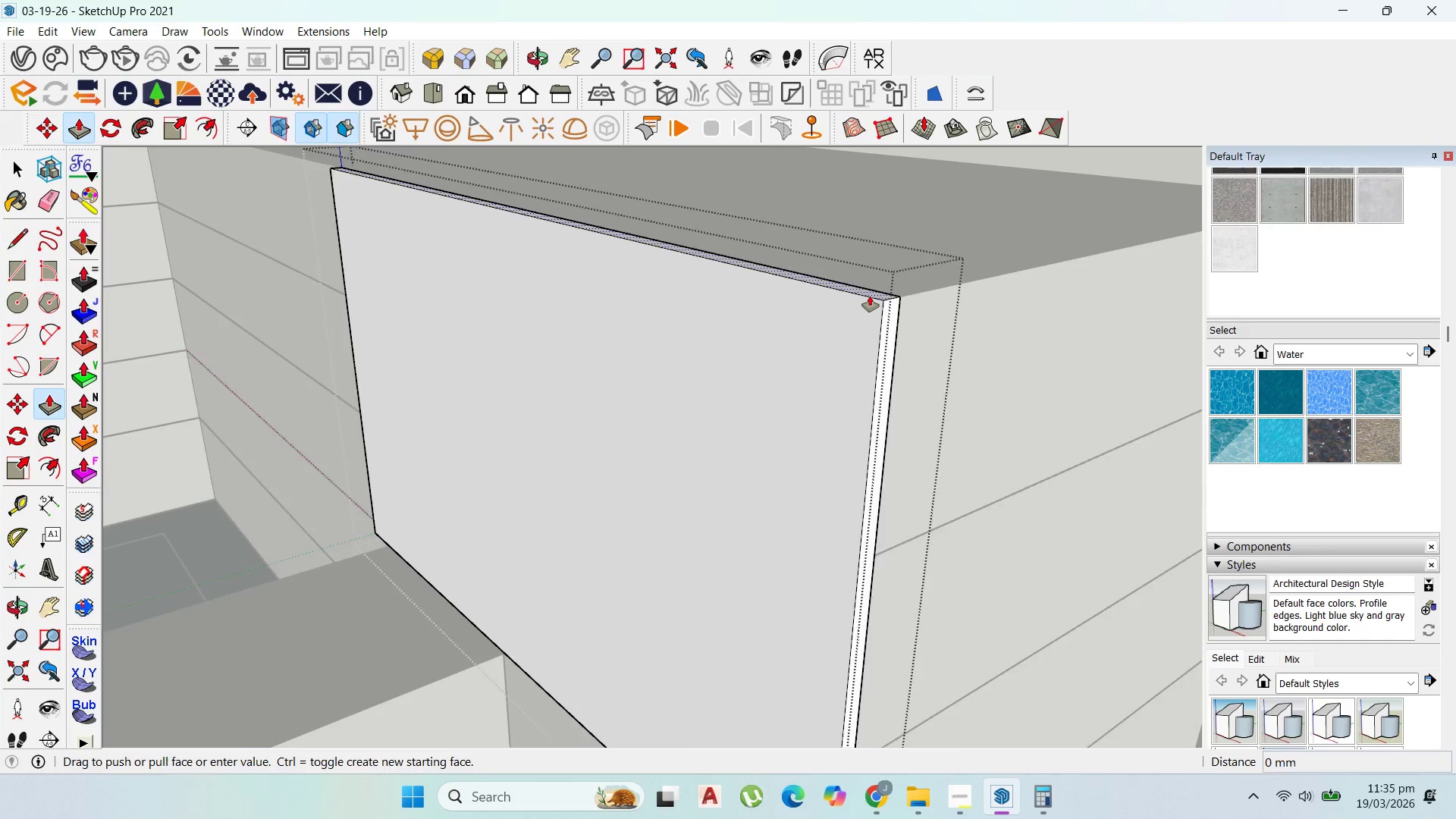 
scroll: coordinate [870, 303], scroll_direction: down, amount: 12.0
 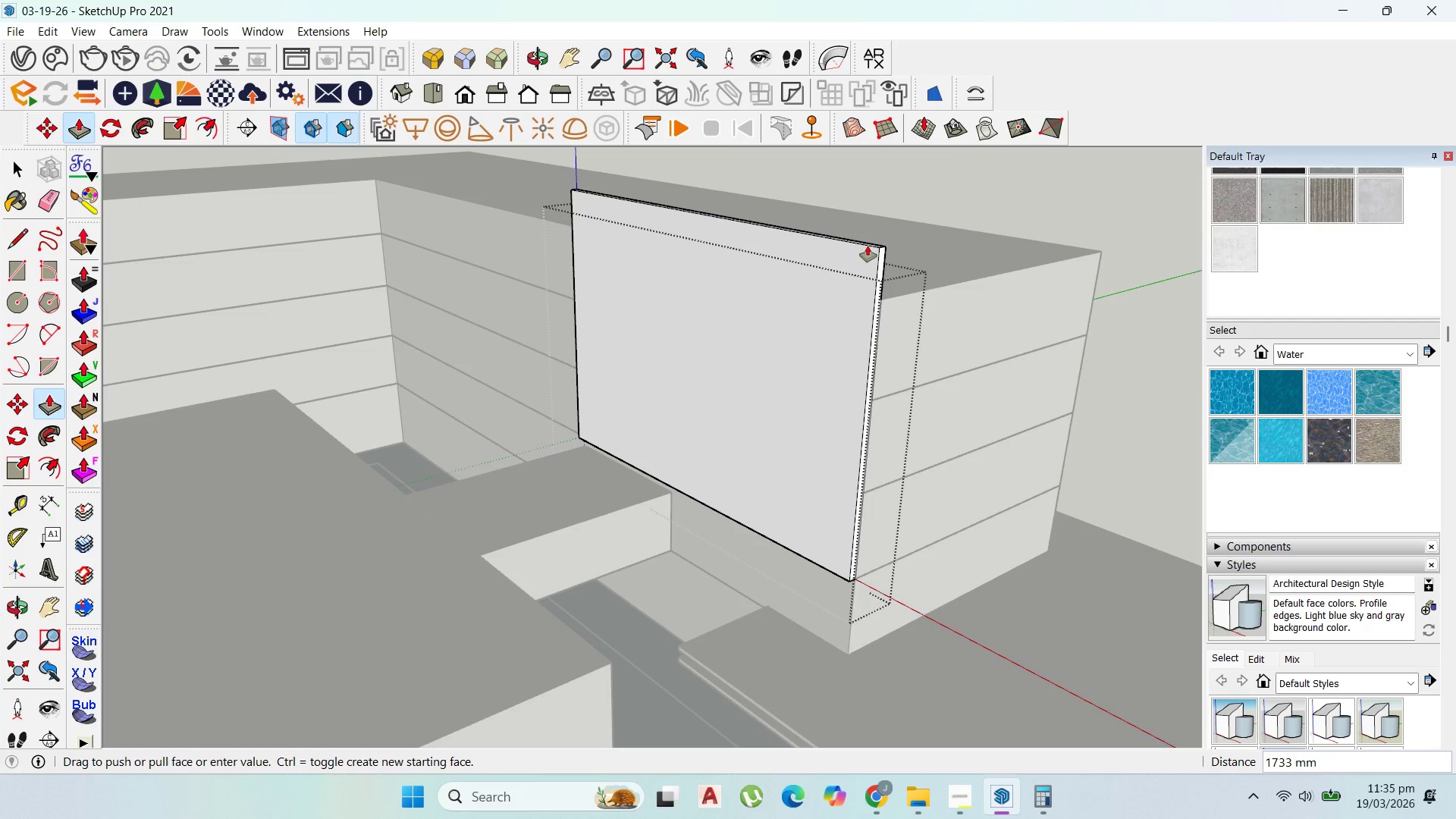 
left_click([869, 244])
 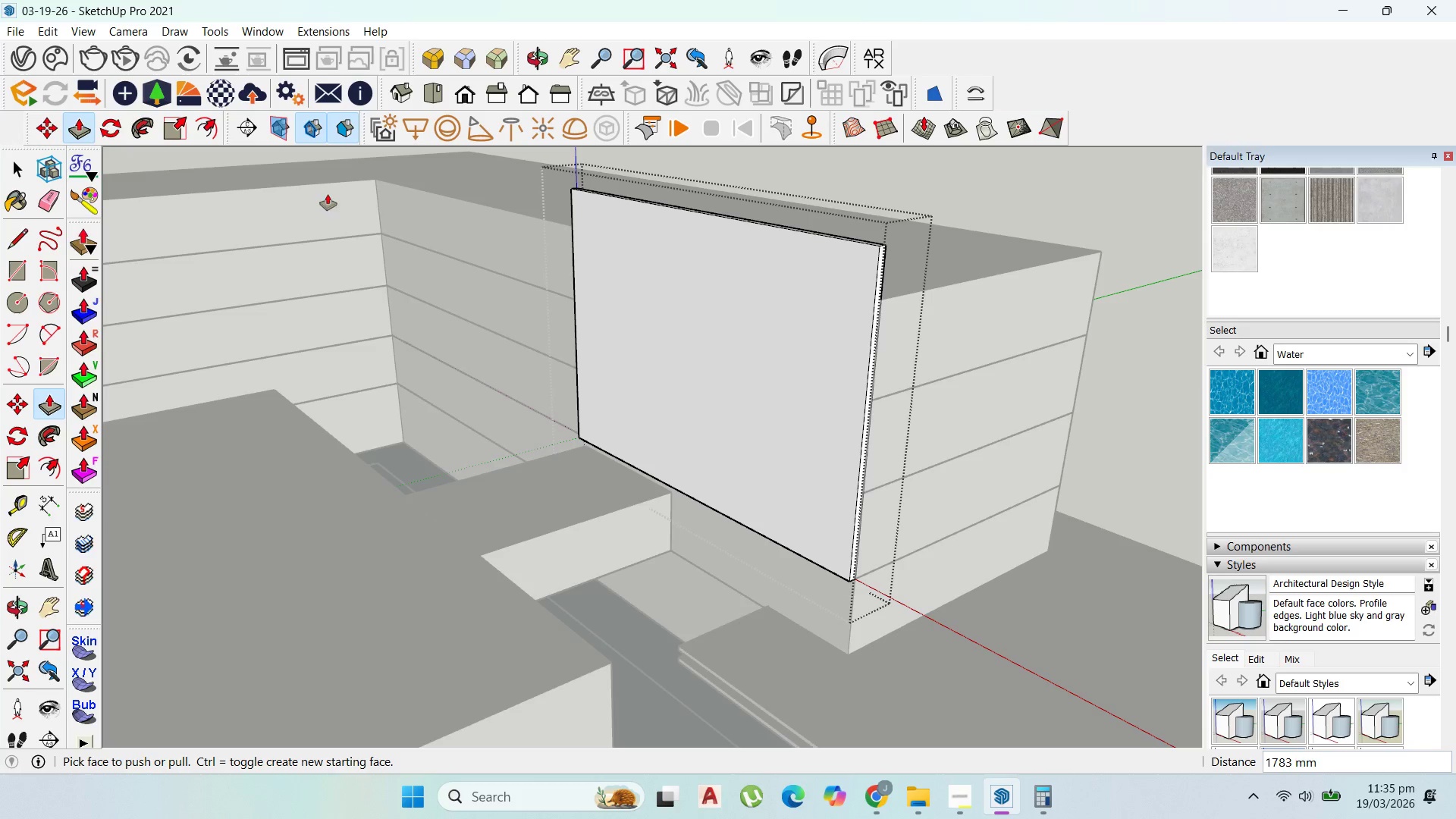 
key(Escape)
 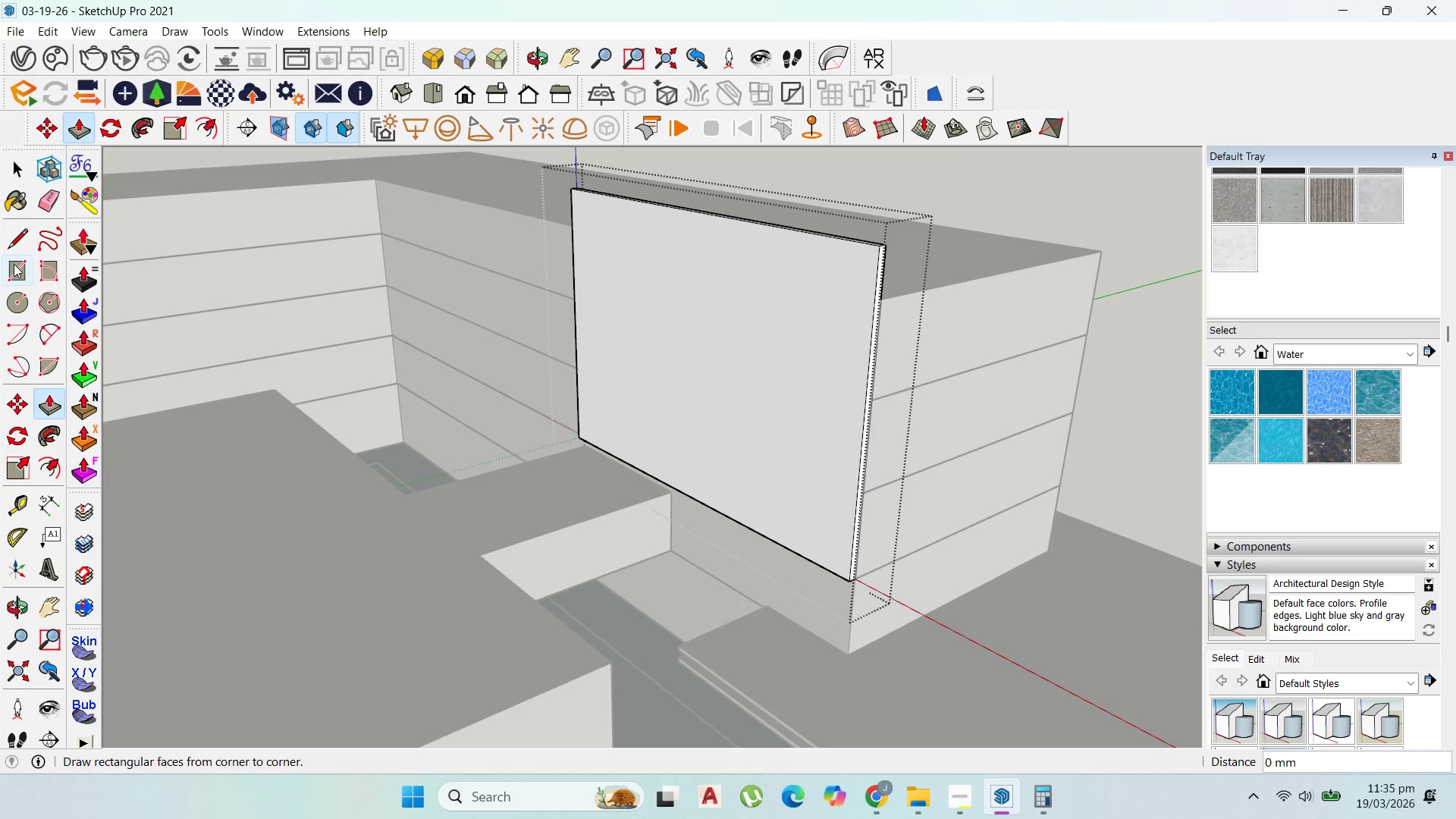 
key(Escape)
 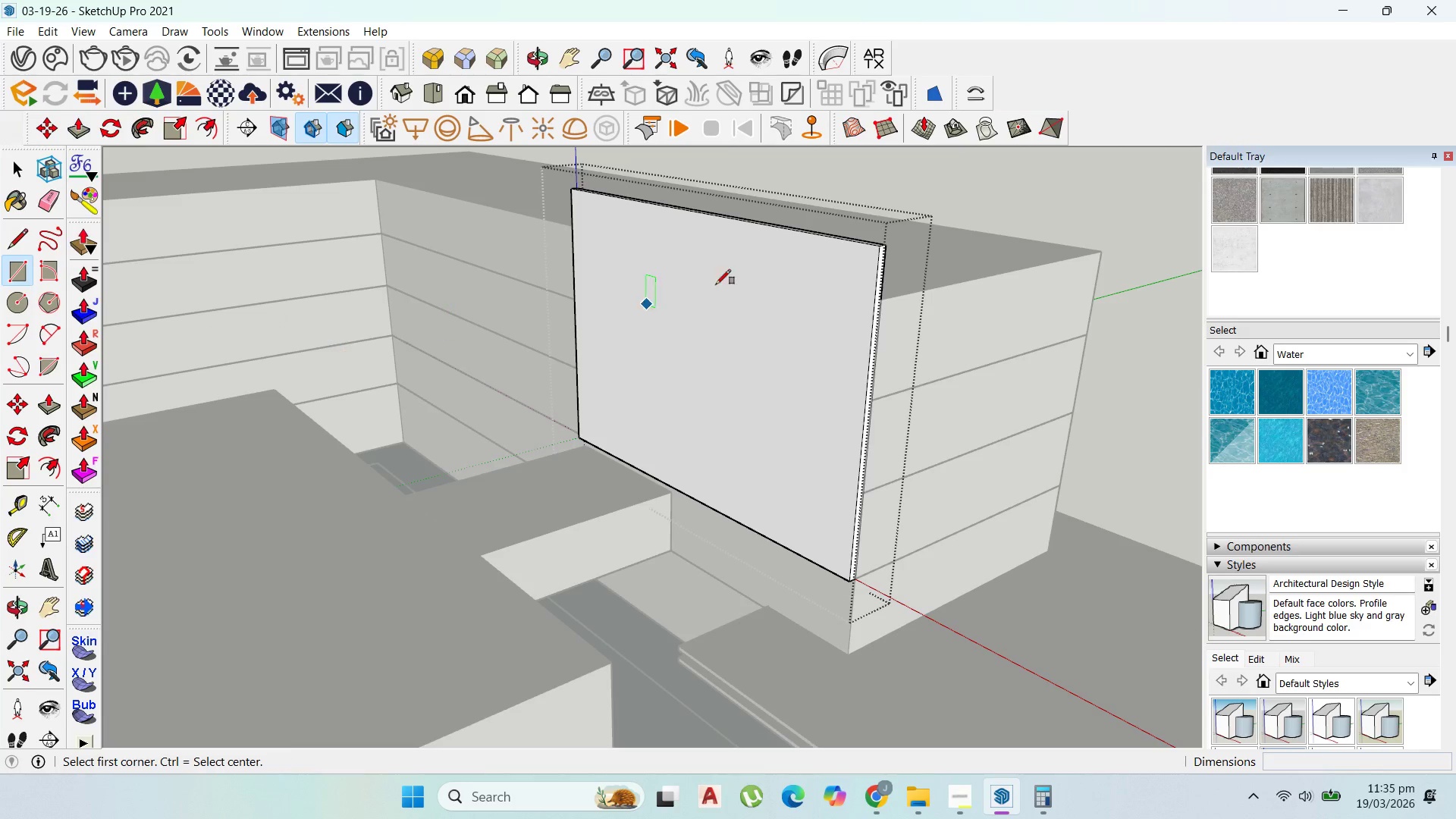 
key(Escape)
 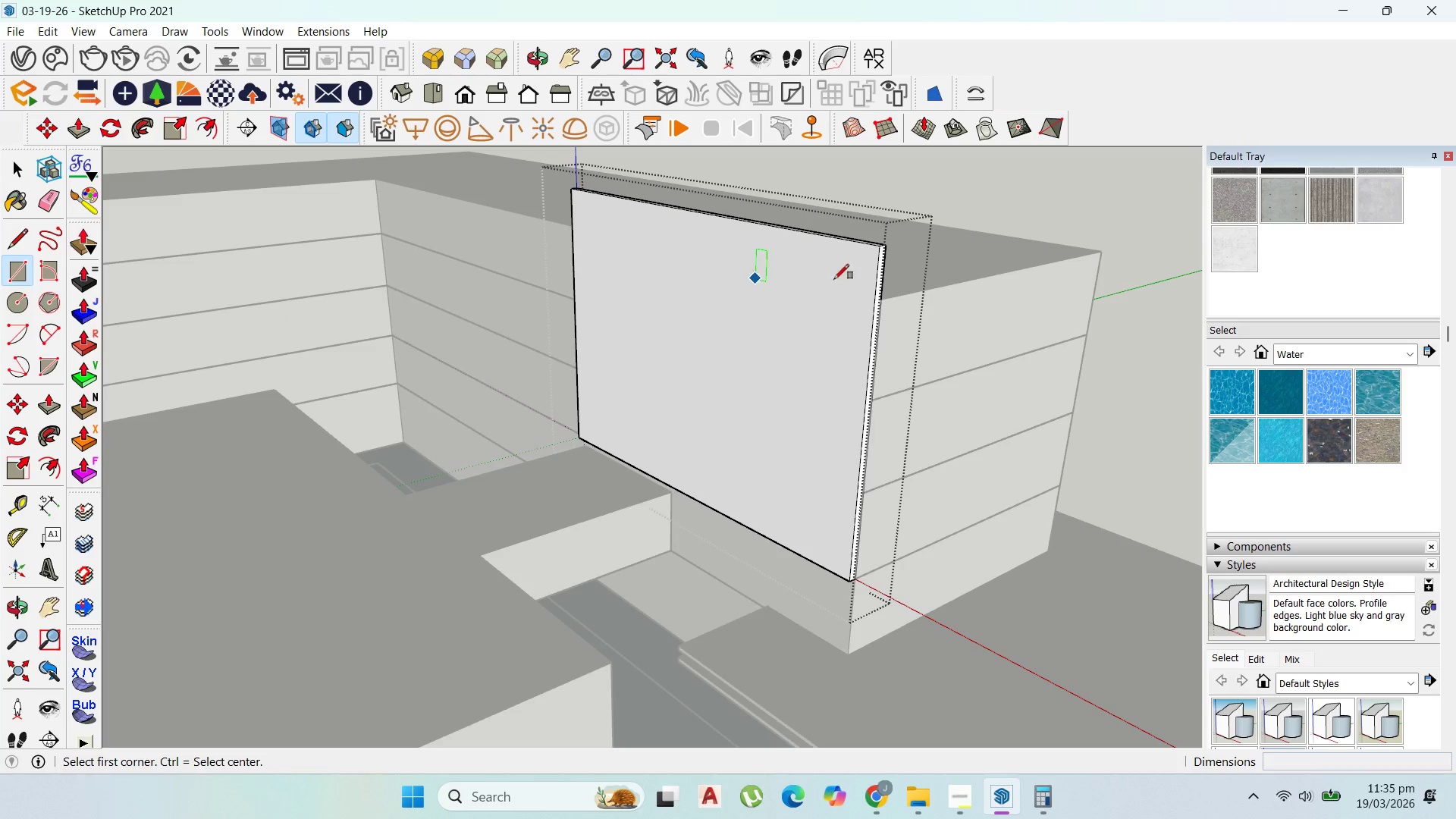 
key(Escape)
 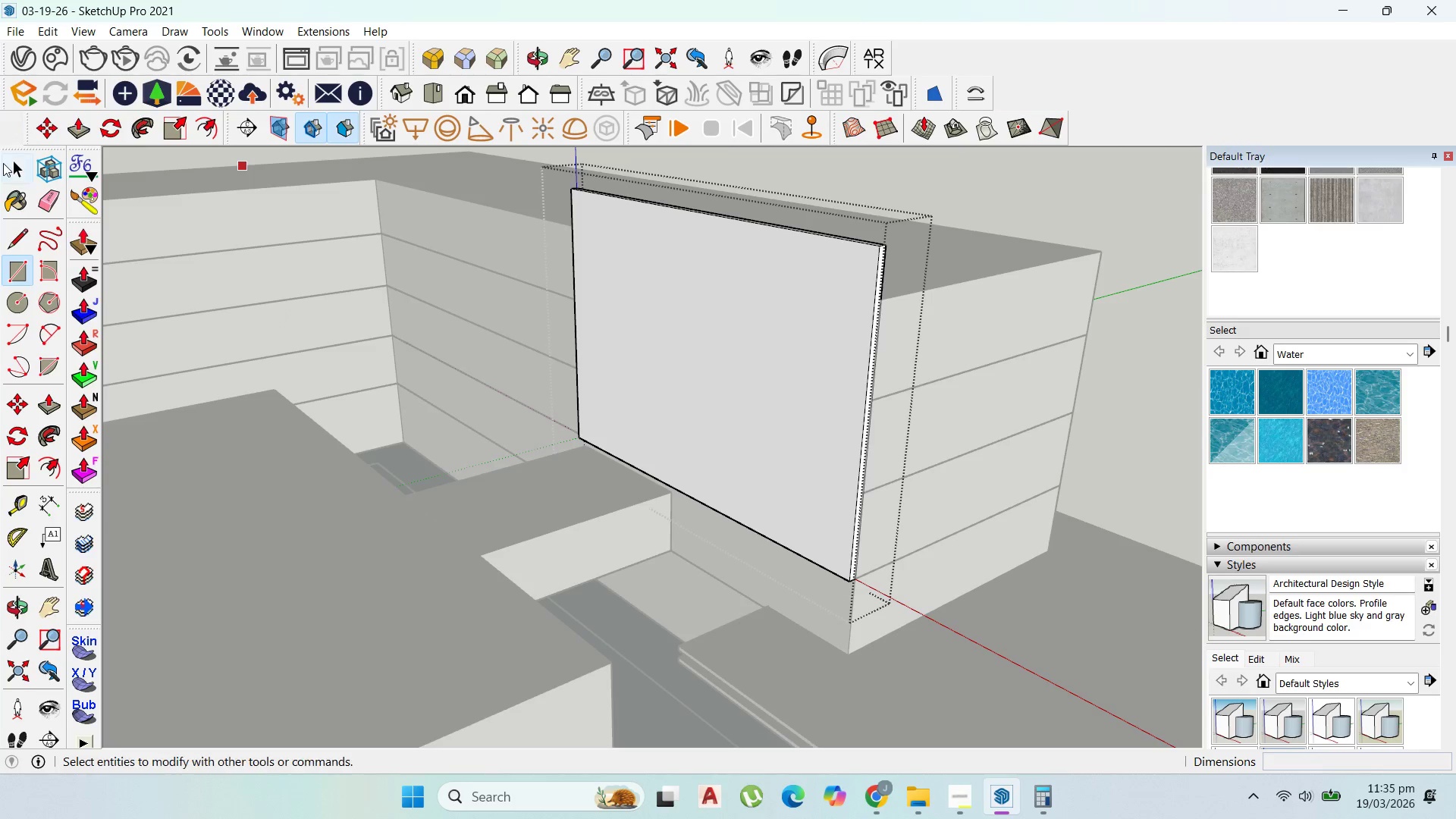 
left_click([8, 166])
 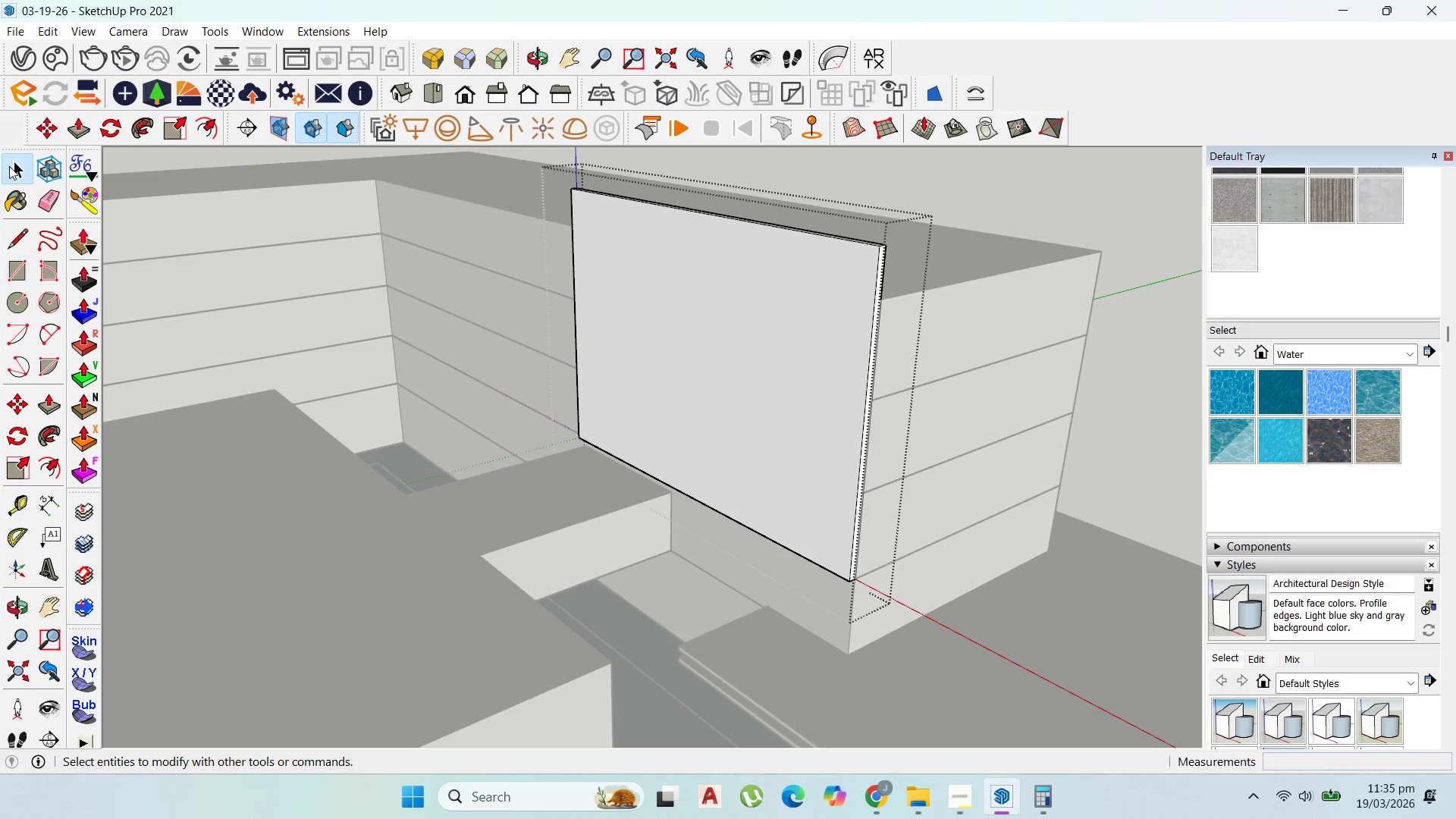 
key(Escape)
 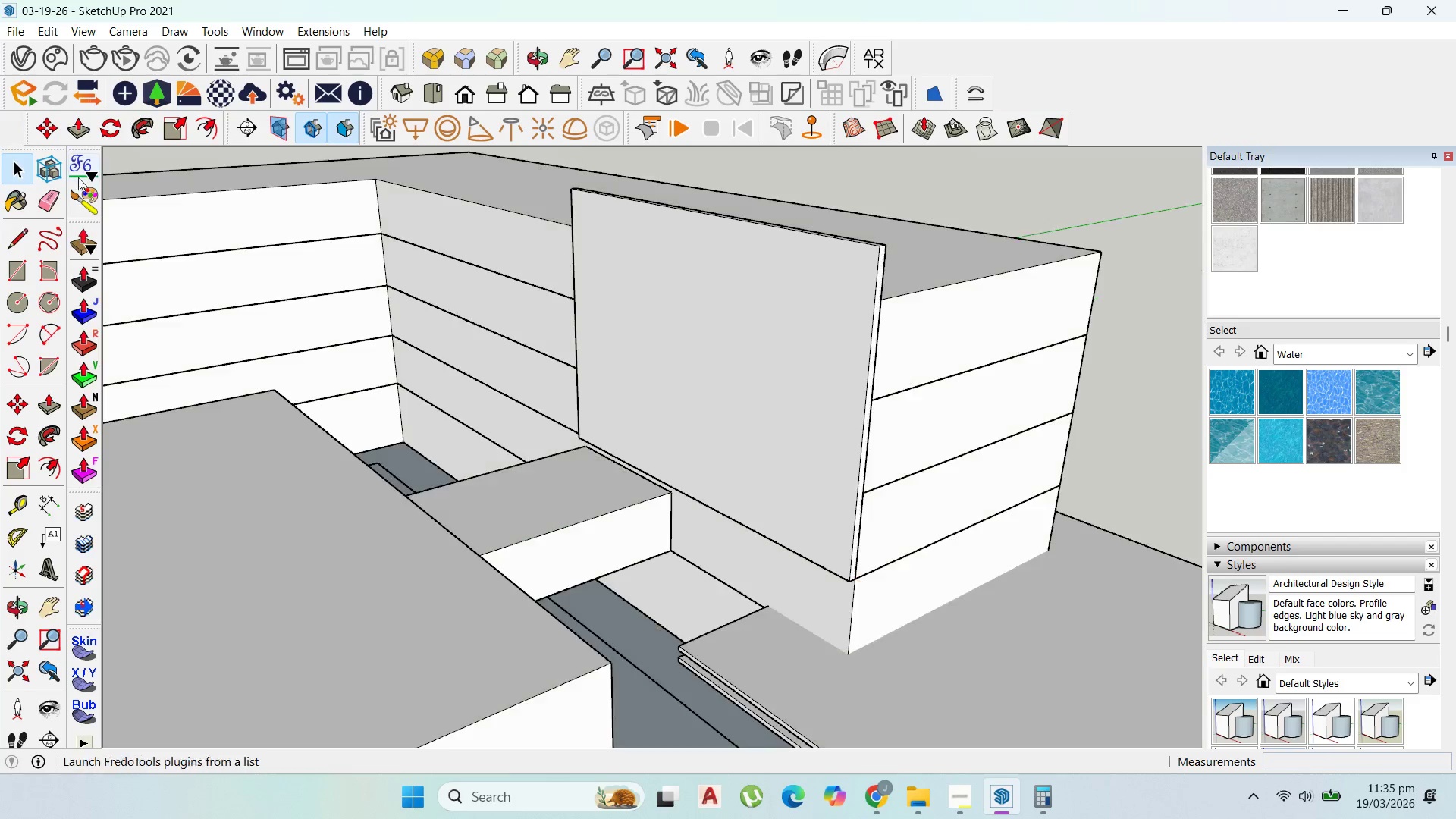 
key(Escape)
 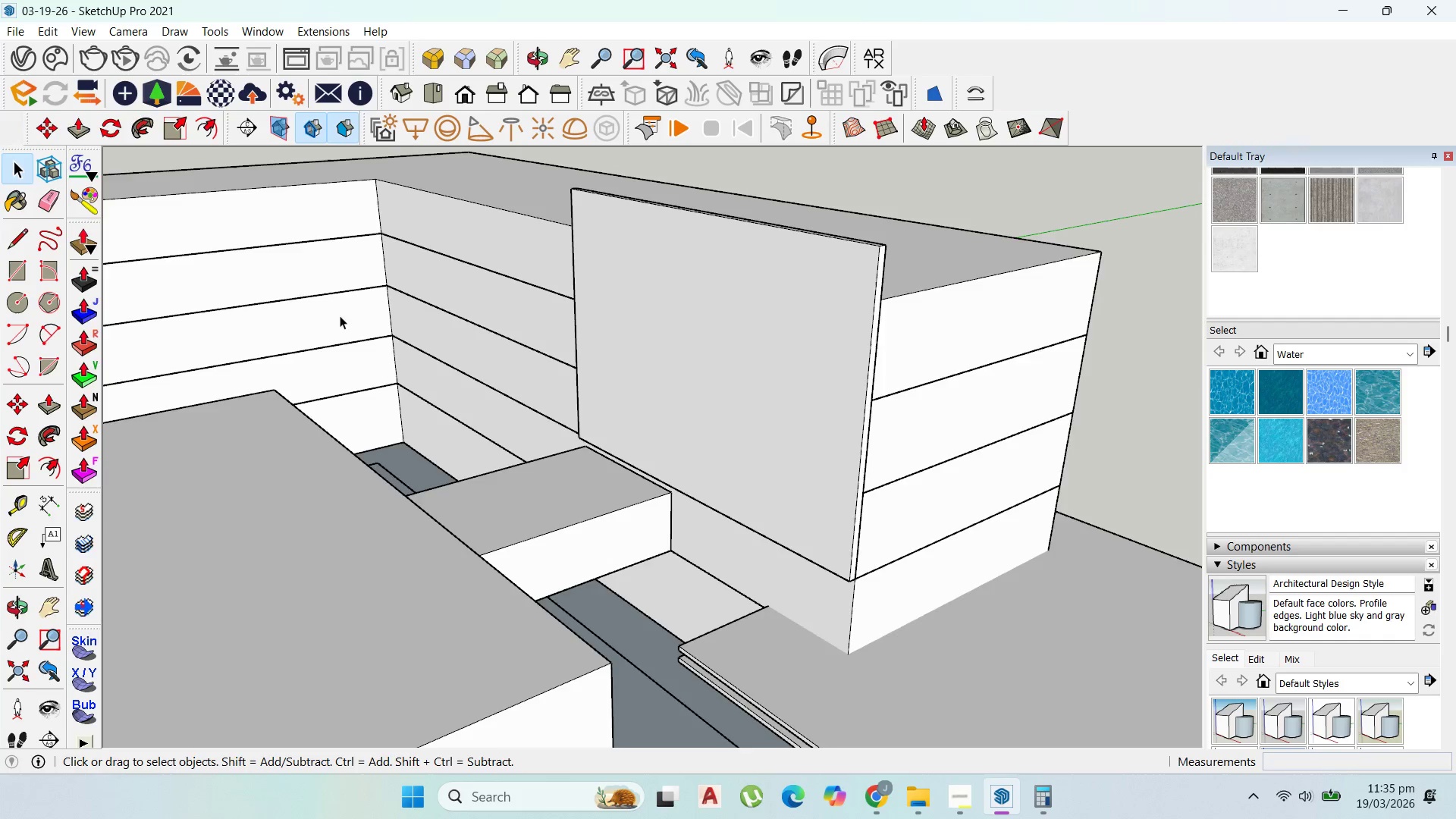 
scroll: coordinate [369, 341], scroll_direction: down, amount: 3.0
 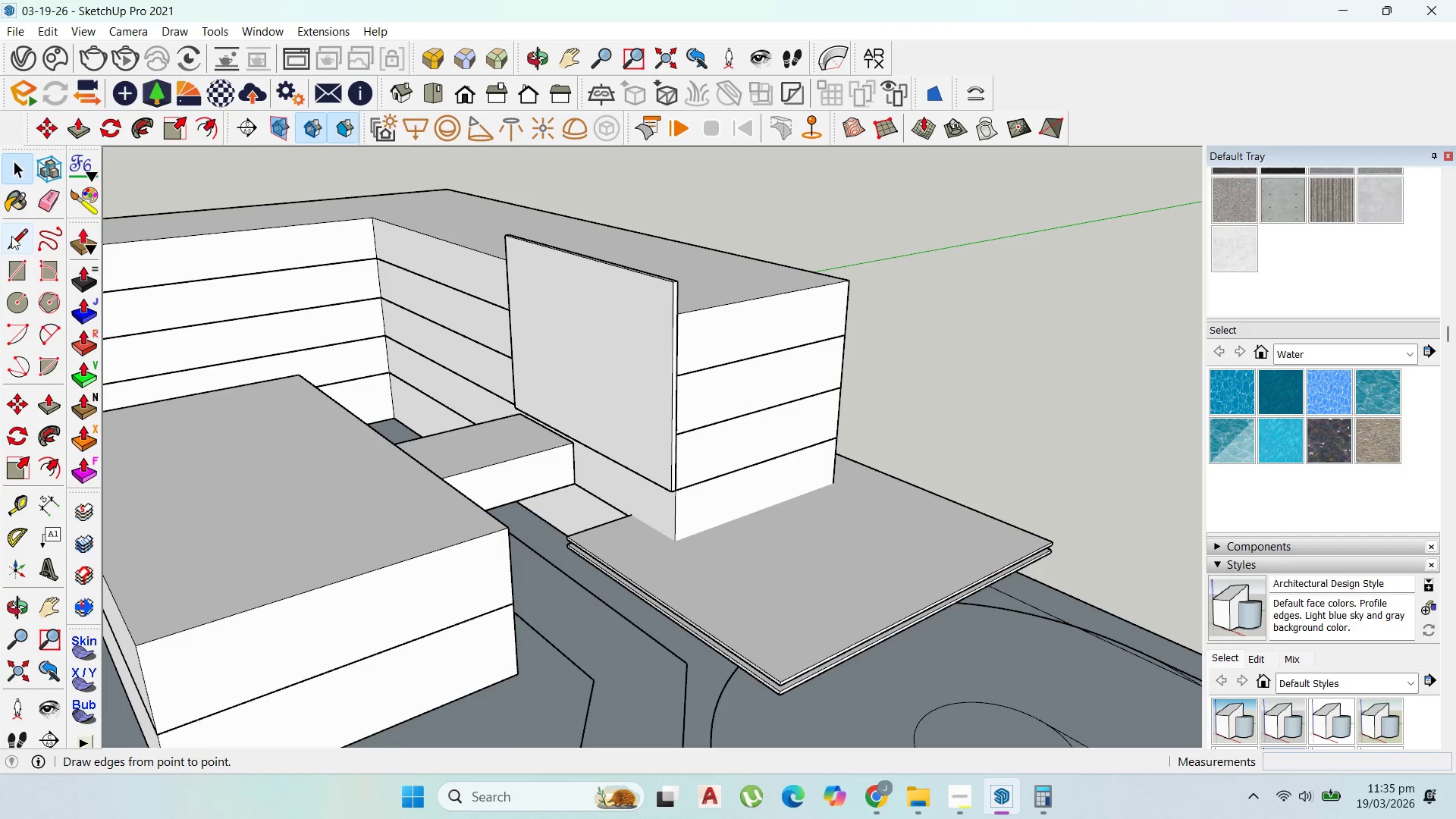 
left_click([20, 264])
 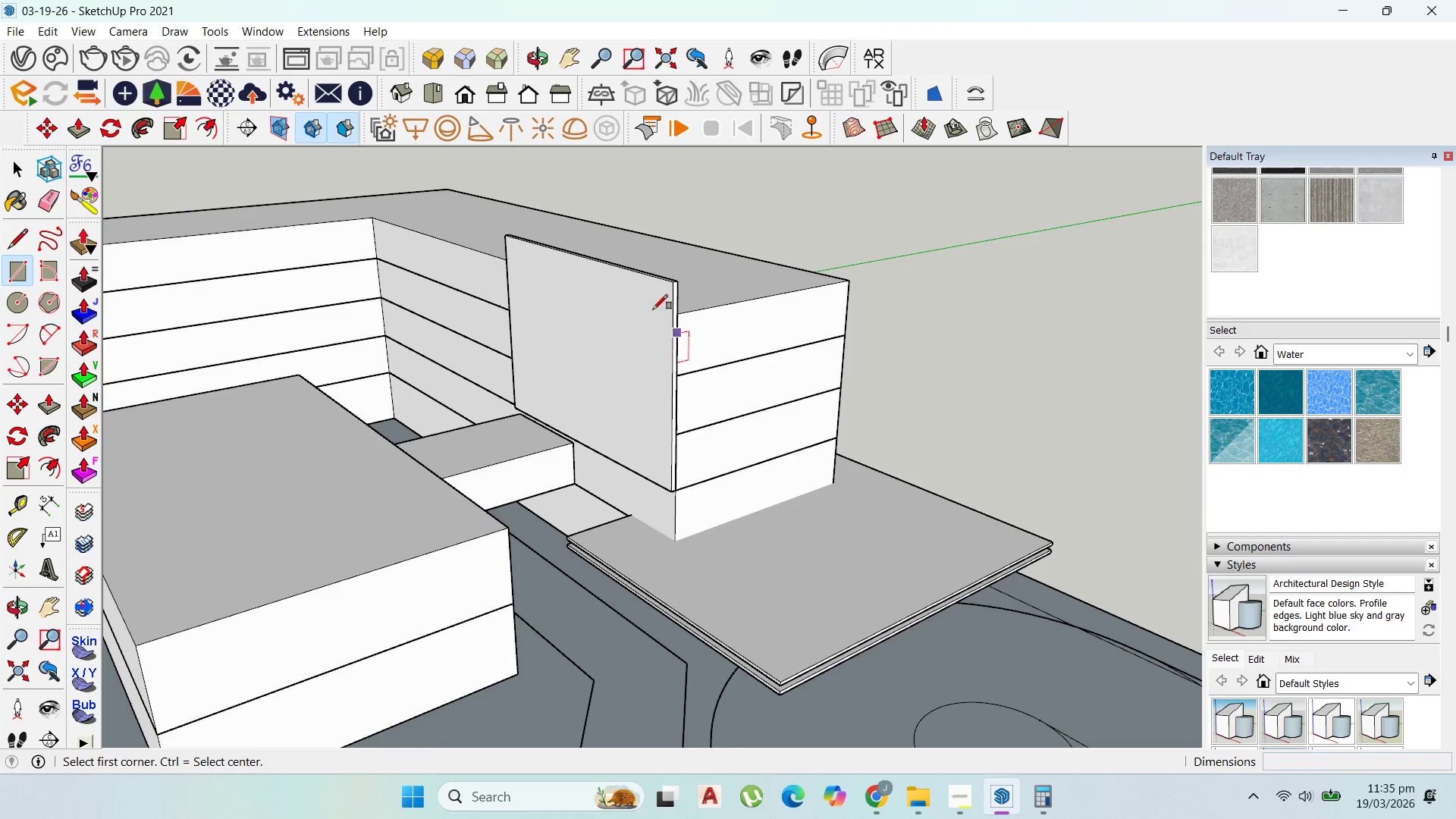 
scroll: coordinate [645, 297], scroll_direction: up, amount: 2.0
 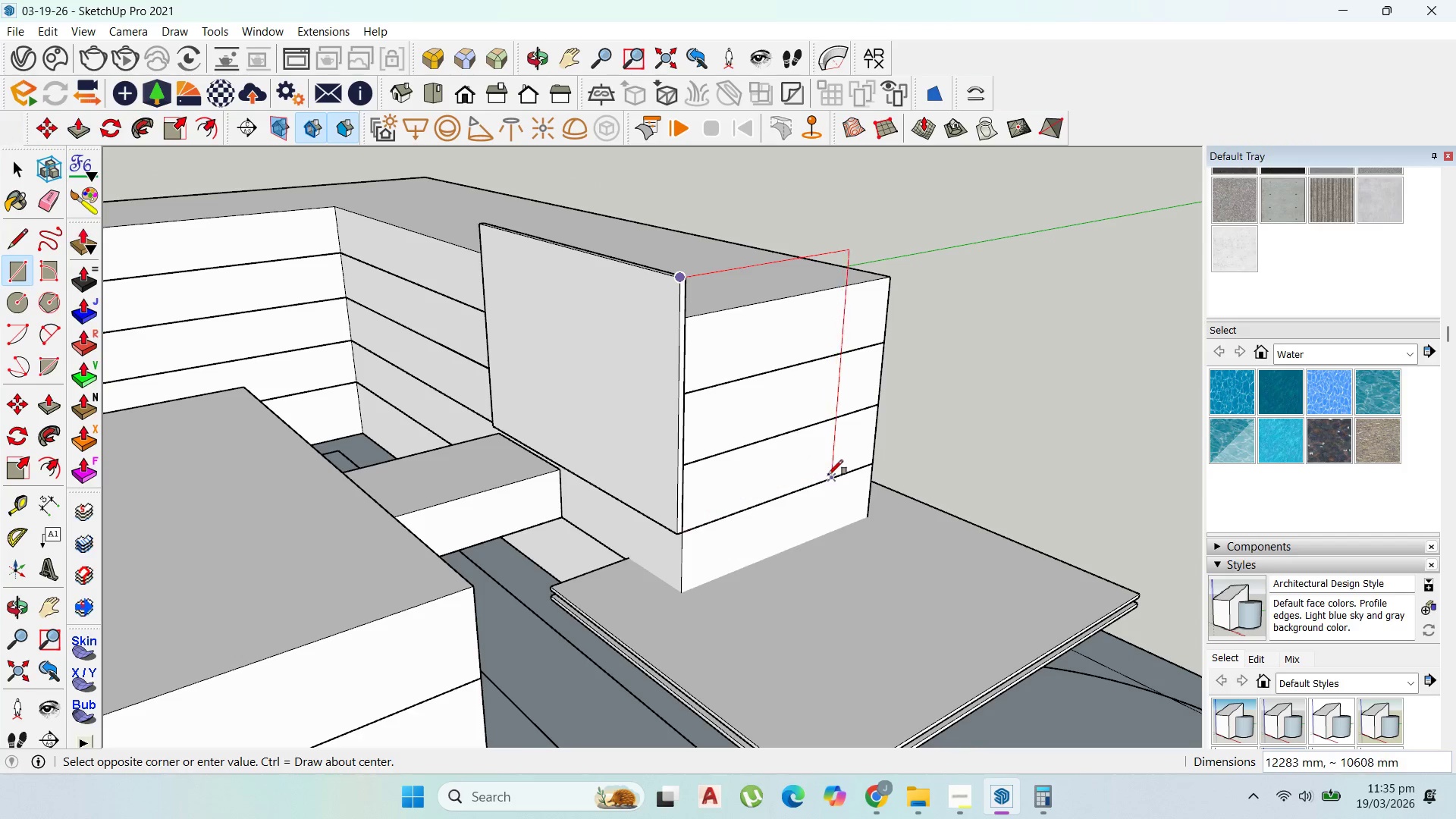 
left_click([825, 480])
 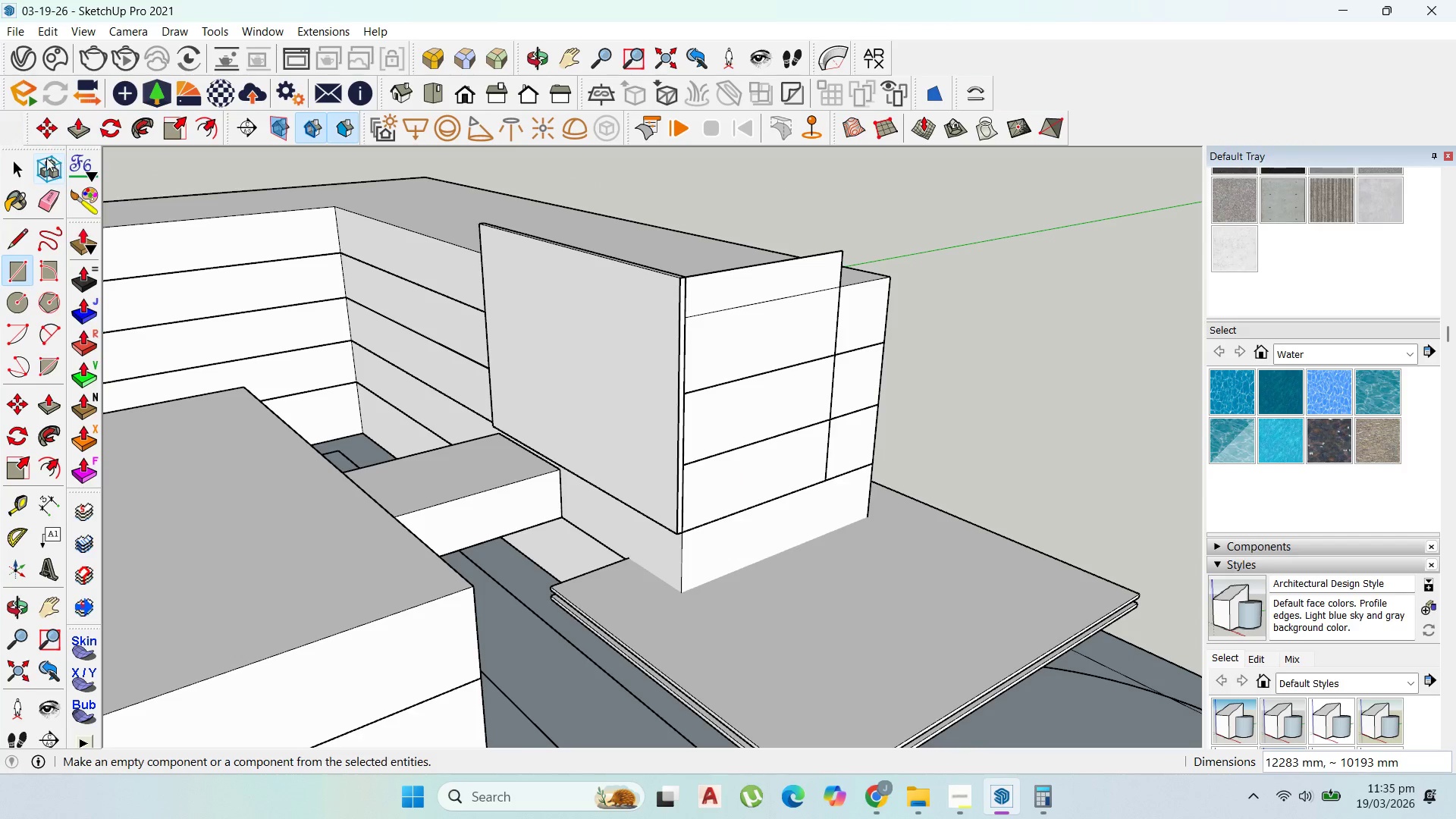 
left_click_drag(start_coordinate=[17, 163], to_coordinate=[21, 163])
 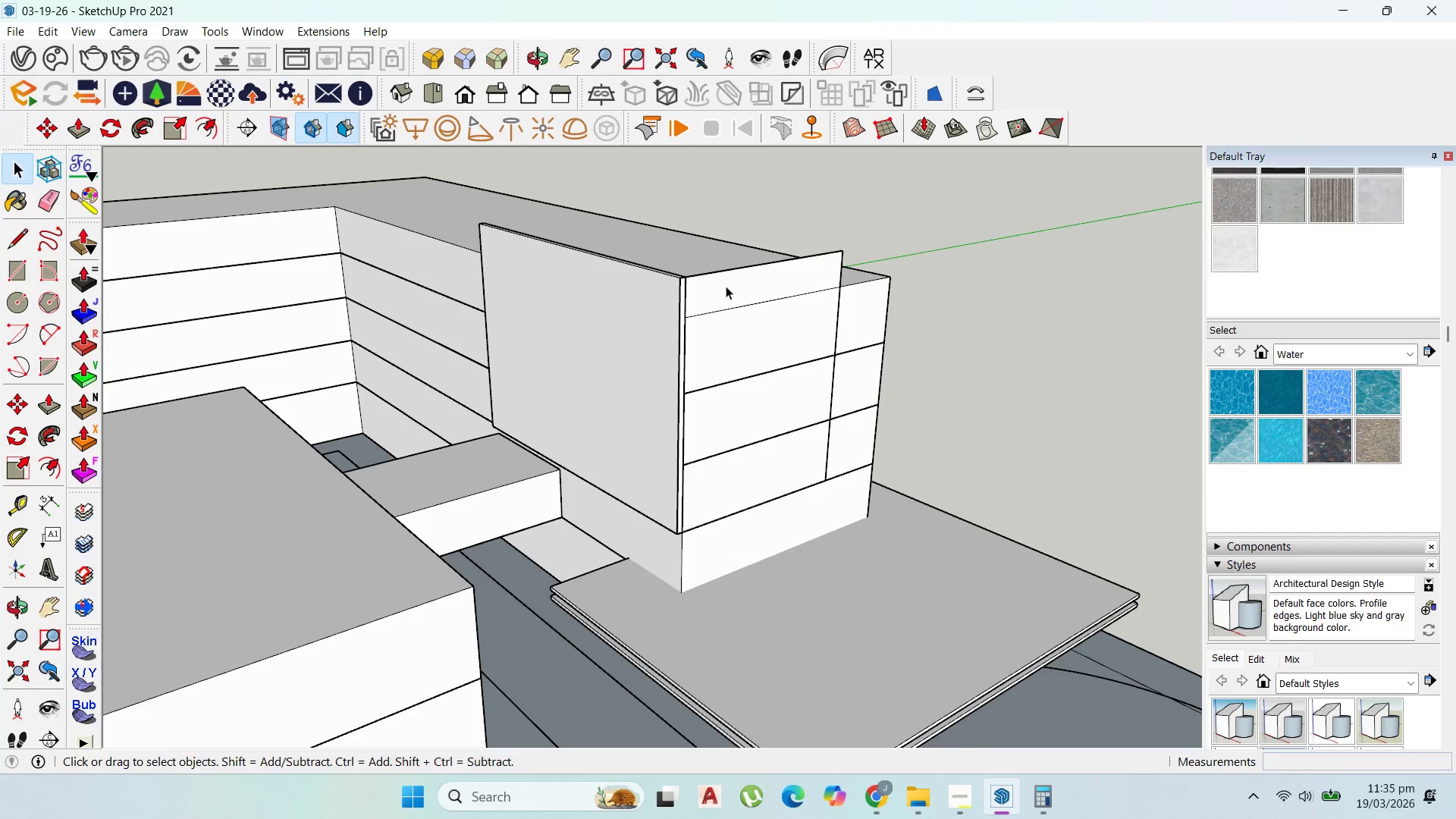 
double_click([726, 286])
 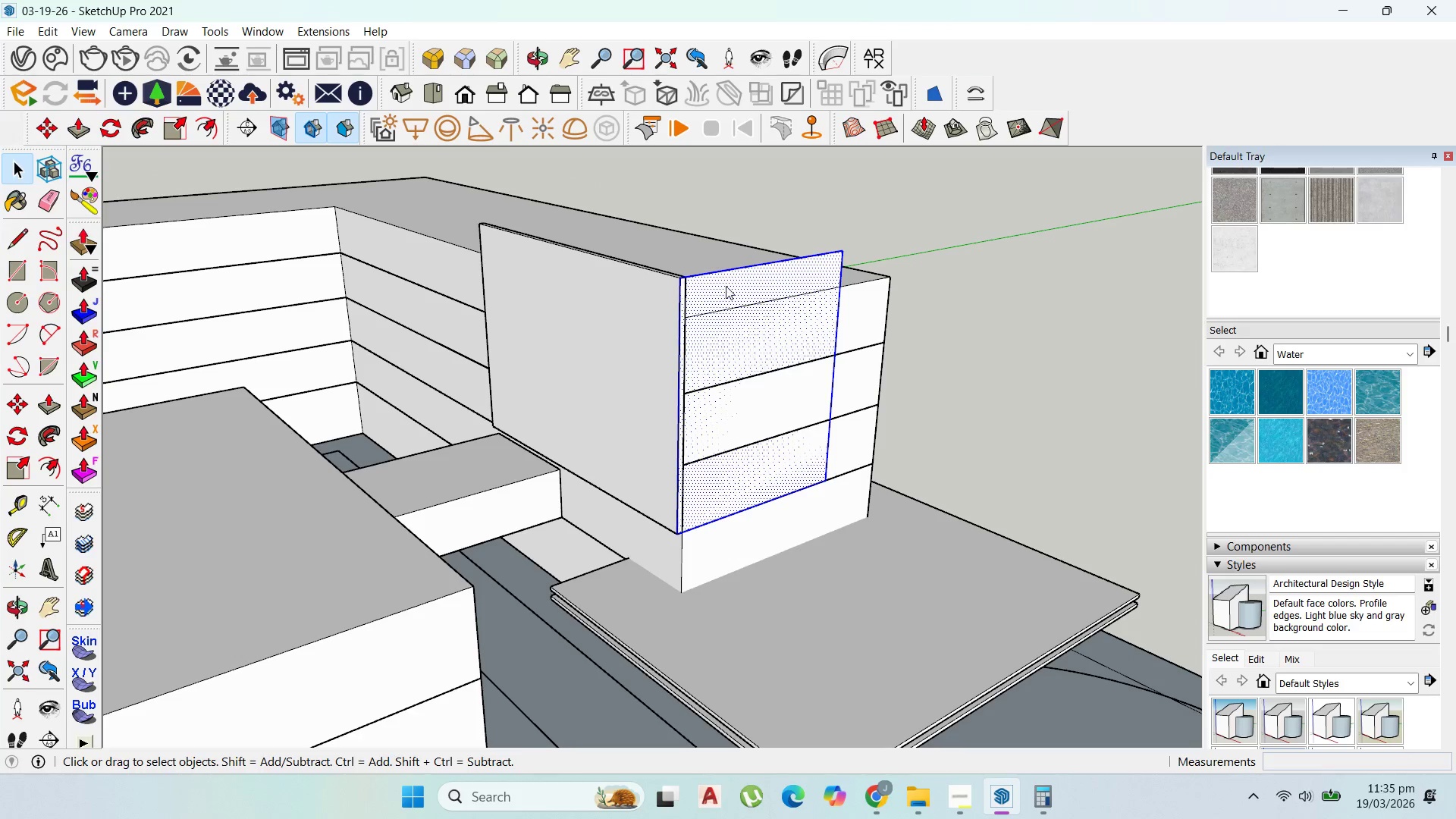 
right_click([726, 286])
 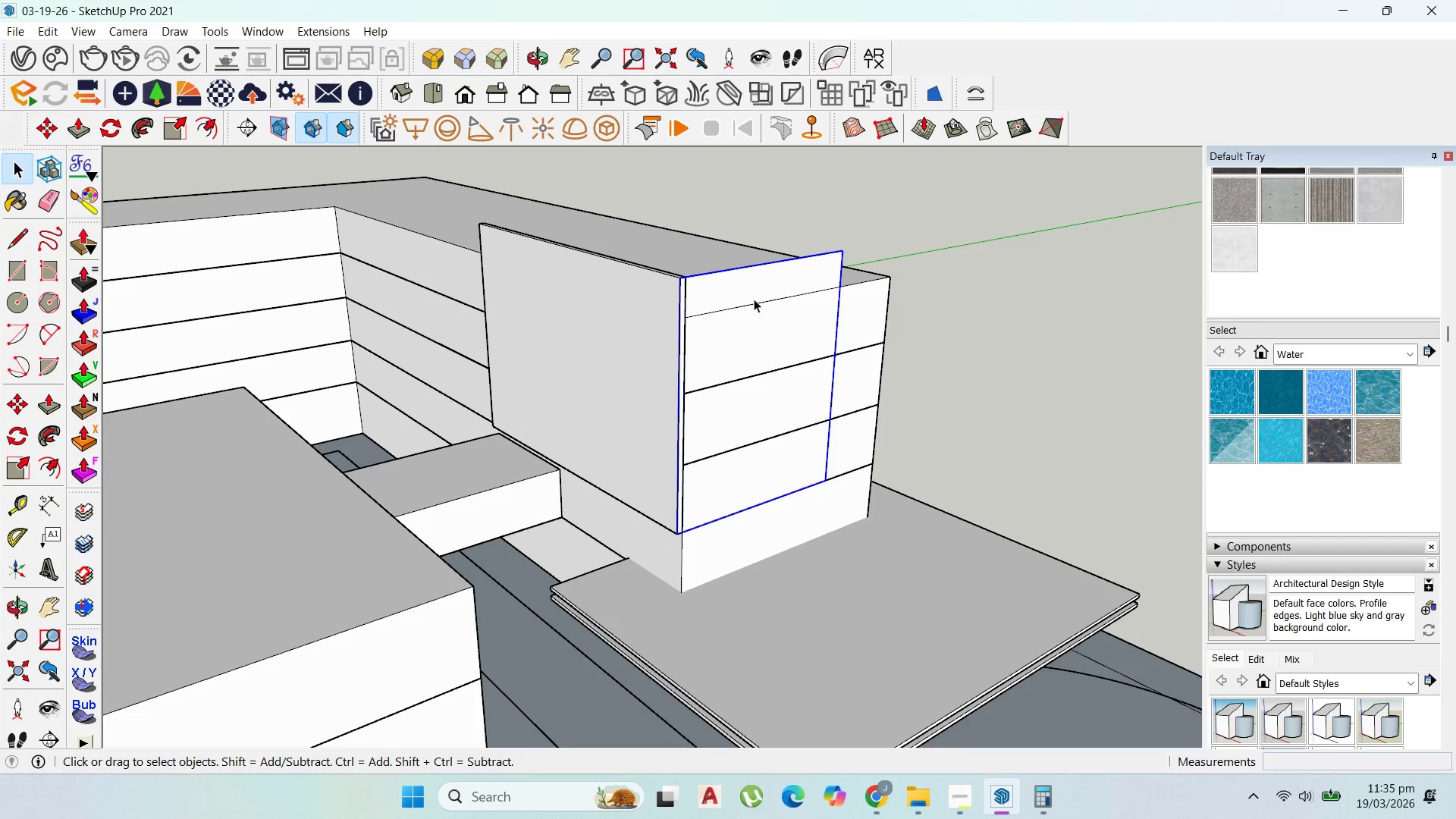 
double_click([755, 290])
 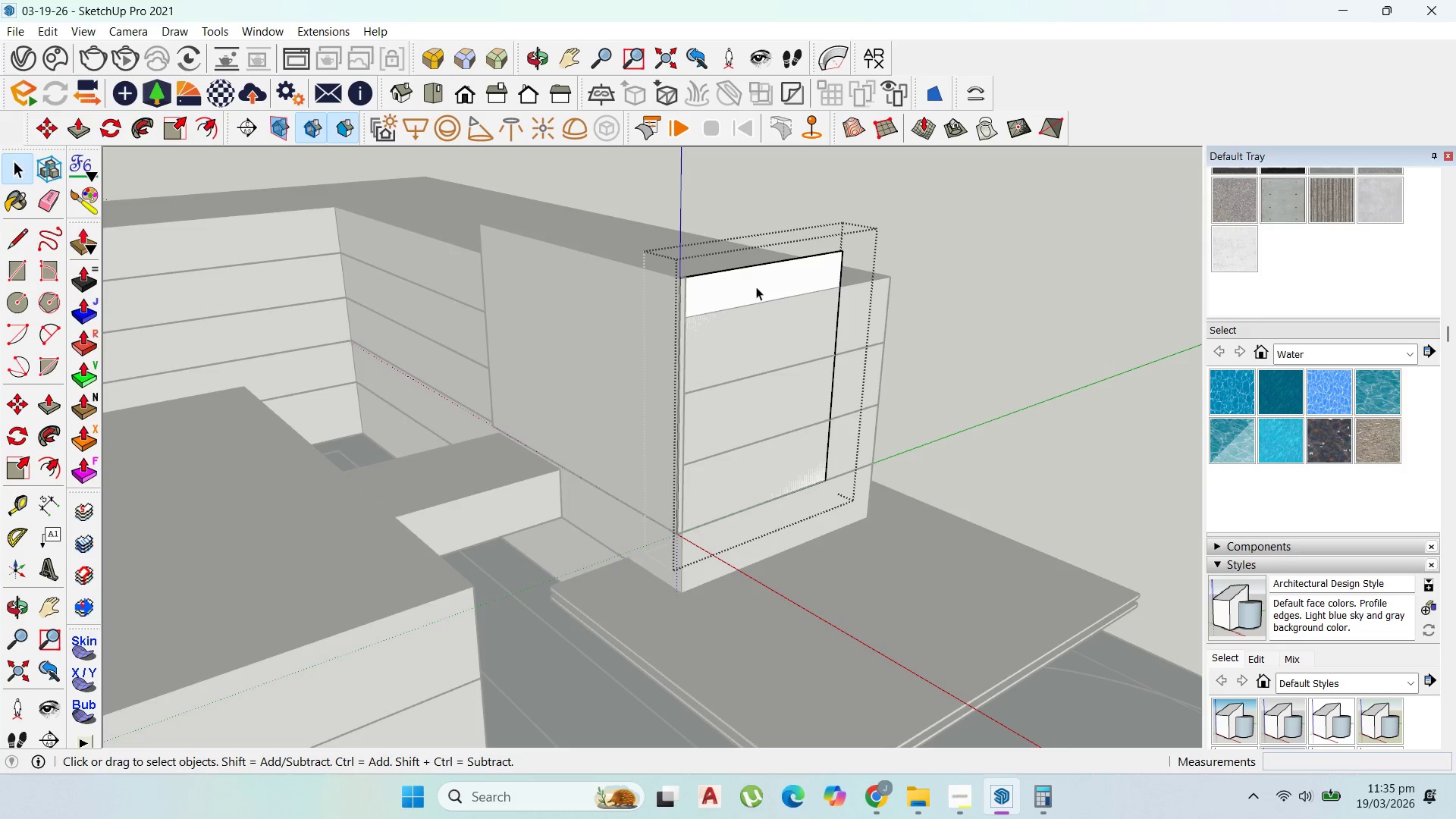 
type(9p)
 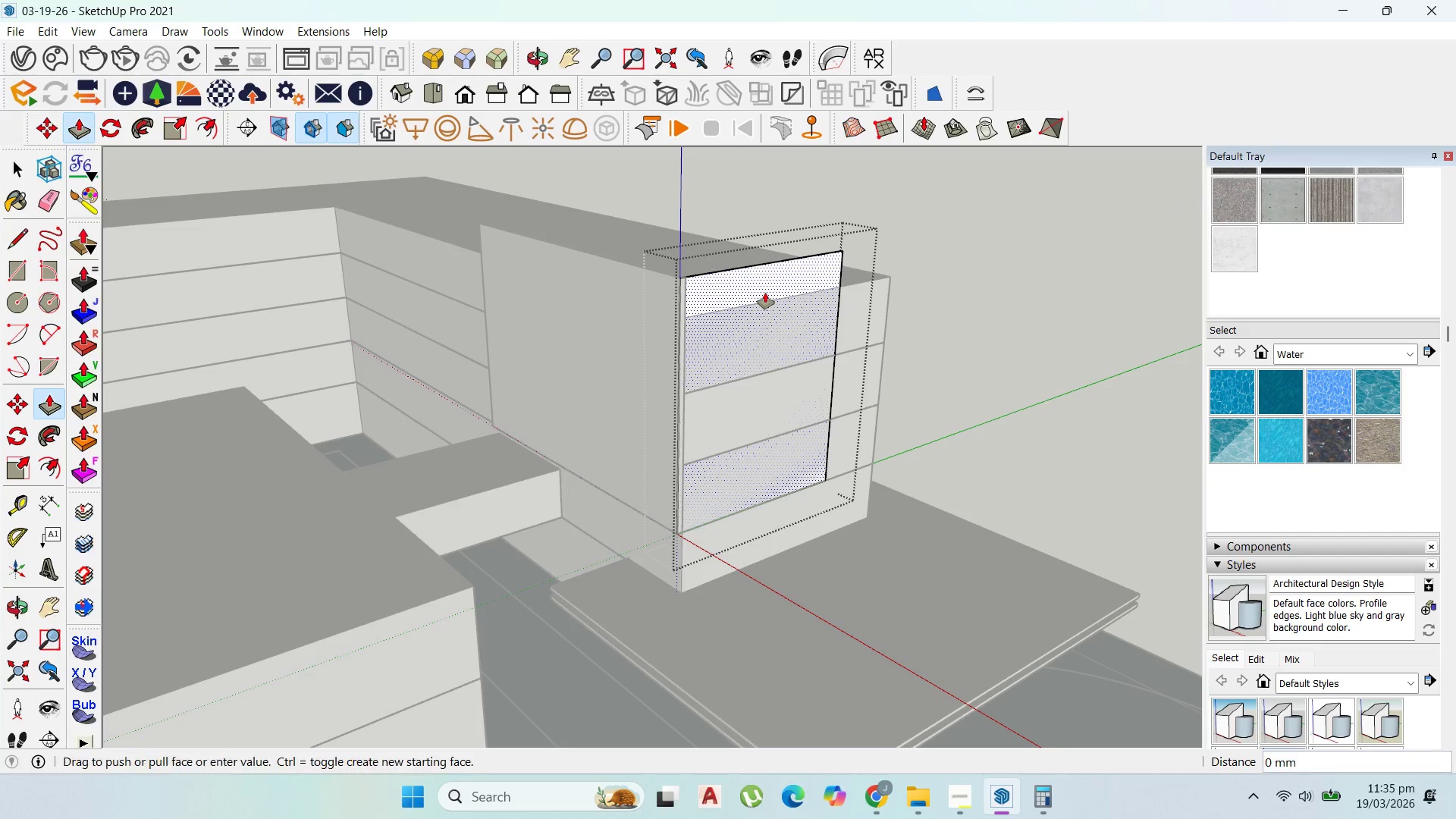 
left_click_drag(start_coordinate=[765, 293], to_coordinate=[769, 299])
 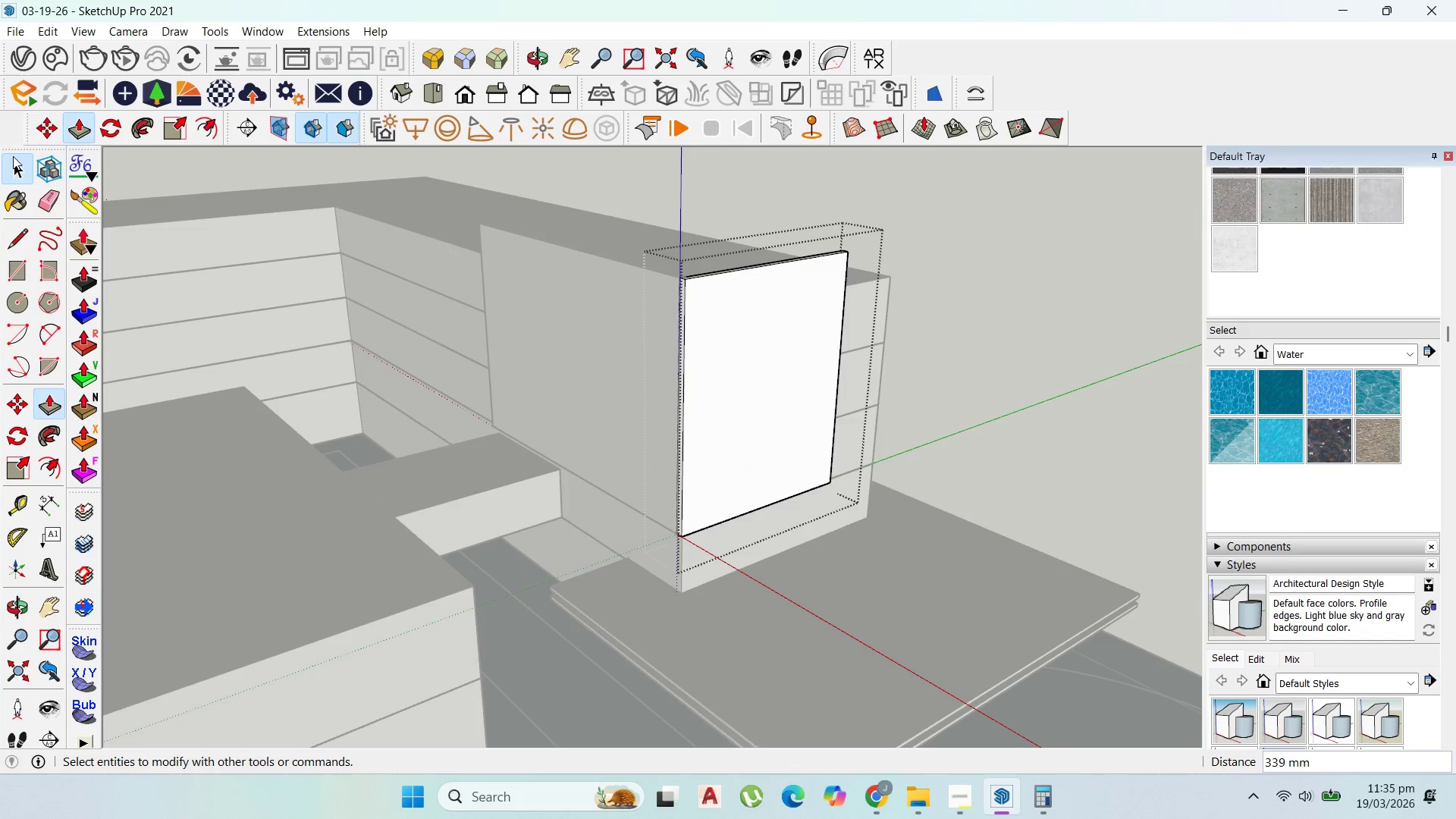 
double_click([13, 157])
 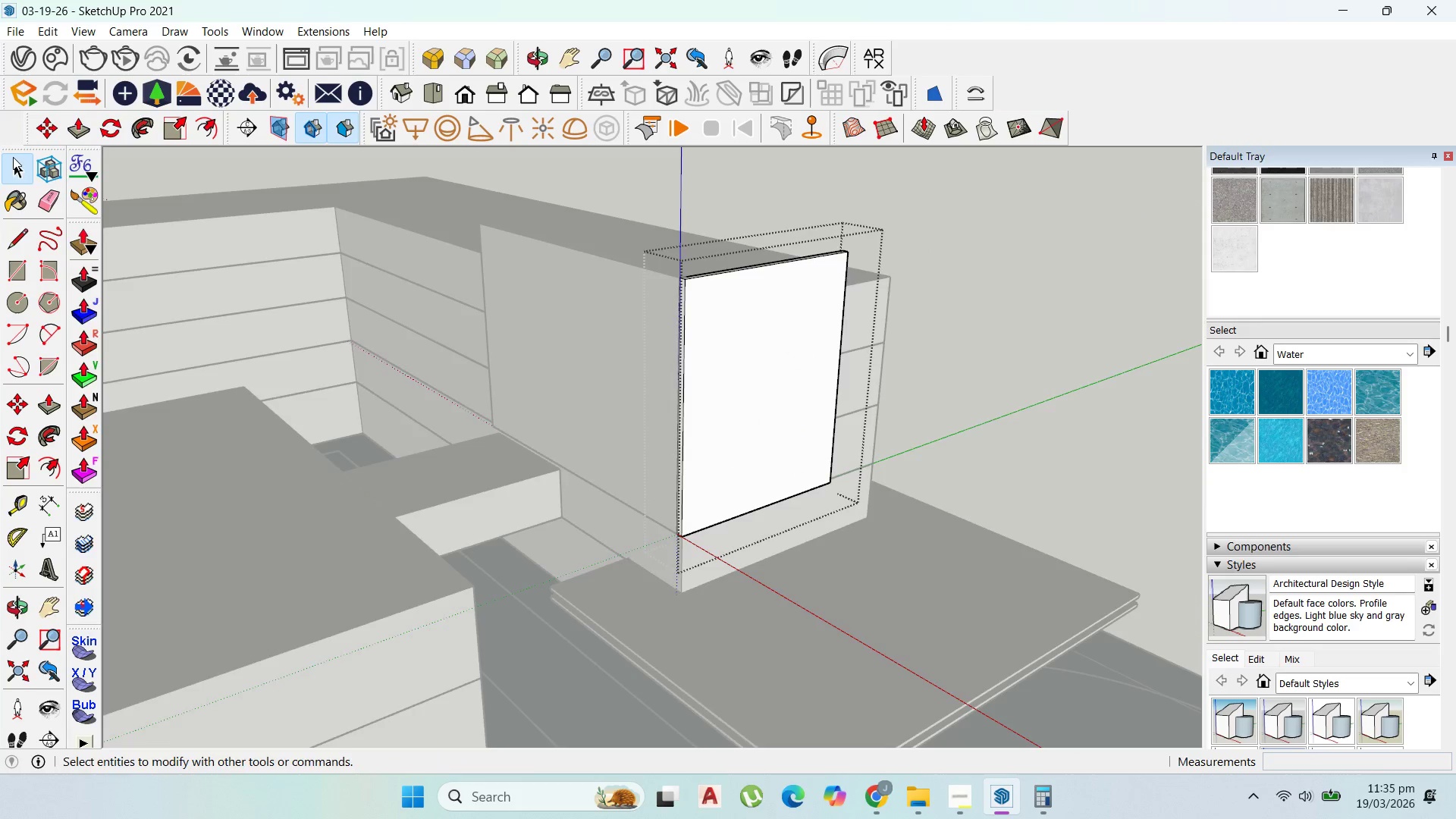 
key(Escape)
 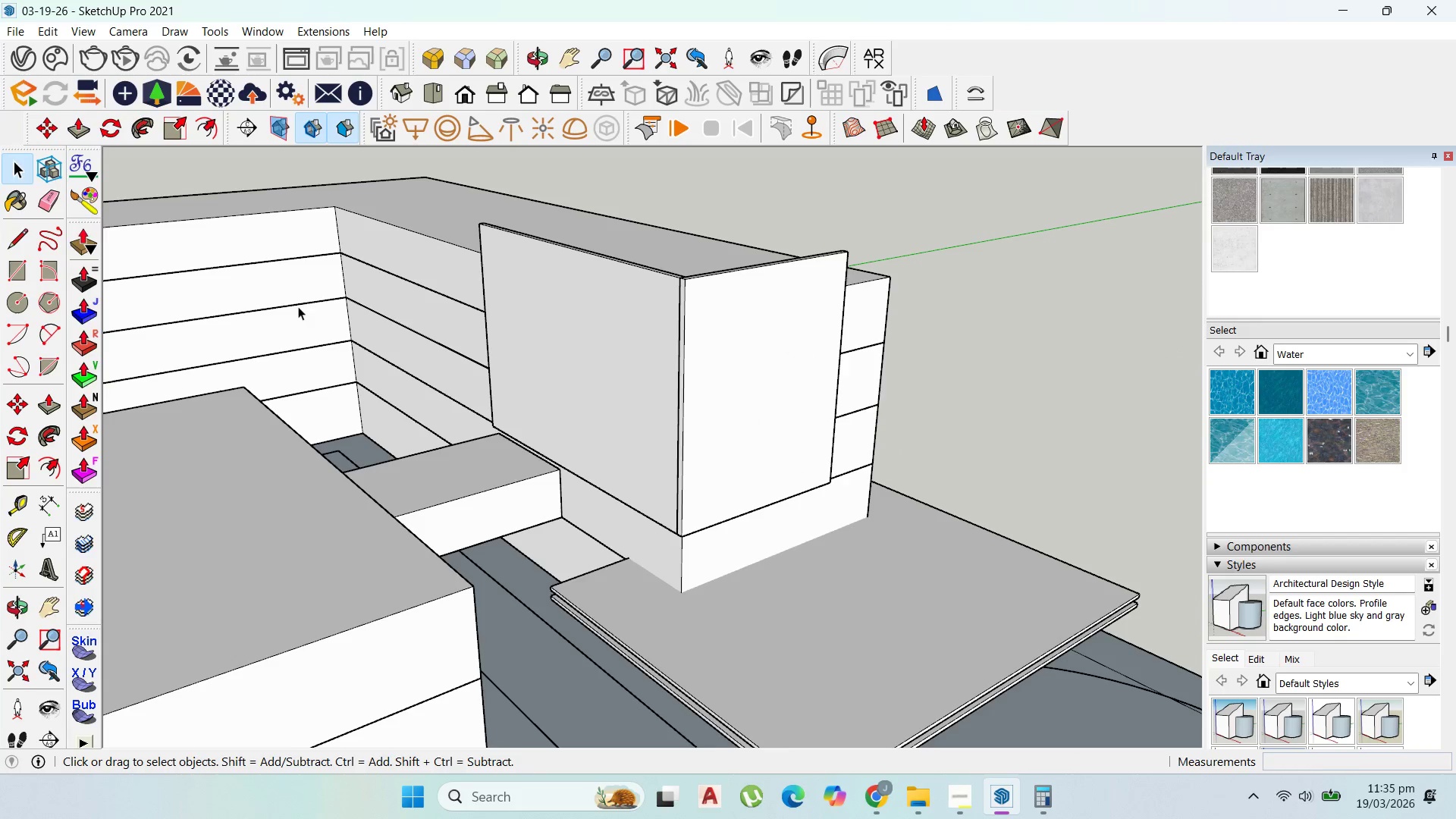 
key(Escape)
 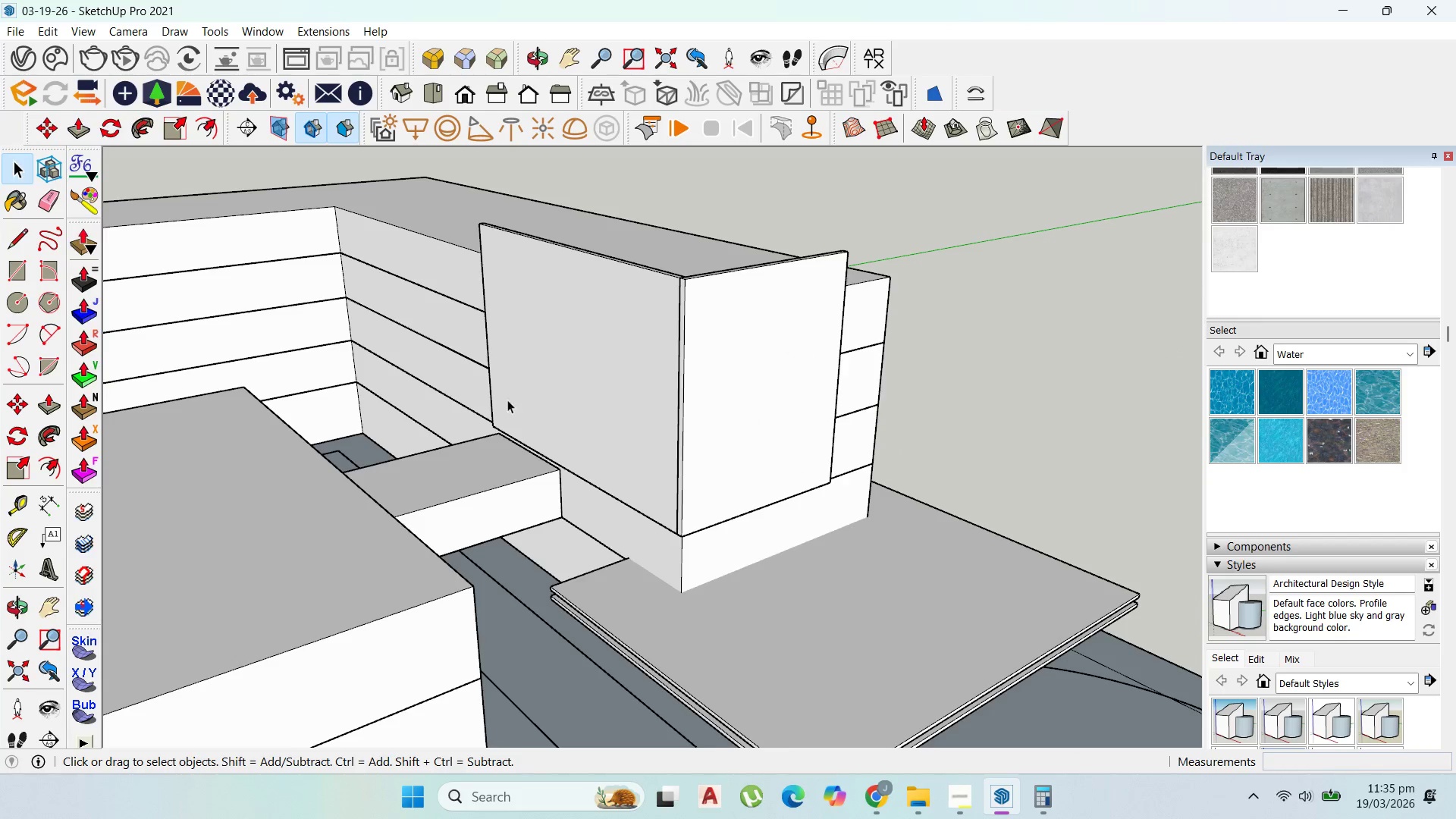 
key(Escape)
 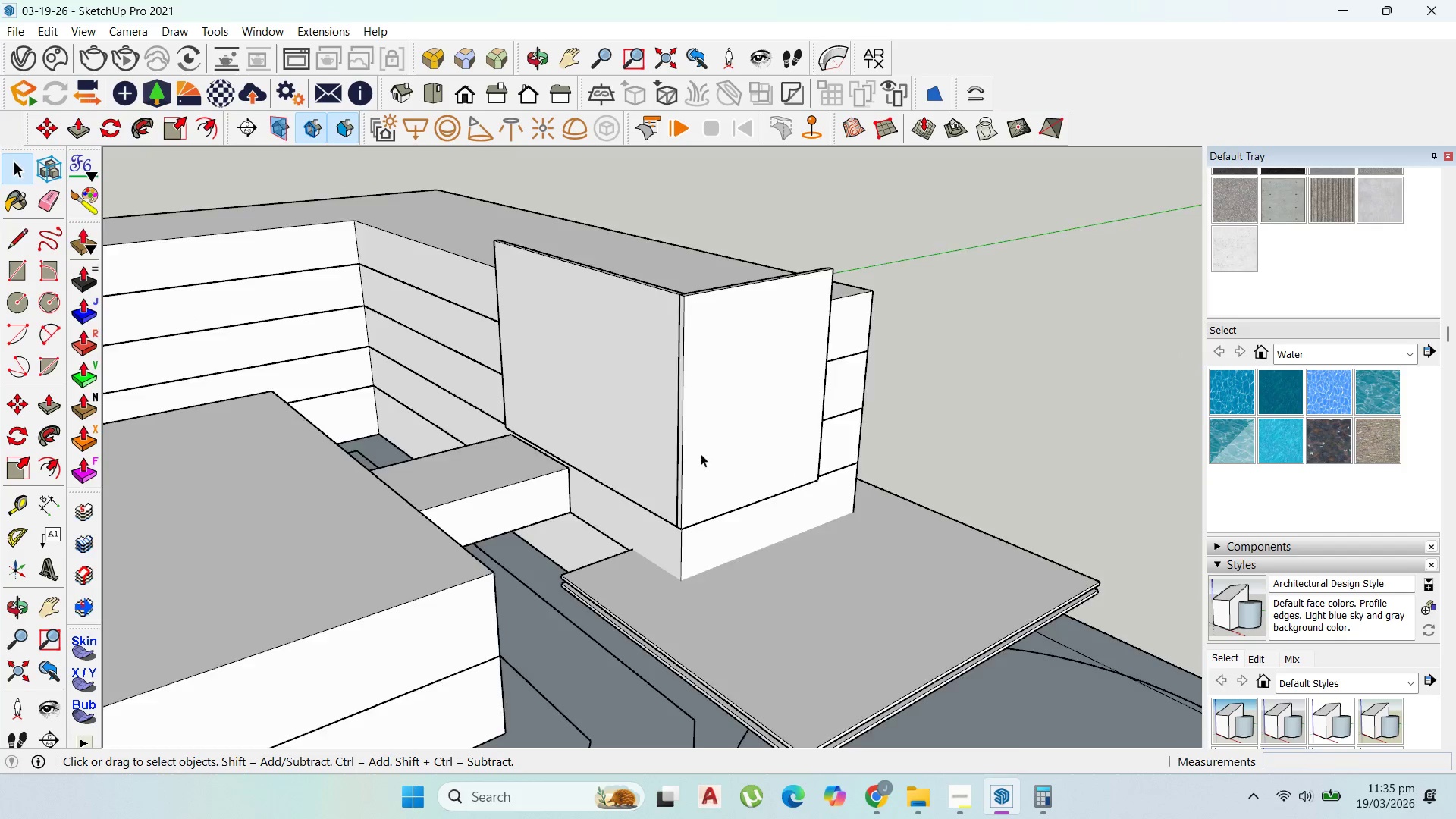 
scroll: coordinate [756, 457], scroll_direction: down, amount: 5.0
 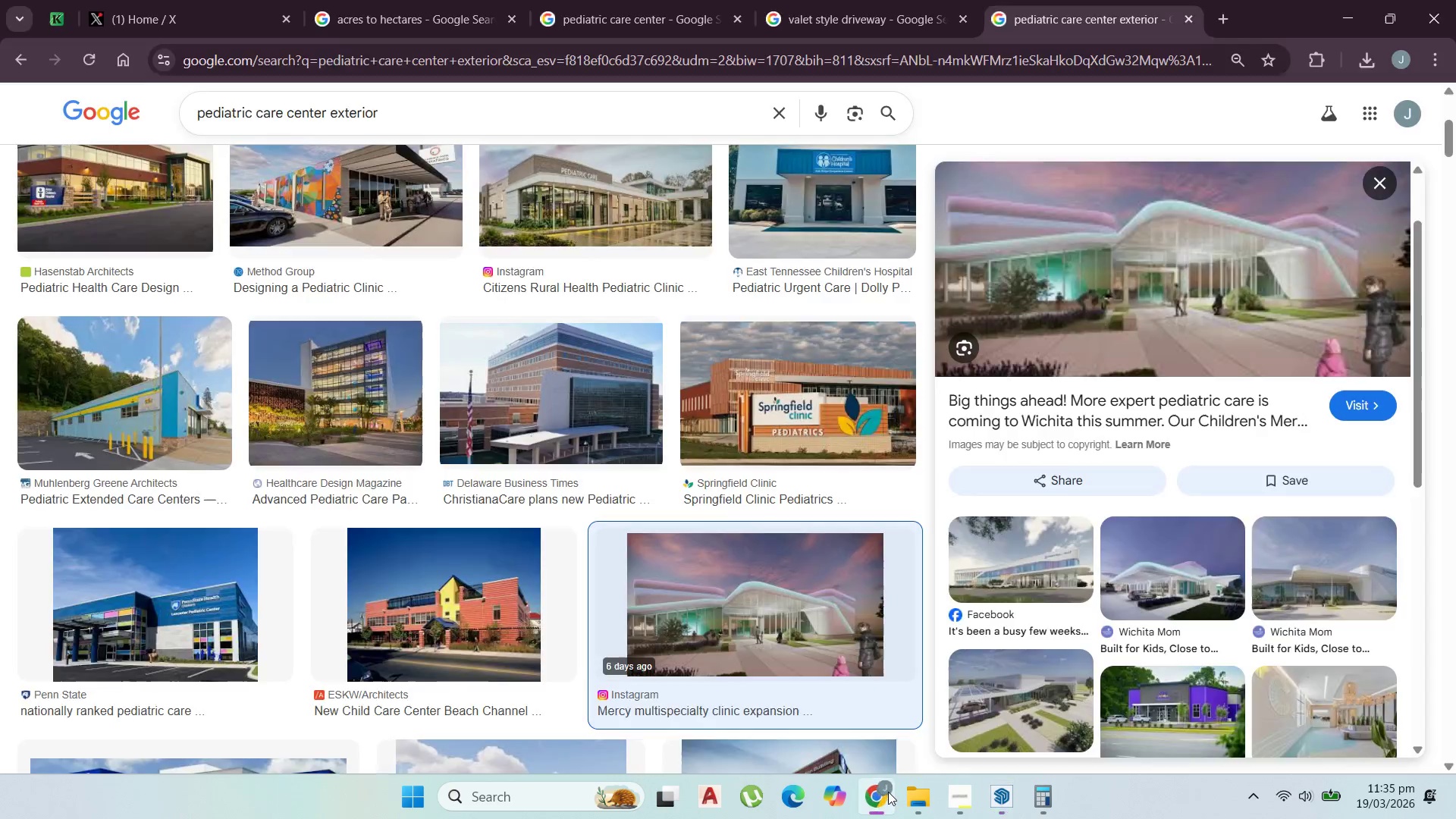 
scroll: coordinate [772, 347], scroll_direction: up, amount: 2.0
 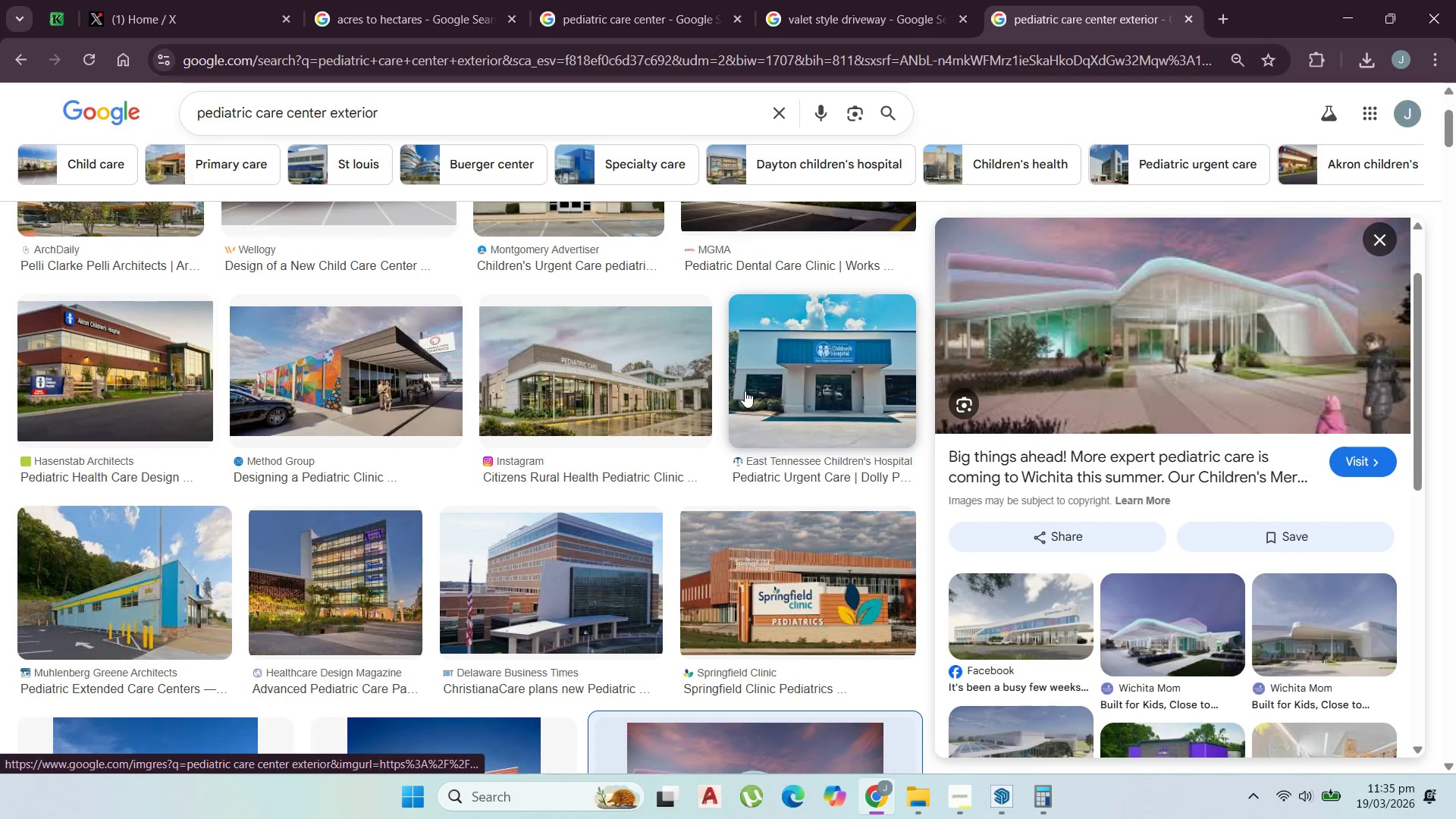 
scroll: coordinate [752, 411], scroll_direction: none, amount: 0.0
 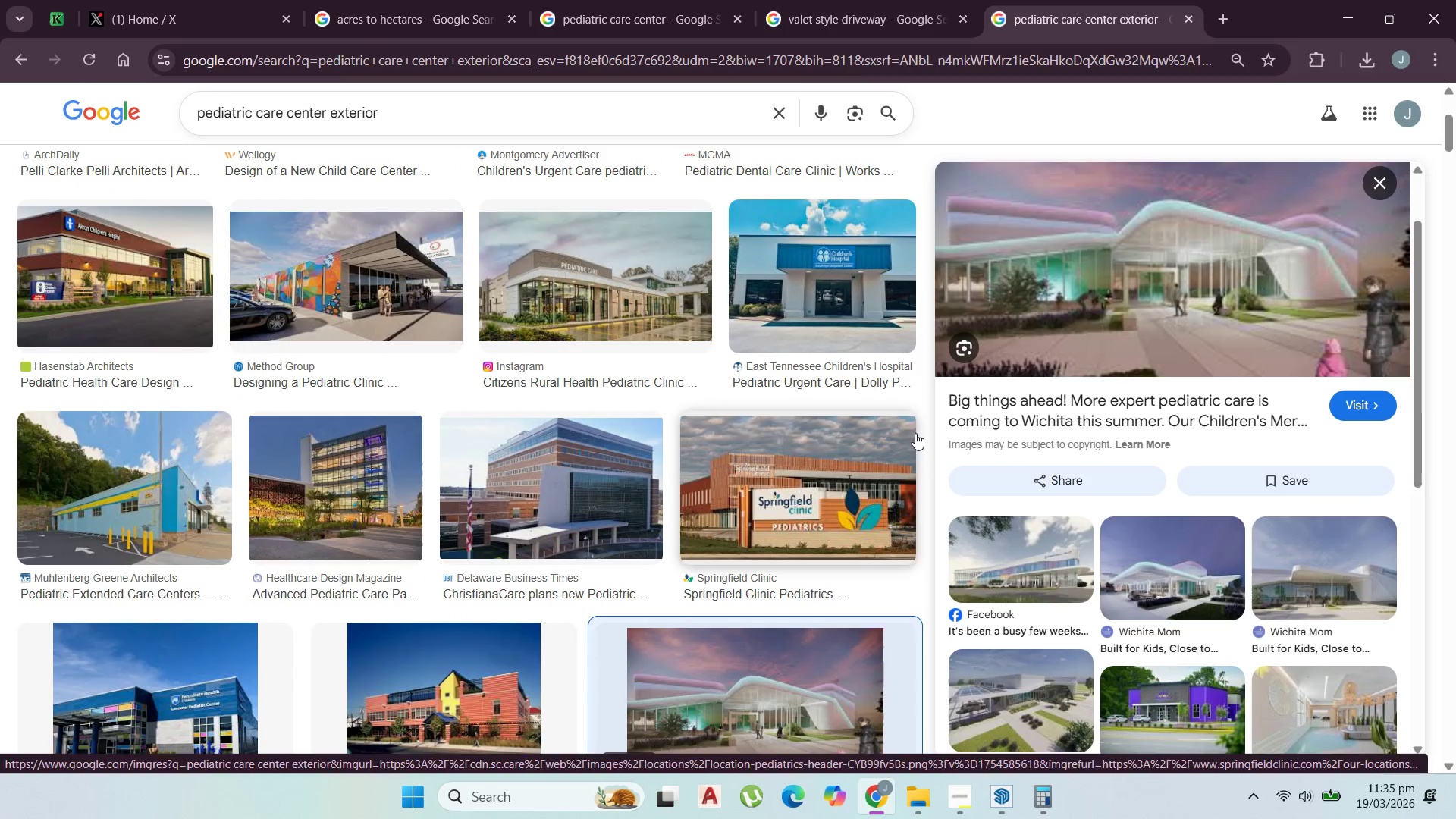 
left_click([1351, 8])
 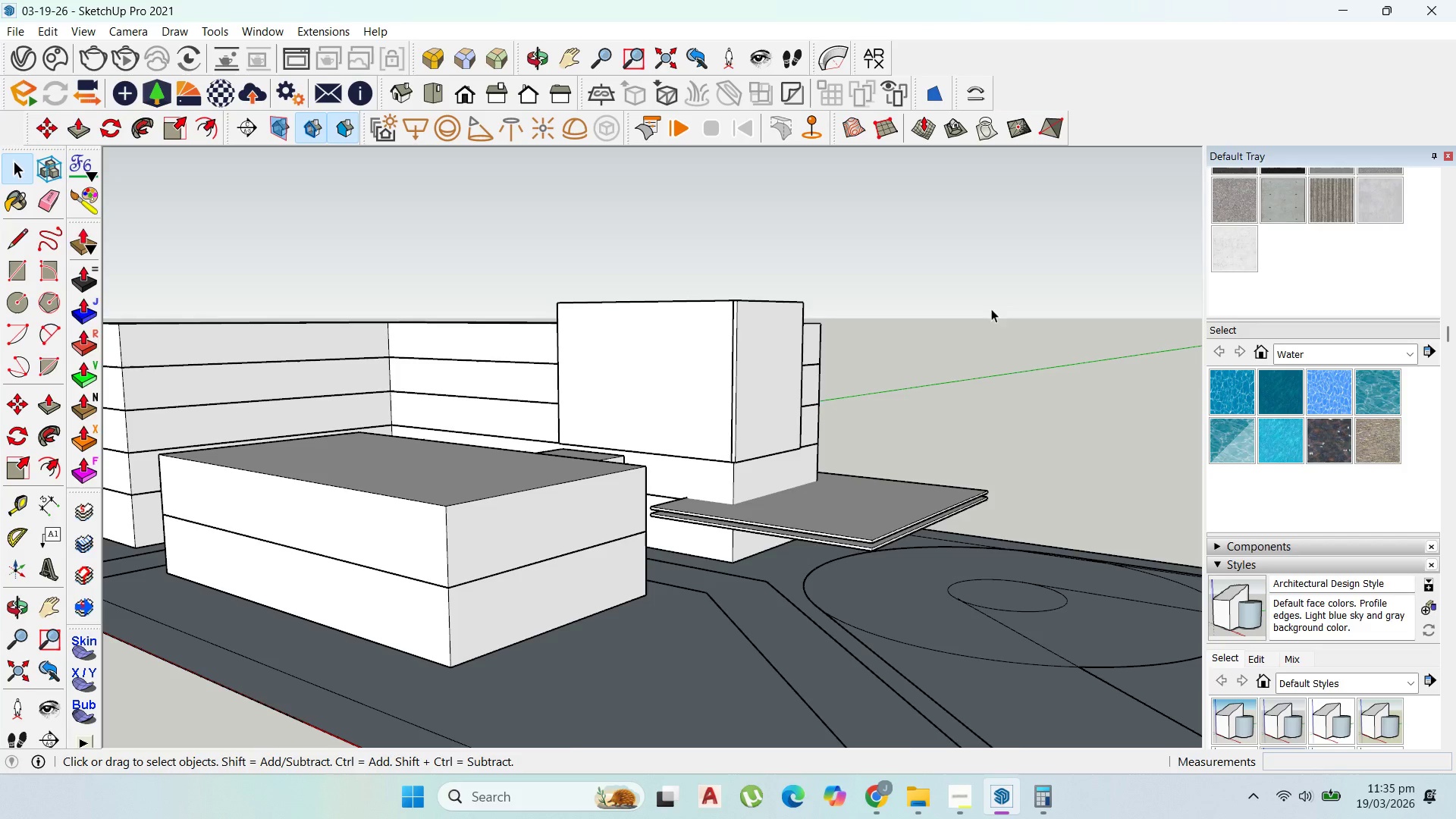 
scroll: coordinate [925, 362], scroll_direction: down, amount: 2.0
 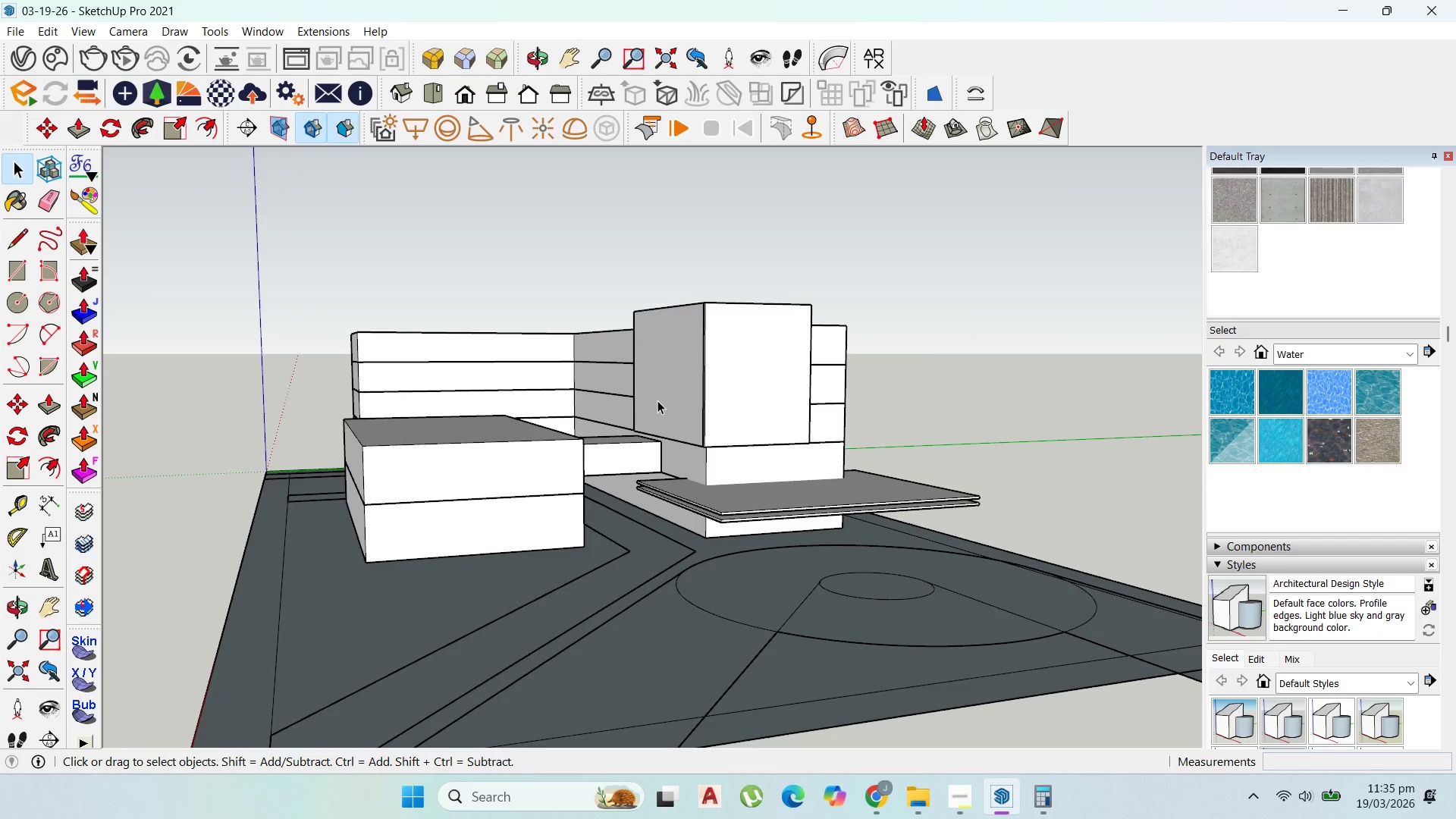 
wait(14.01)
 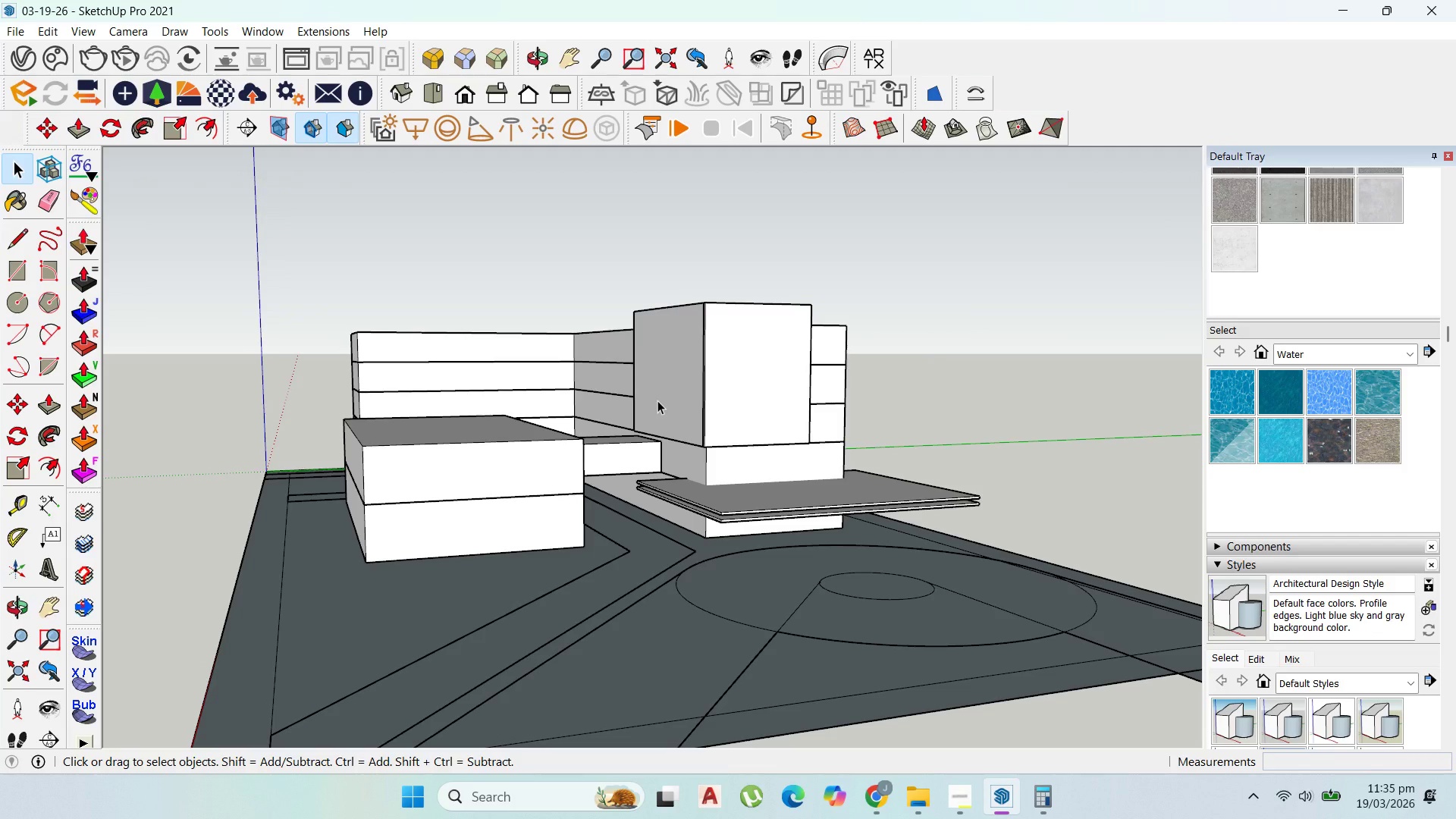 
scroll: coordinate [856, 488], scroll_direction: down, amount: 10.0
 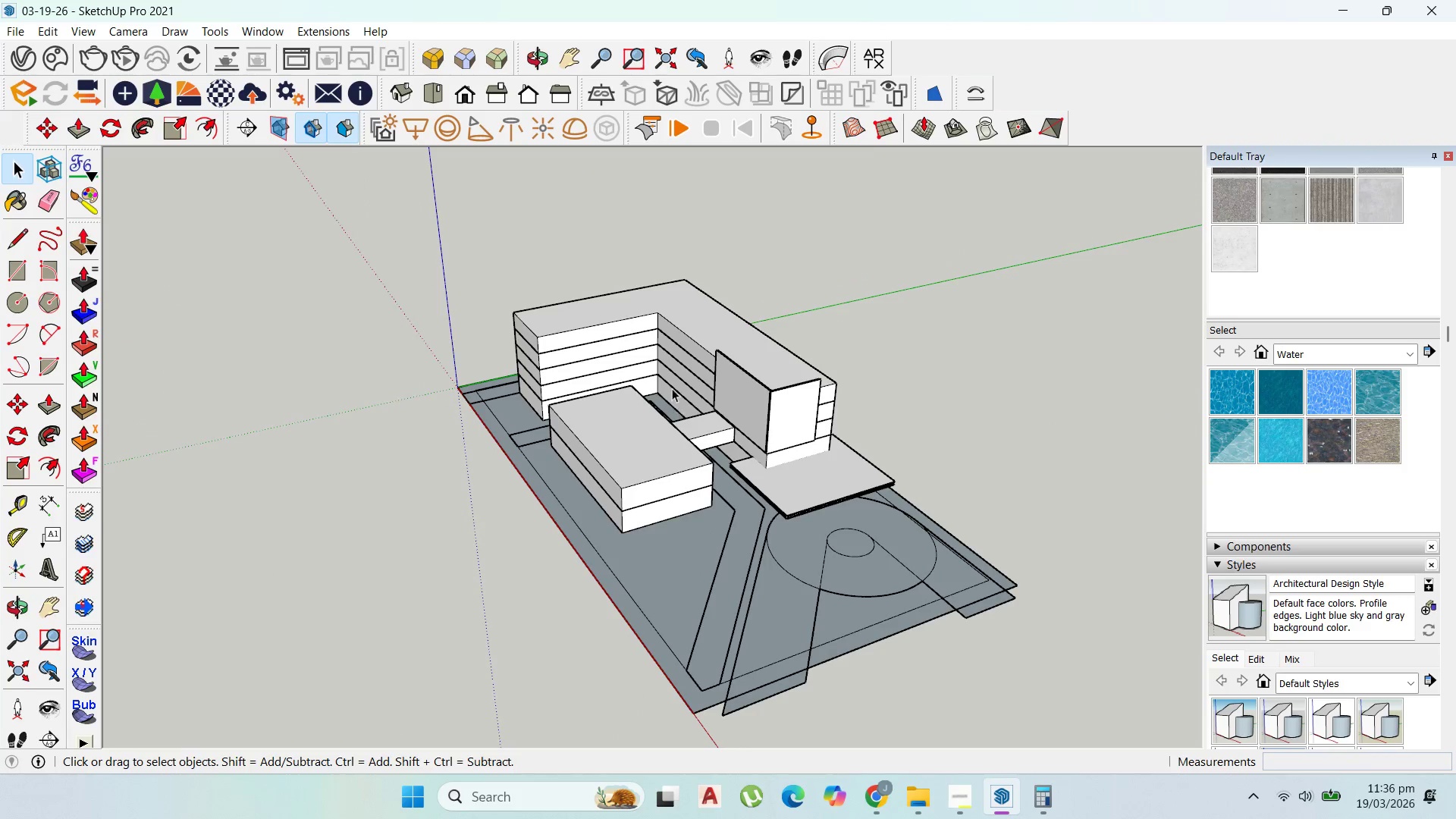 
scroll: coordinate [902, 439], scroll_direction: up, amount: 7.0
 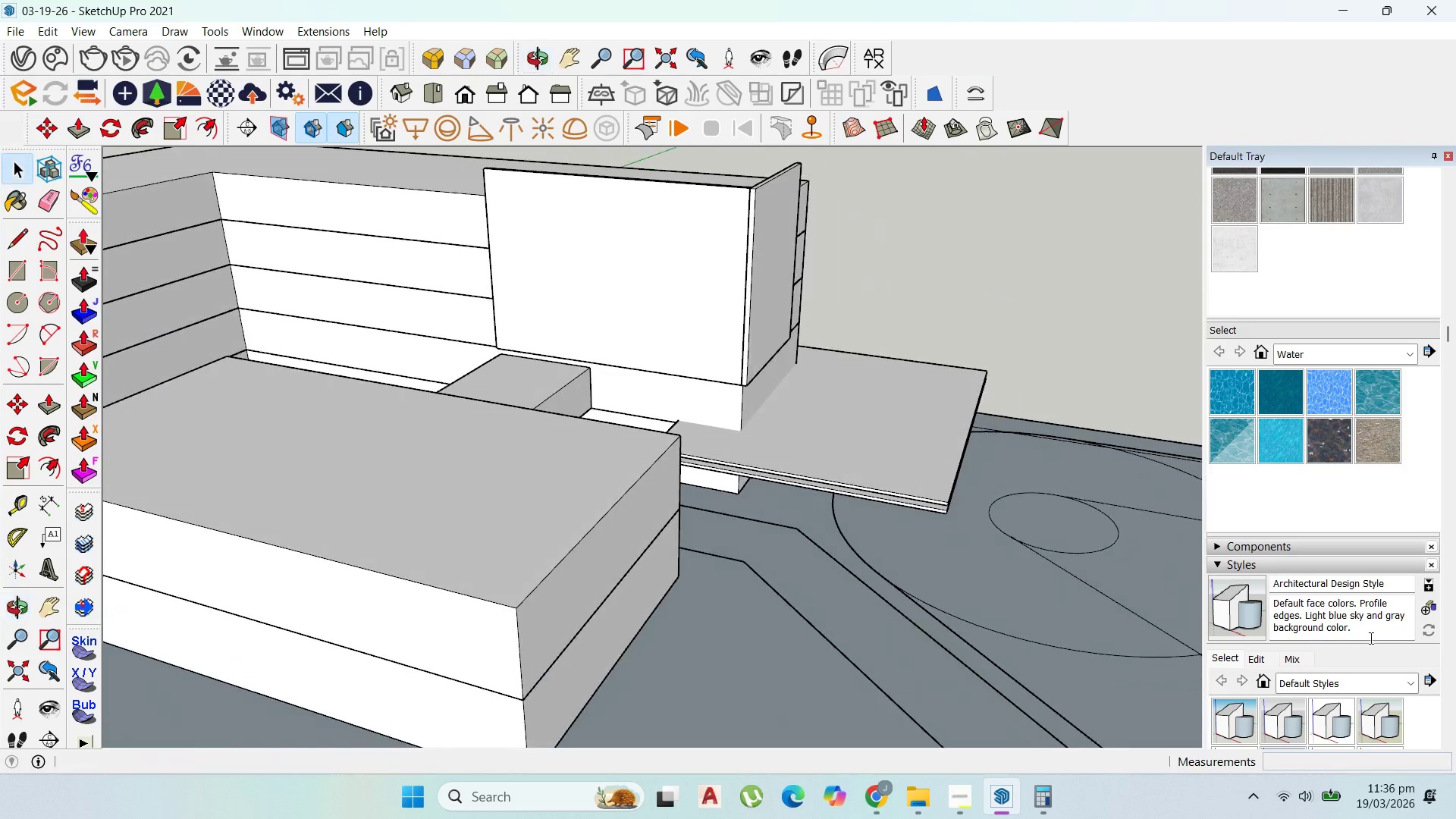 
scroll: coordinate [780, 411], scroll_direction: down, amount: 2.0
 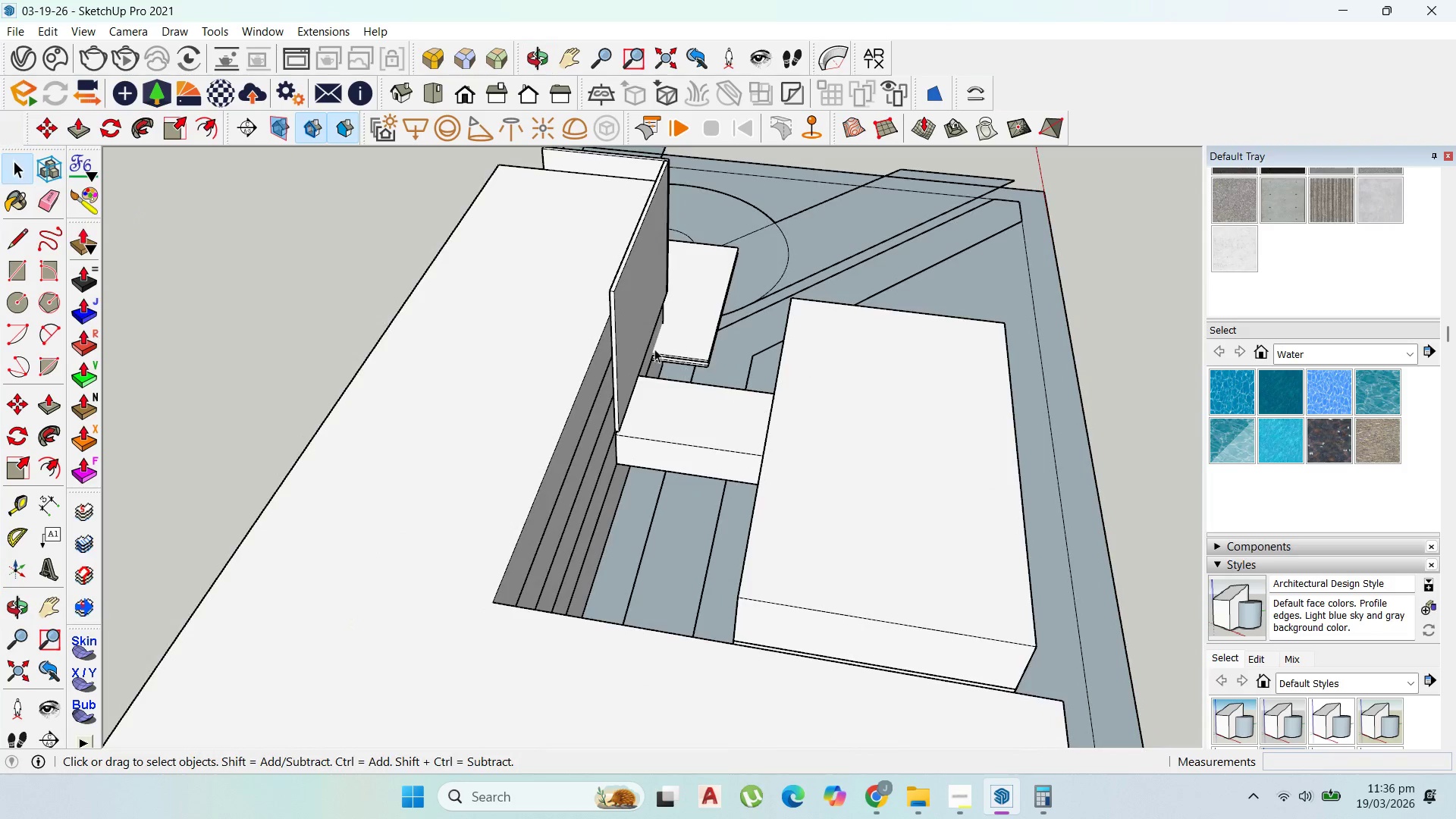 
double_click([654, 347])
 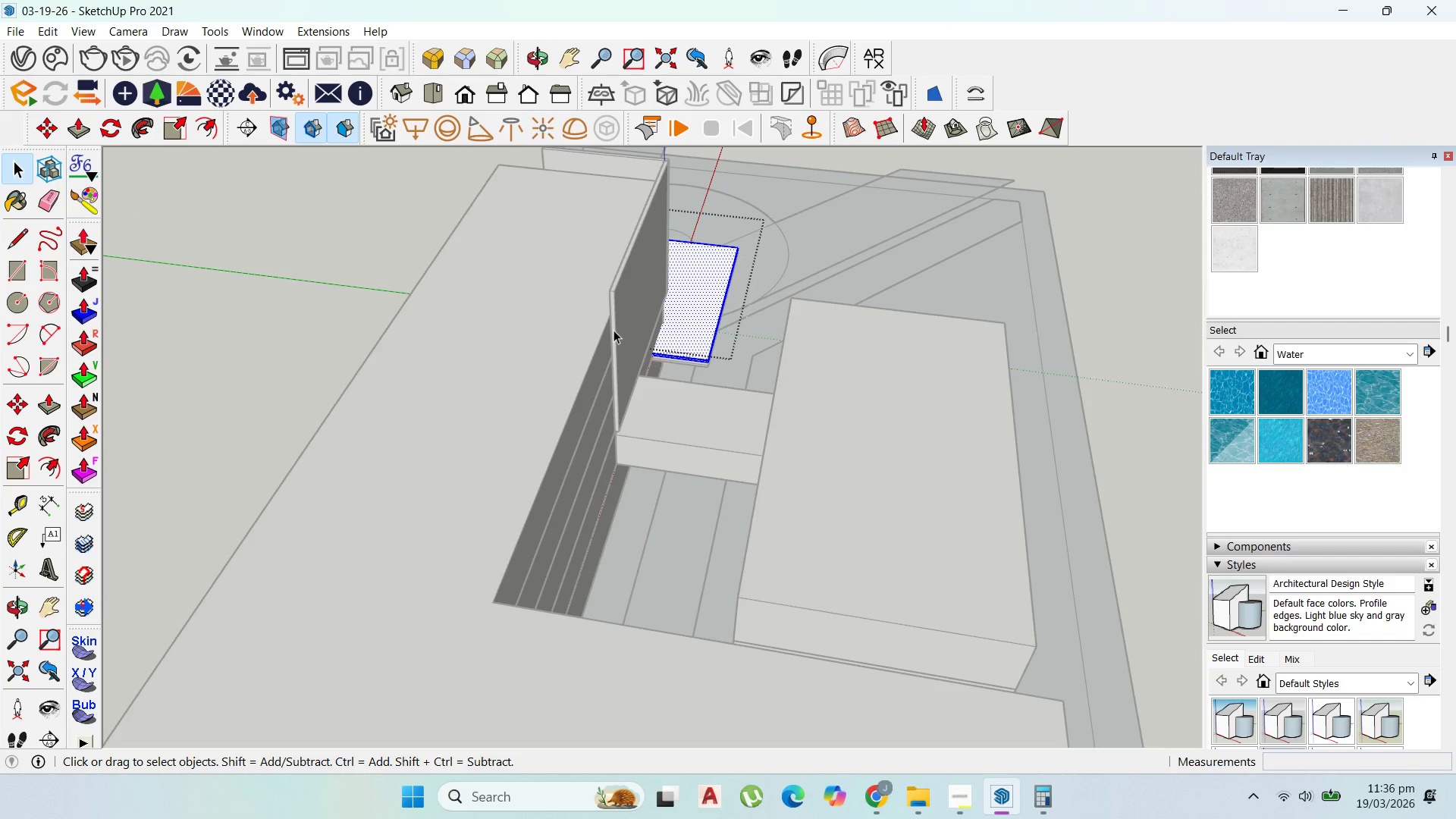 
triple_click([612, 328])
 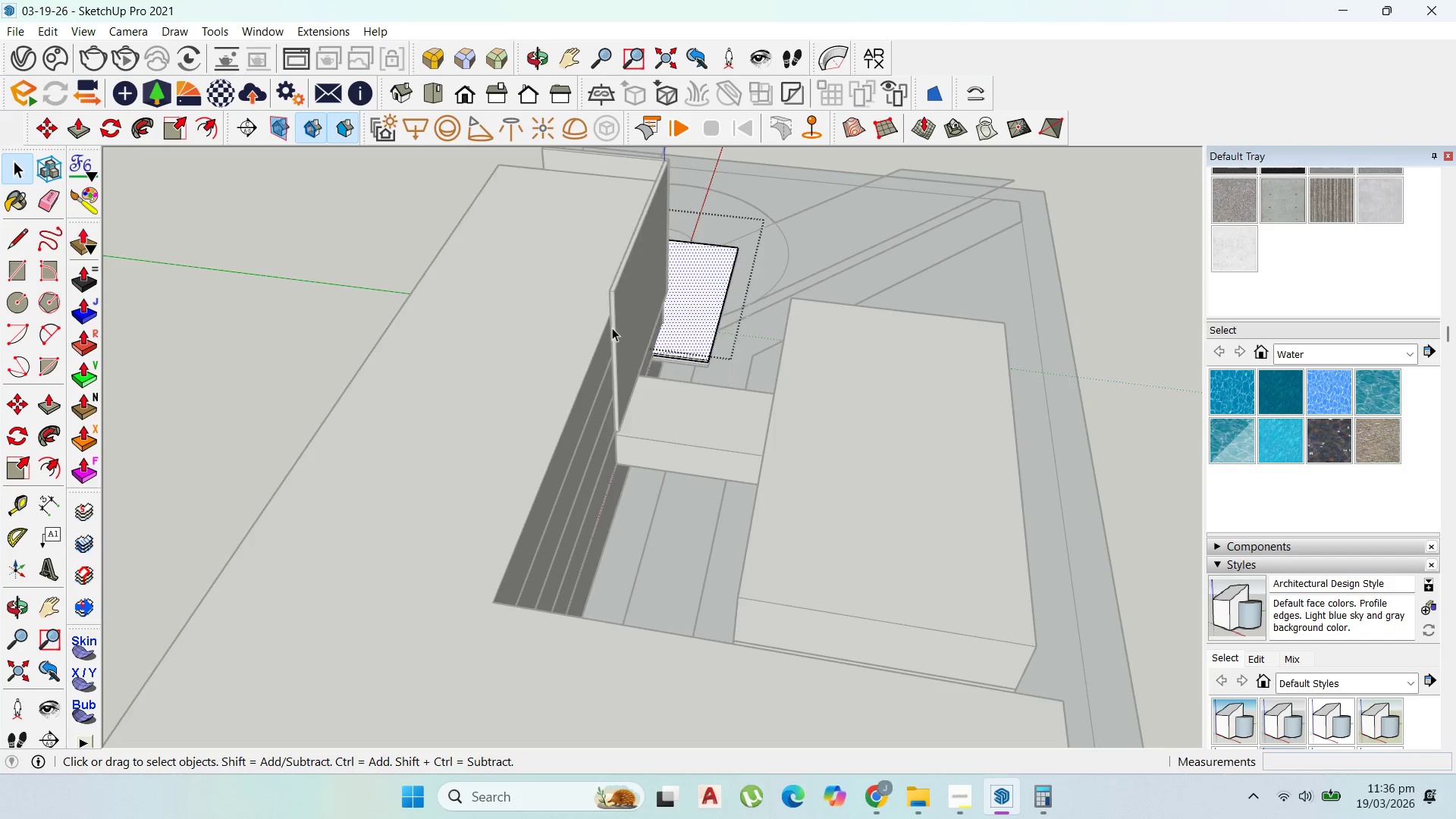 
triple_click([612, 328])
 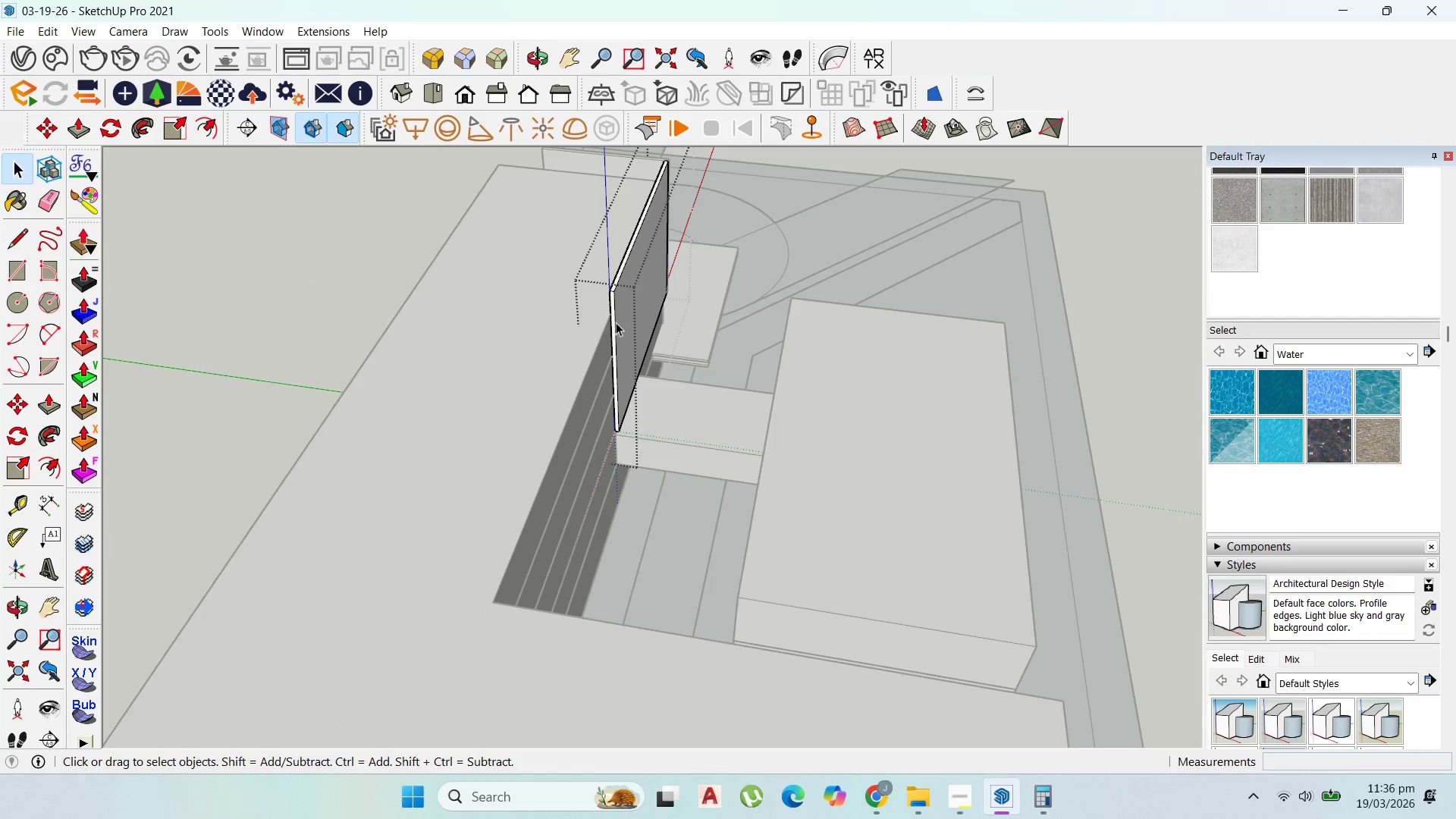 
triple_click([618, 321])
 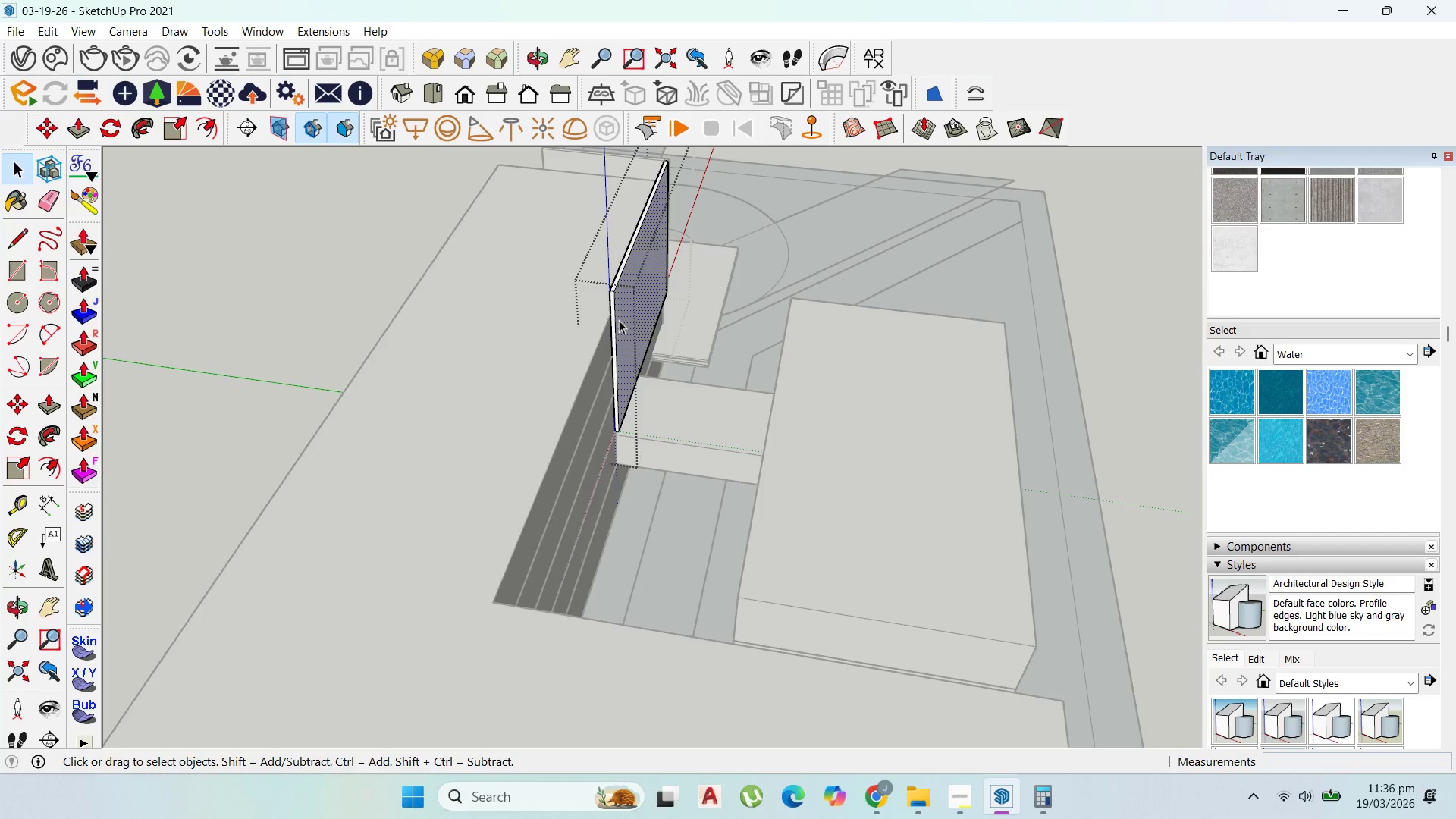 
triple_click([619, 320])
 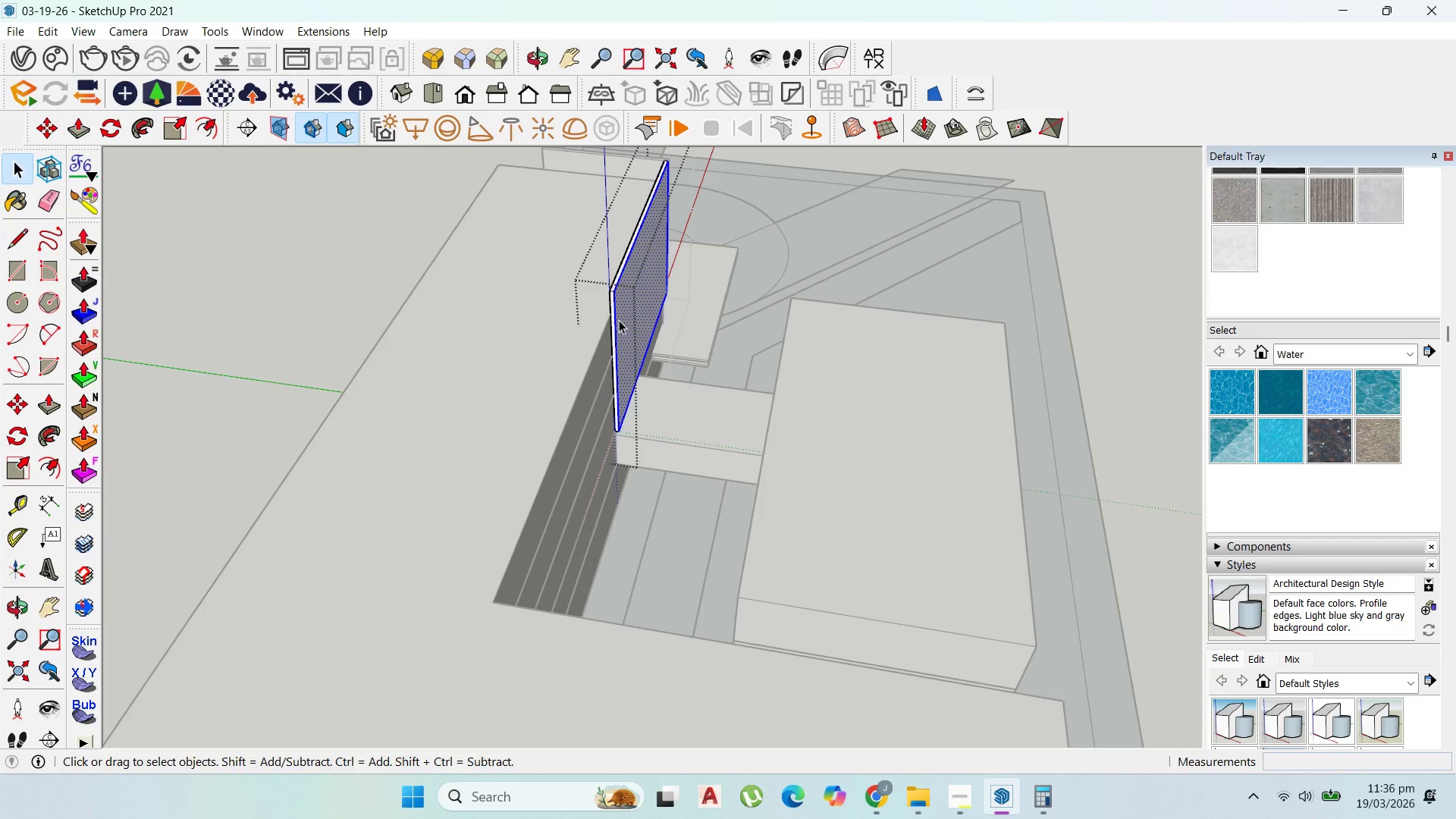 
left_click([619, 320])
 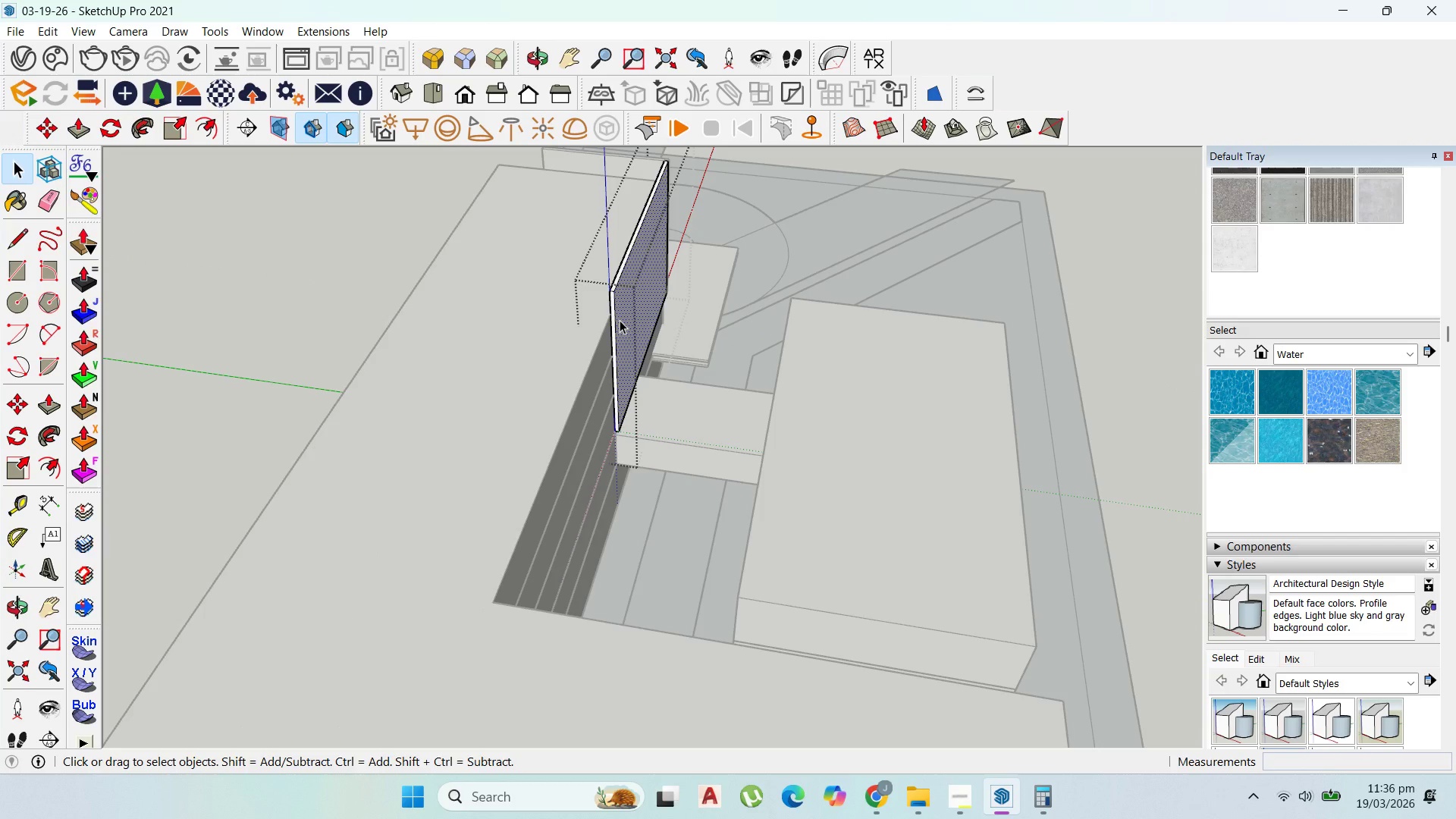 
key(P)
 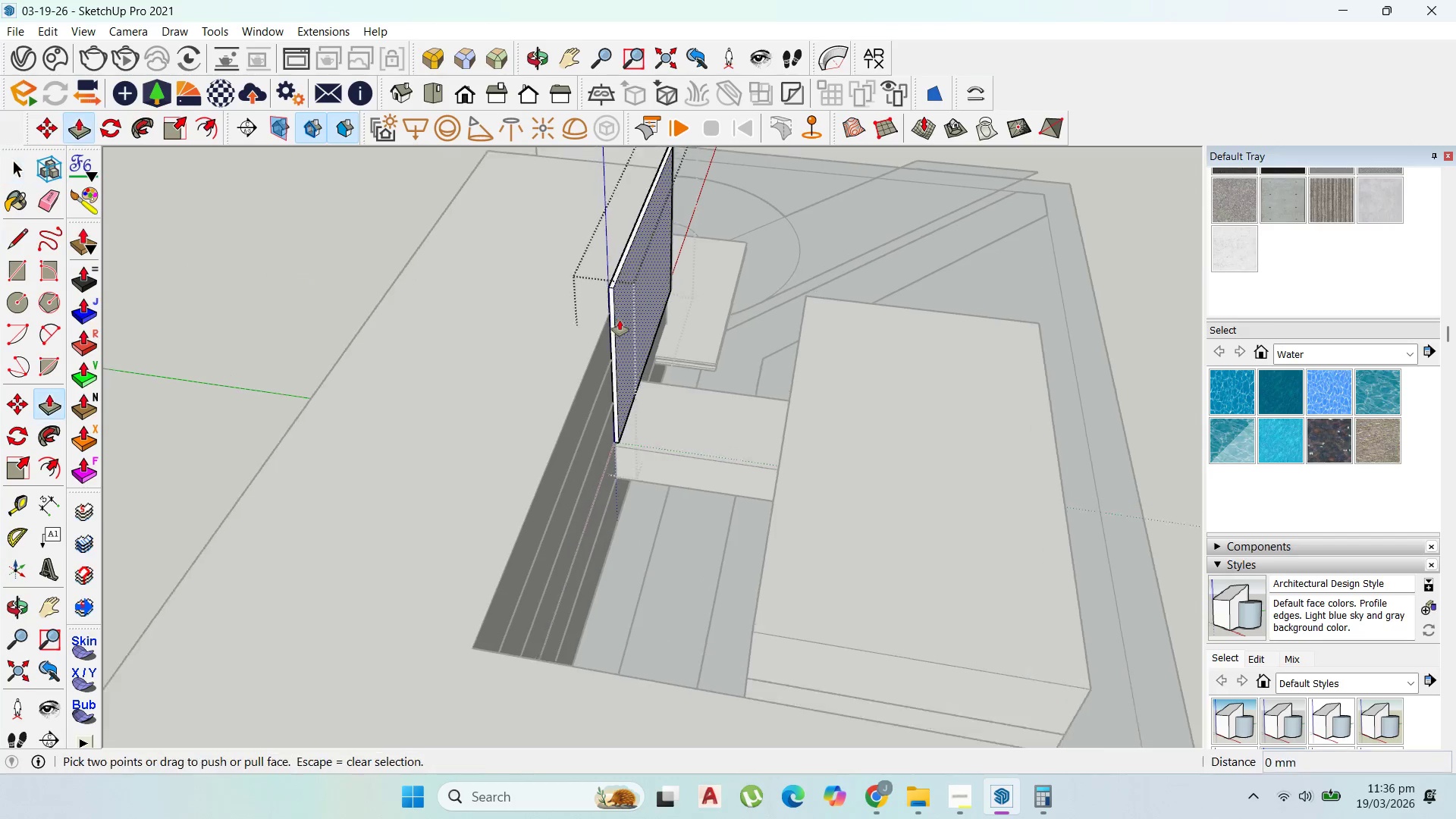 
scroll: coordinate [620, 320], scroll_direction: up, amount: 2.0
 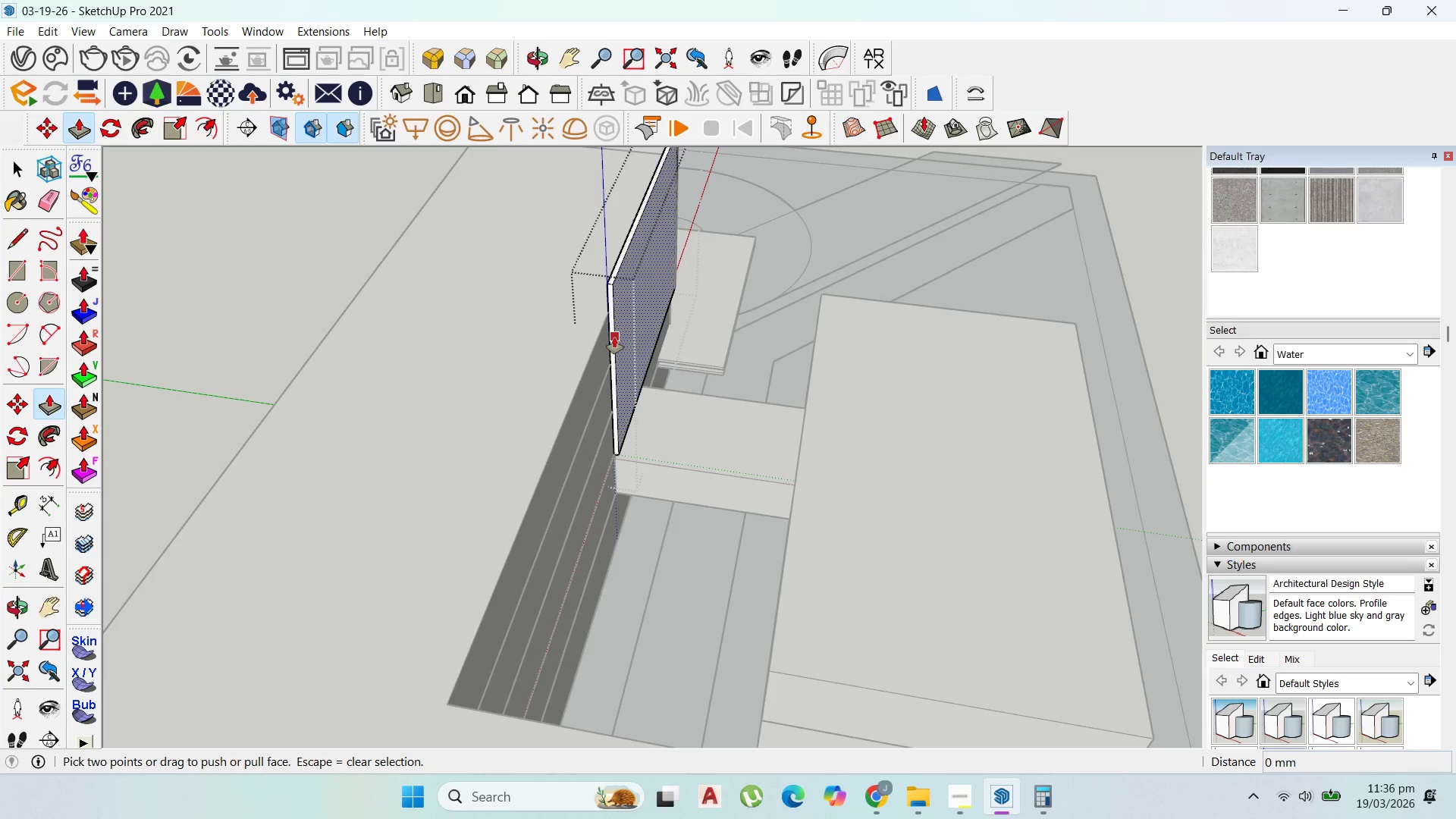 
key(Escape)
 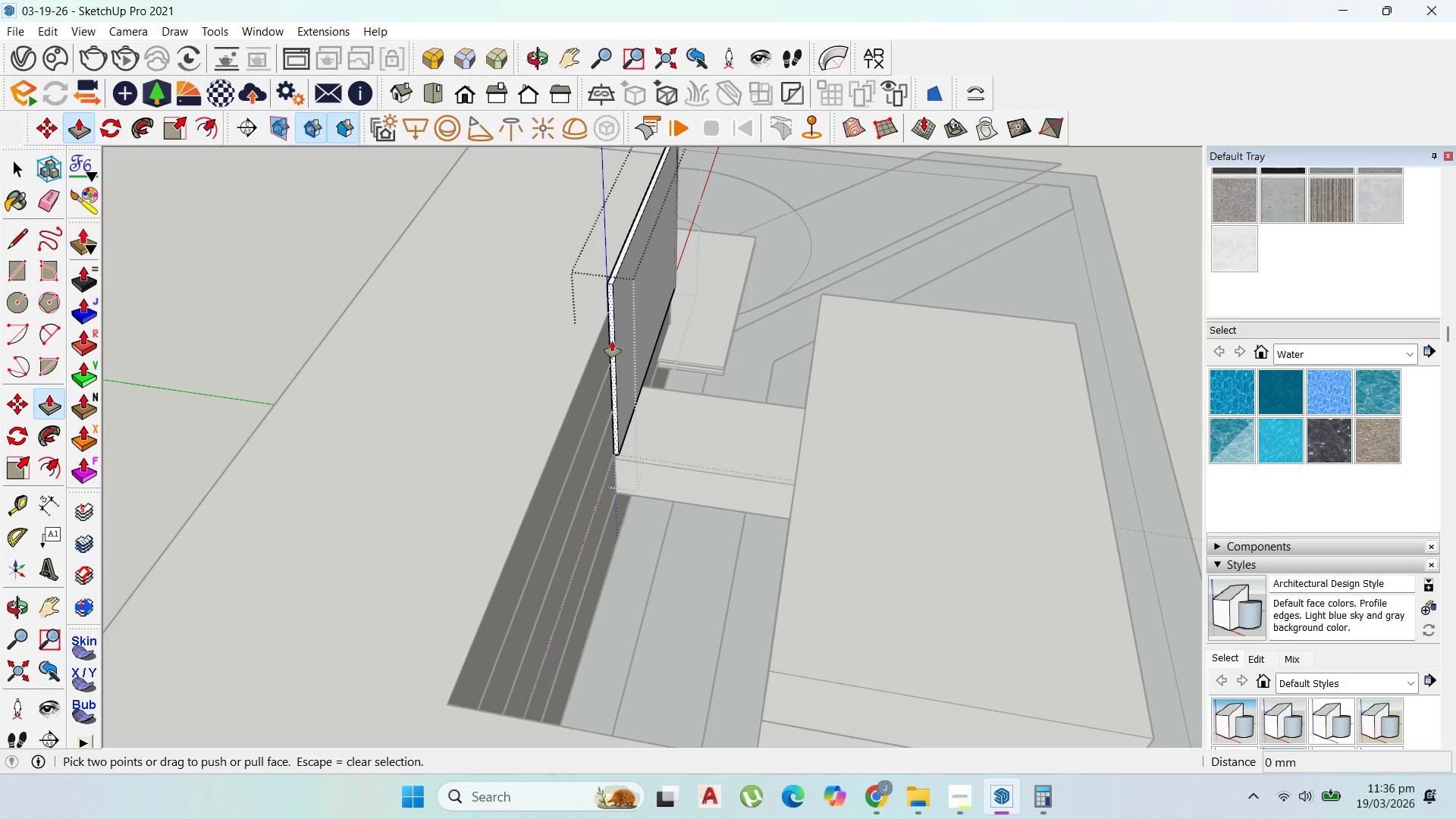 
left_click([612, 341])
 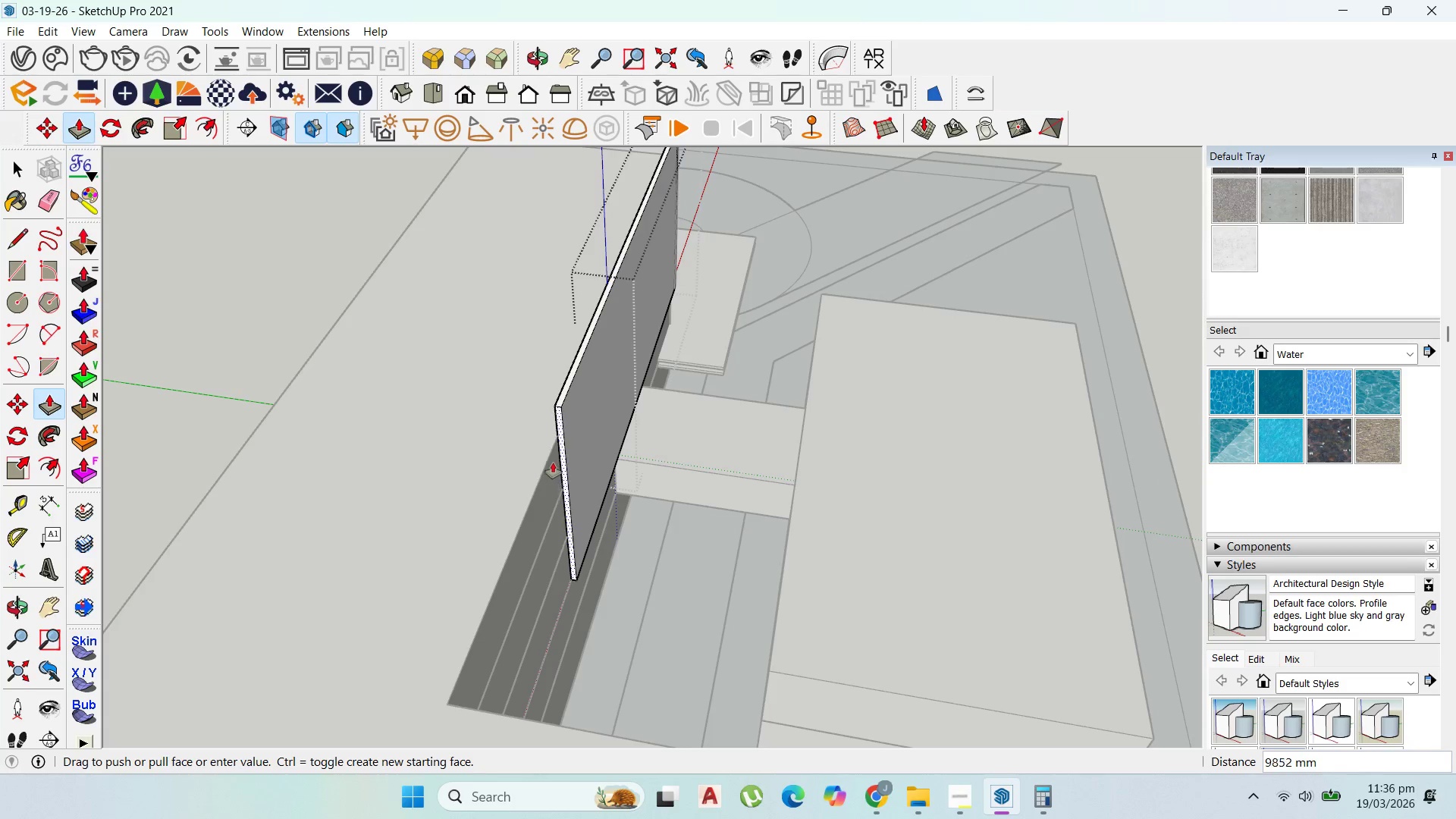 
left_click([550, 469])
 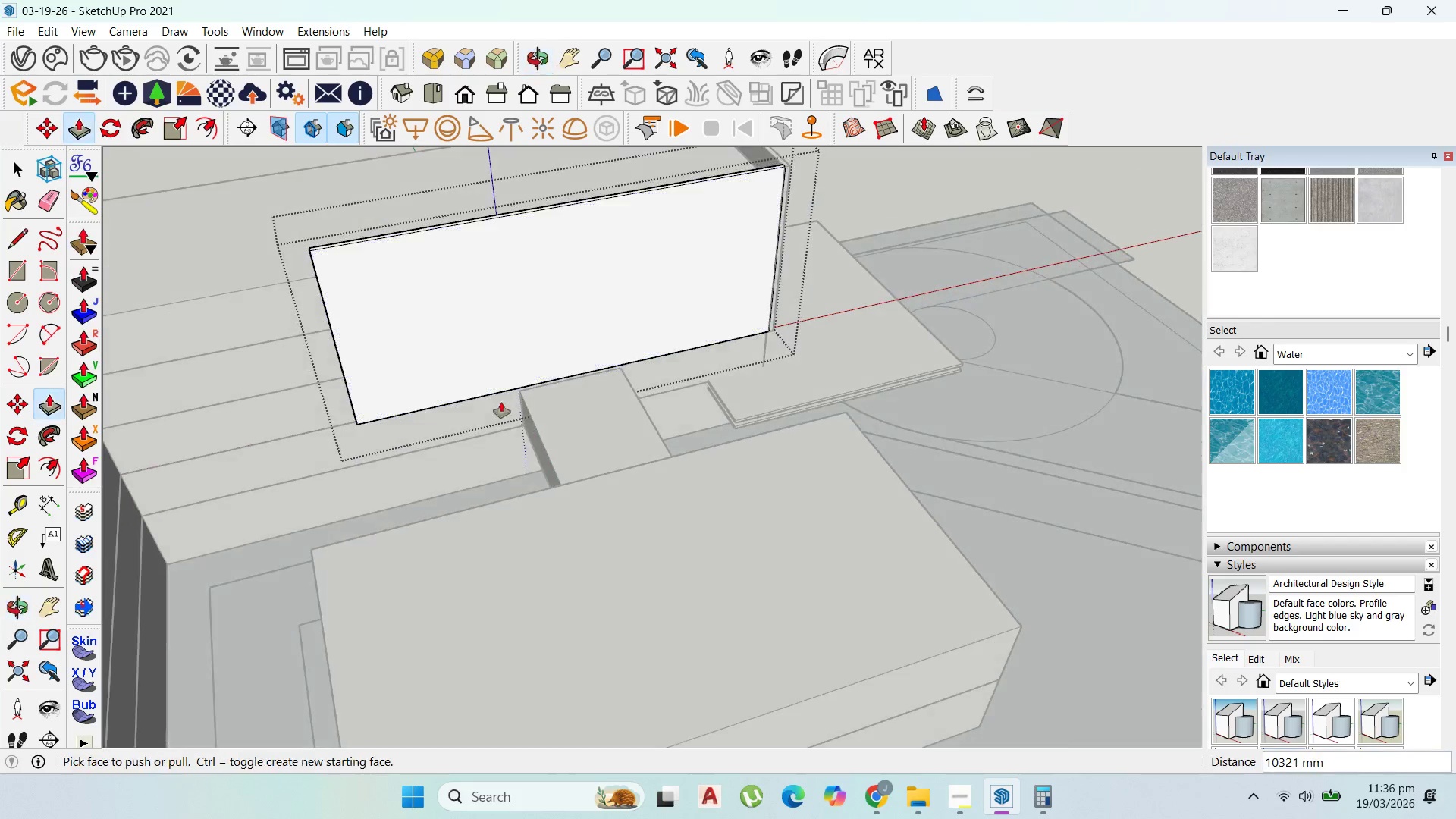 
scroll: coordinate [709, 425], scroll_direction: down, amount: 3.0
 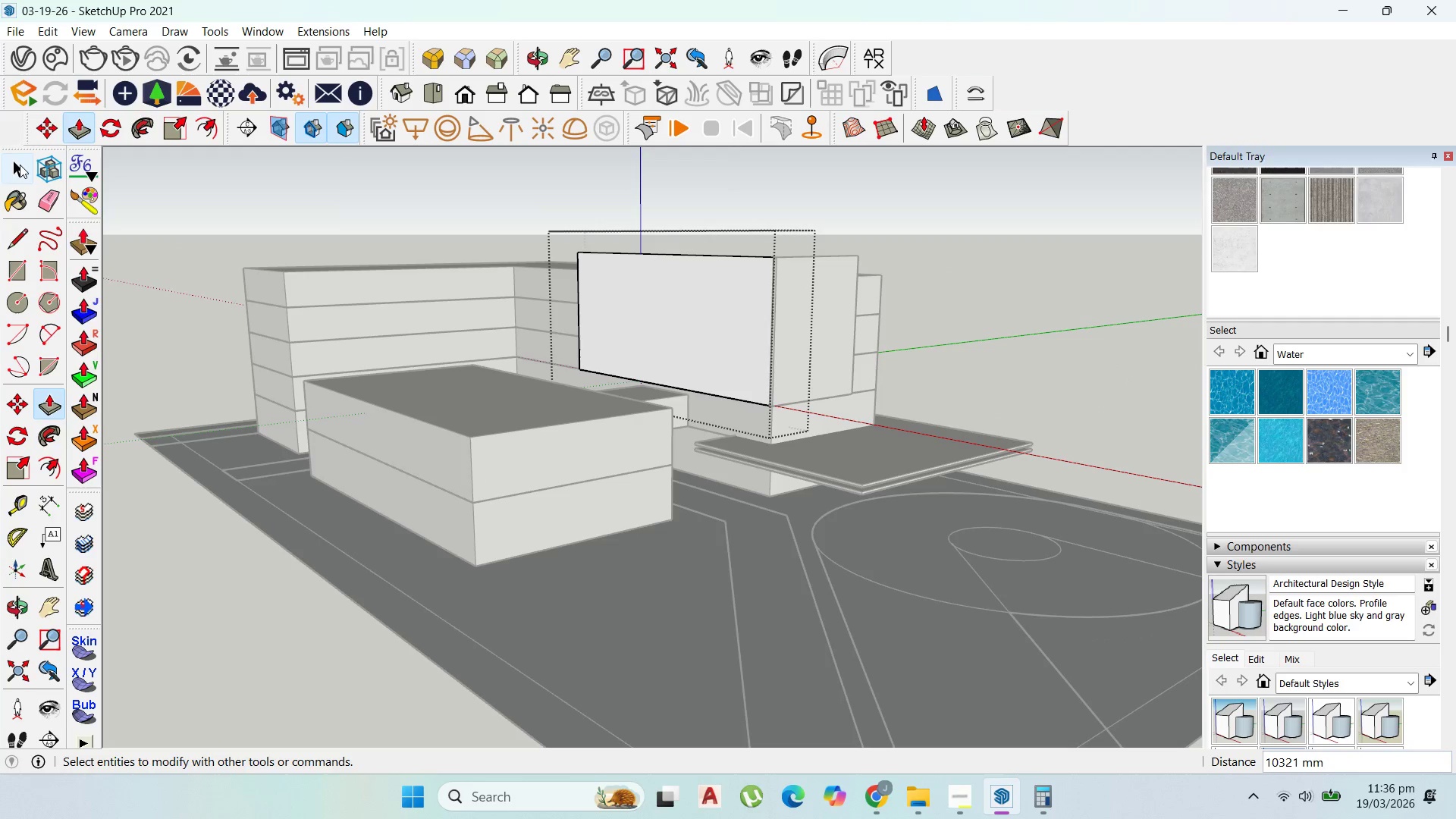 
left_click([17, 161])
 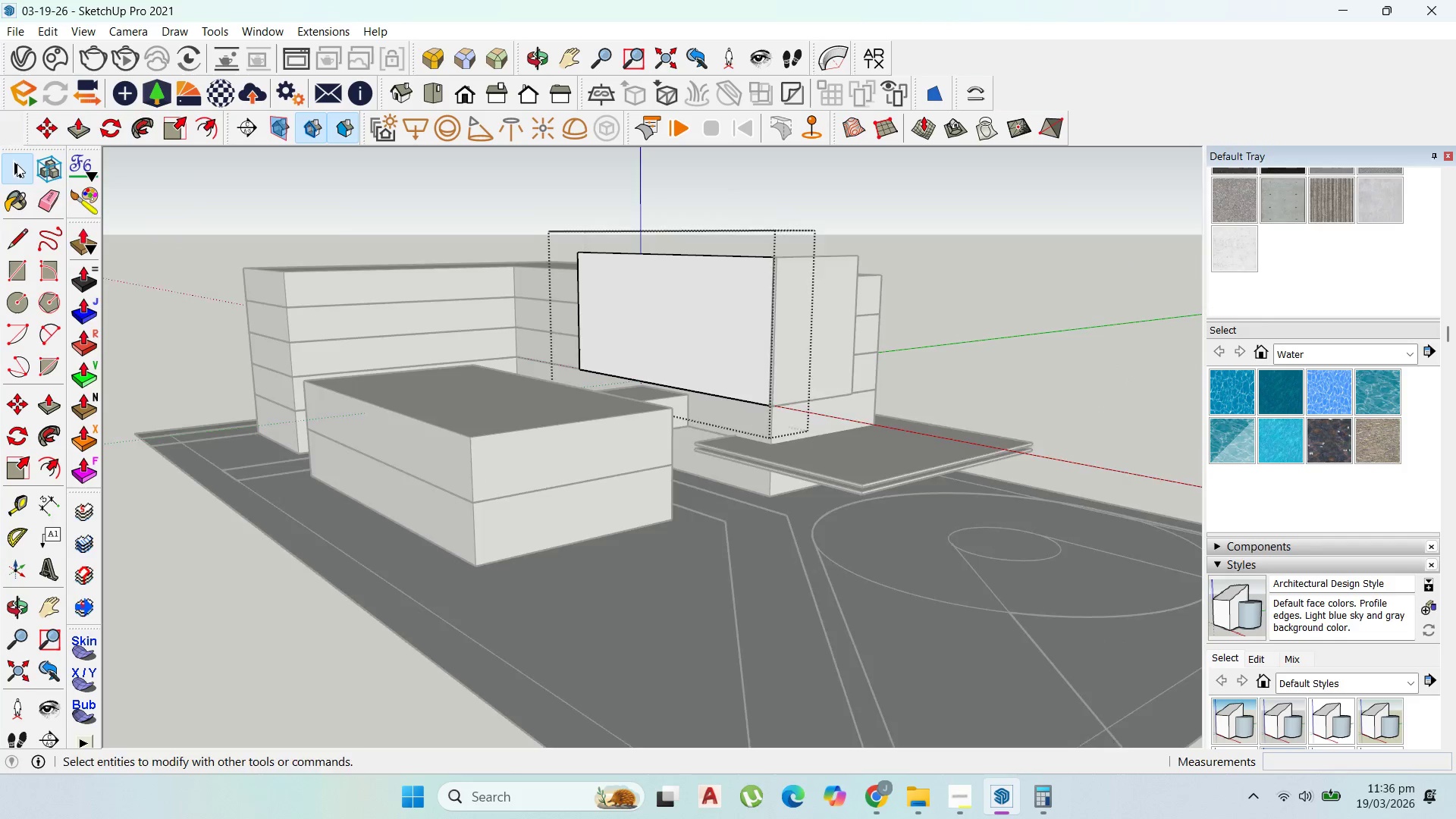 
key(Escape)
 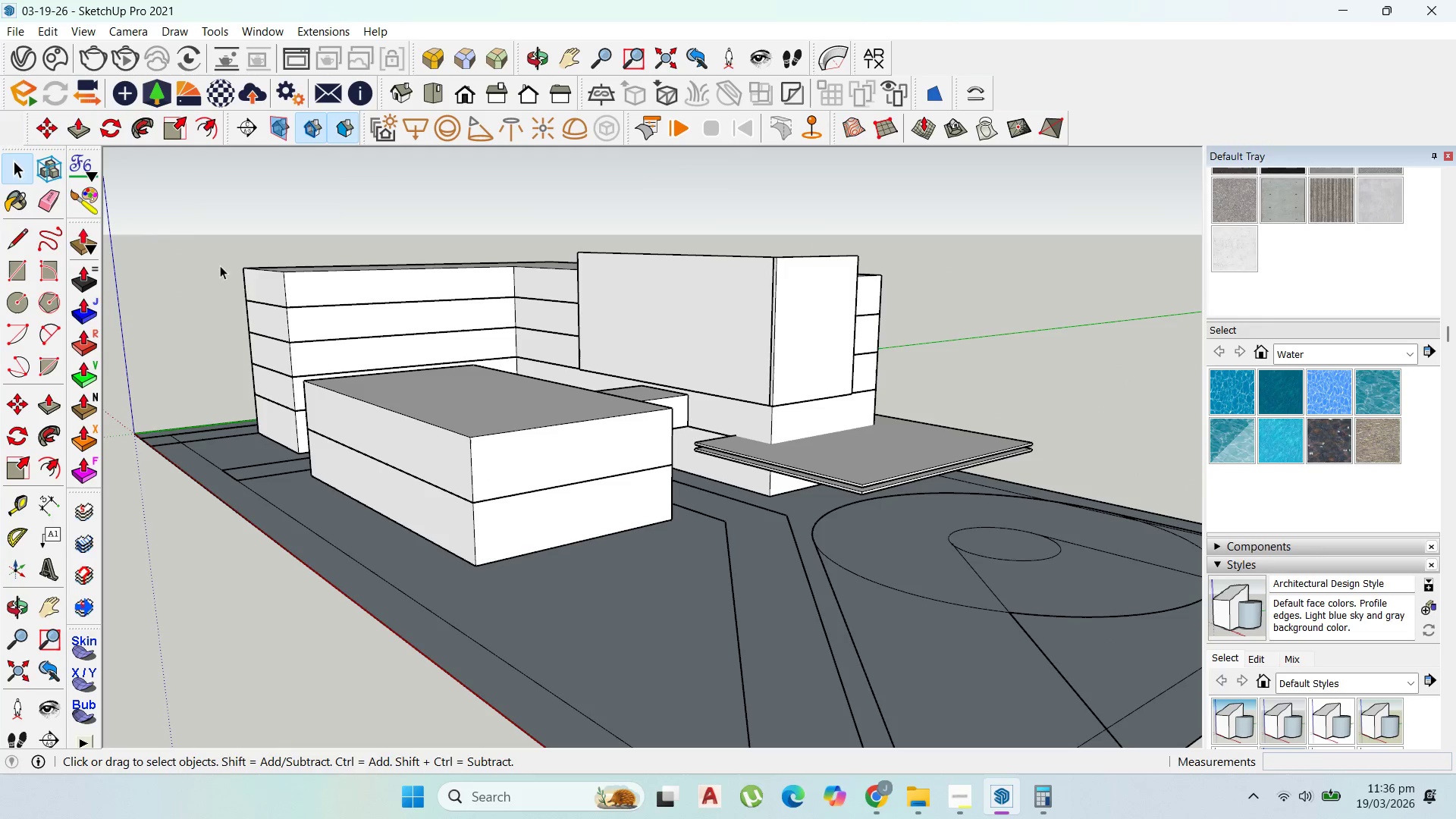 
key(Escape)
 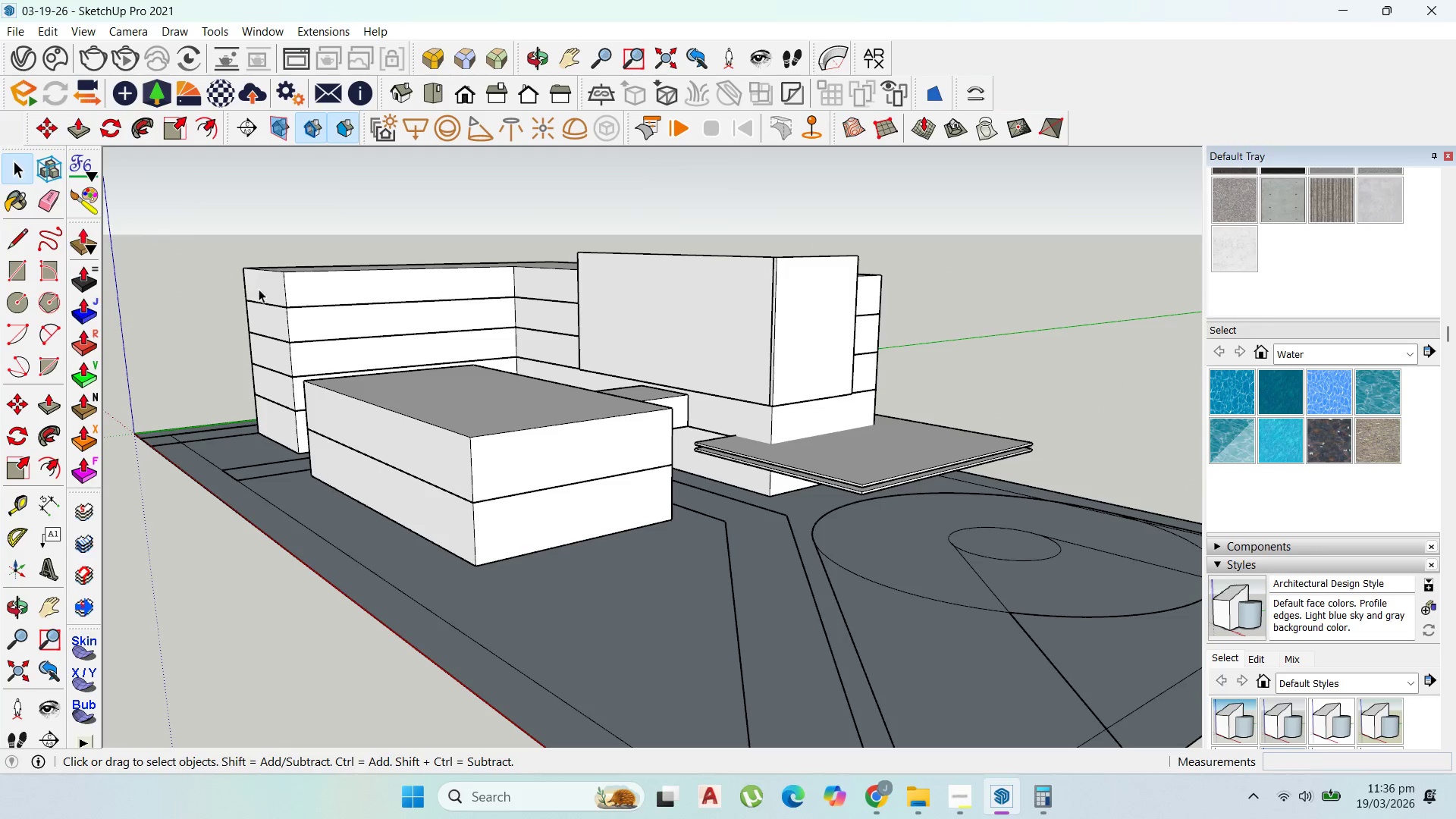 
key(Escape)
 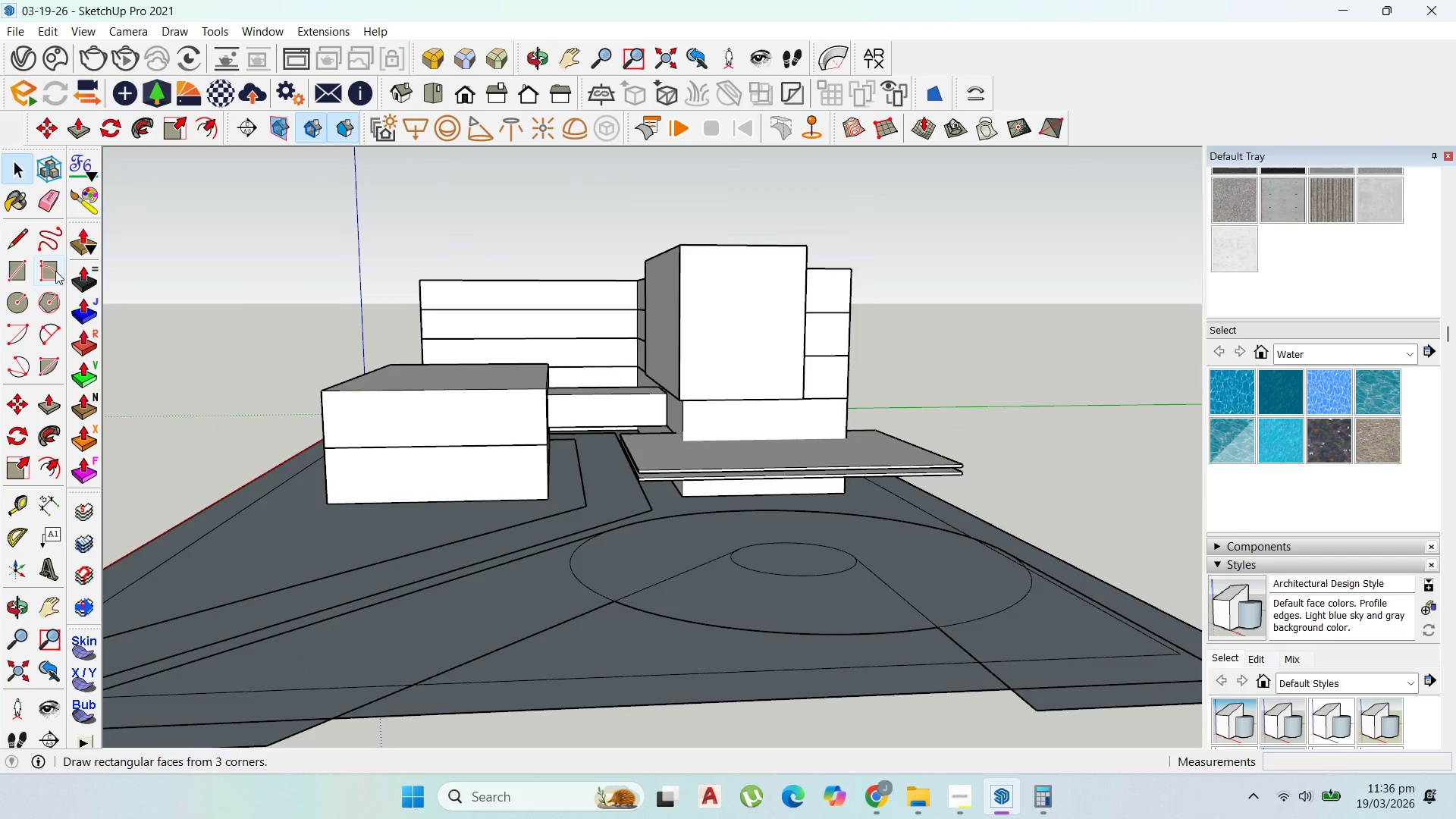 
scroll: coordinate [62, 277], scroll_direction: down, amount: 1.0
 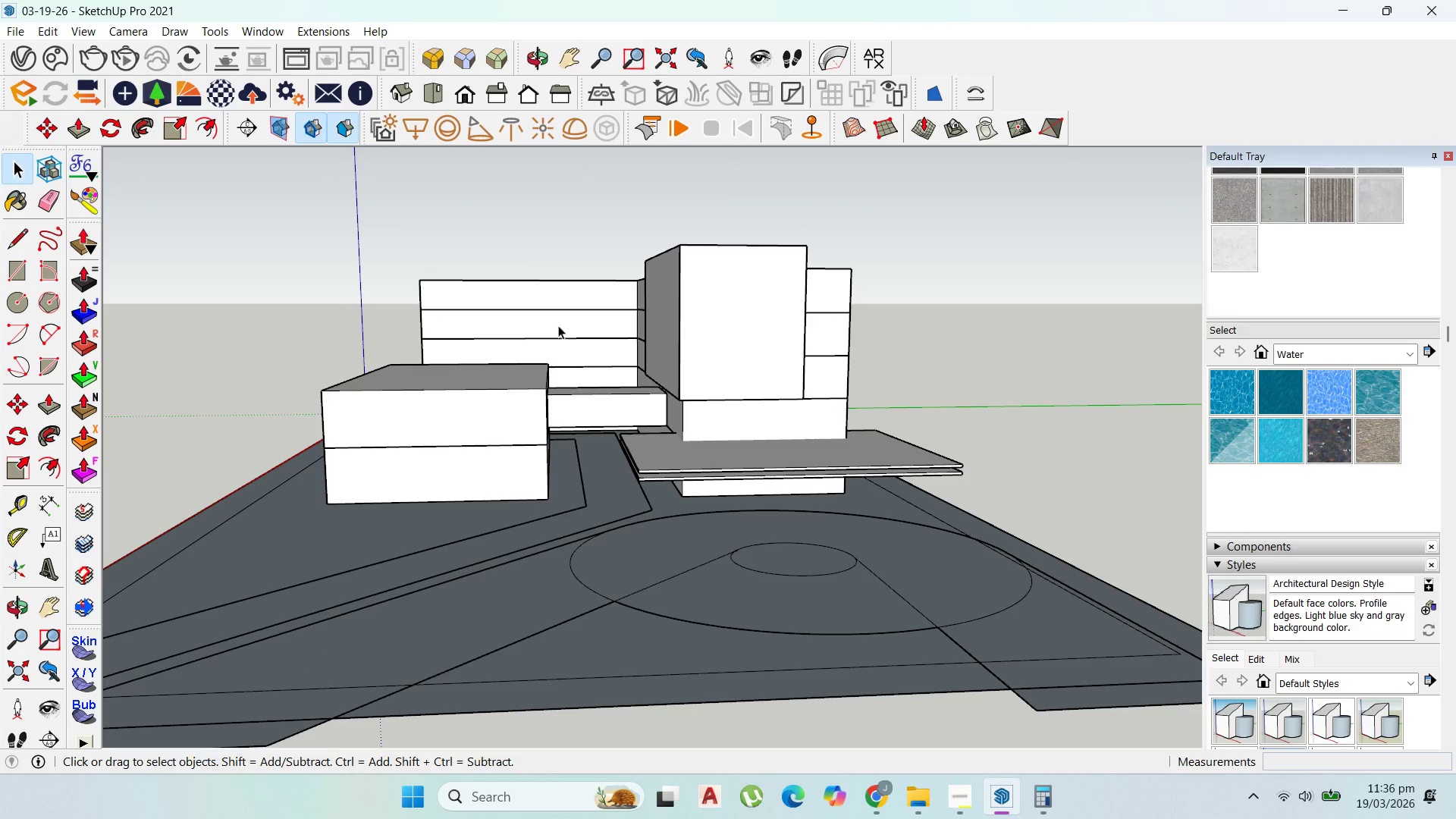 
left_click([719, 311])
 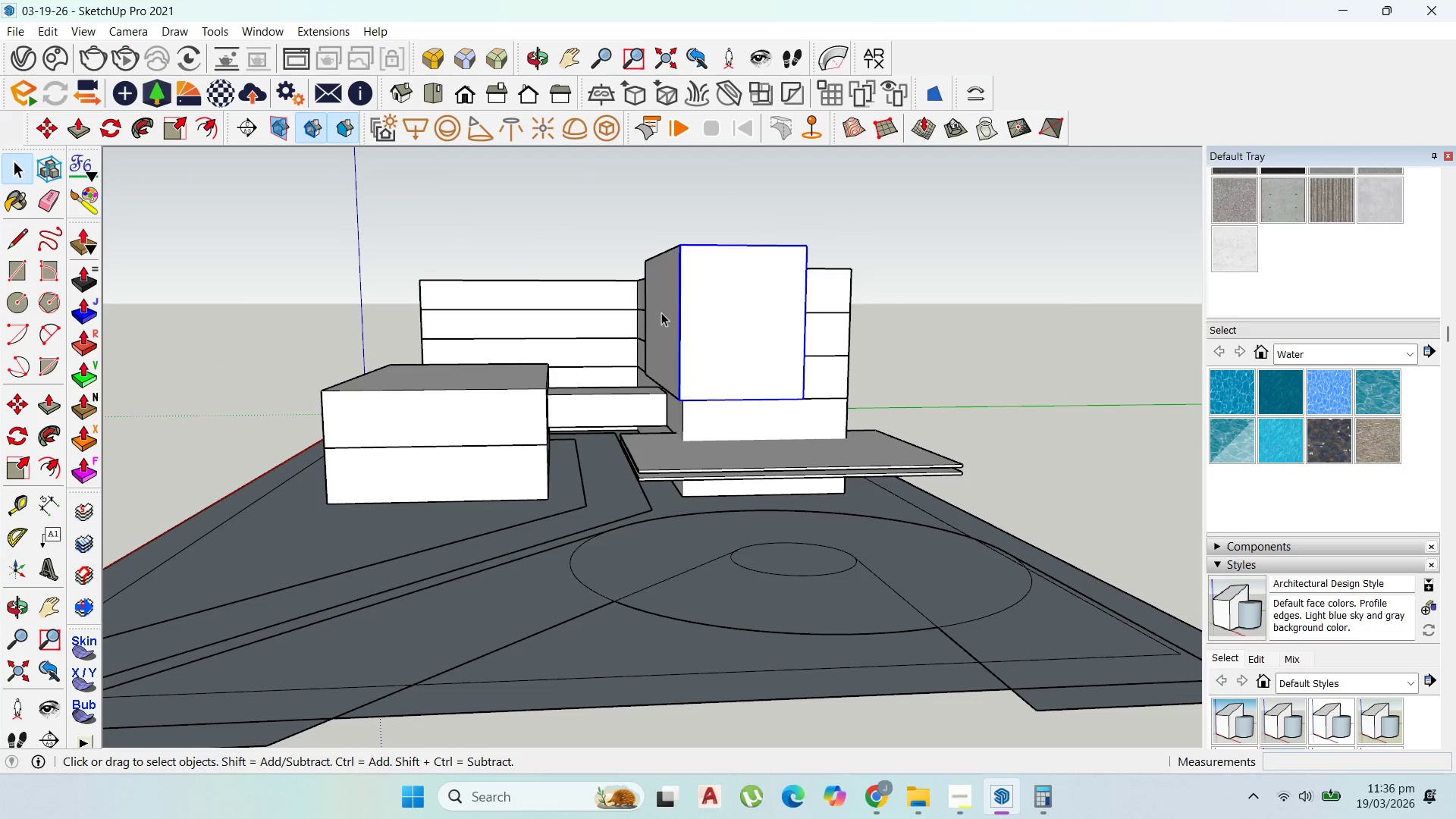 
hold_key(key=ShiftLeft, duration=0.58)
left_click([650, 306])
 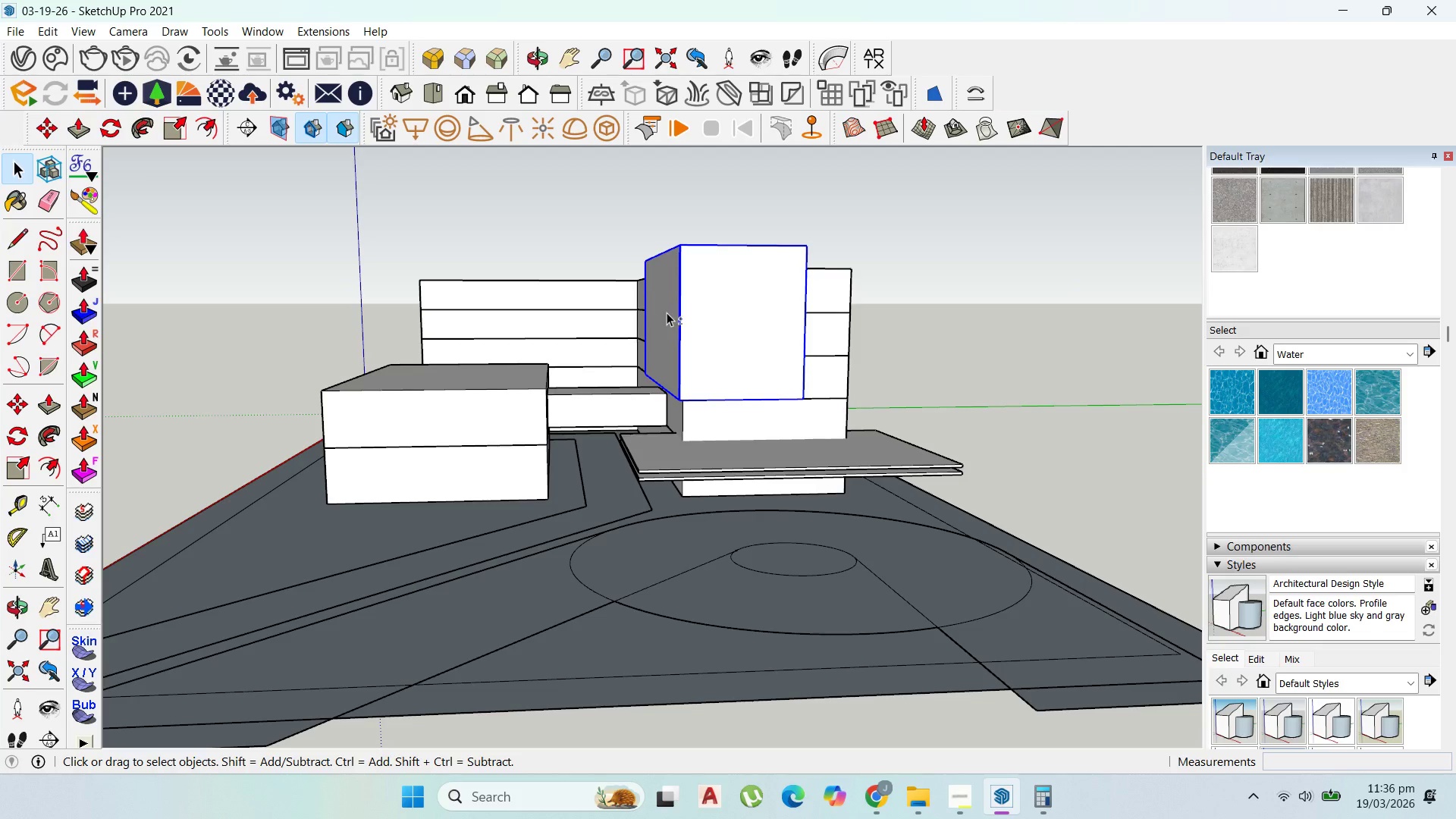 
scroll: coordinate [682, 318], scroll_direction: up, amount: 2.0
 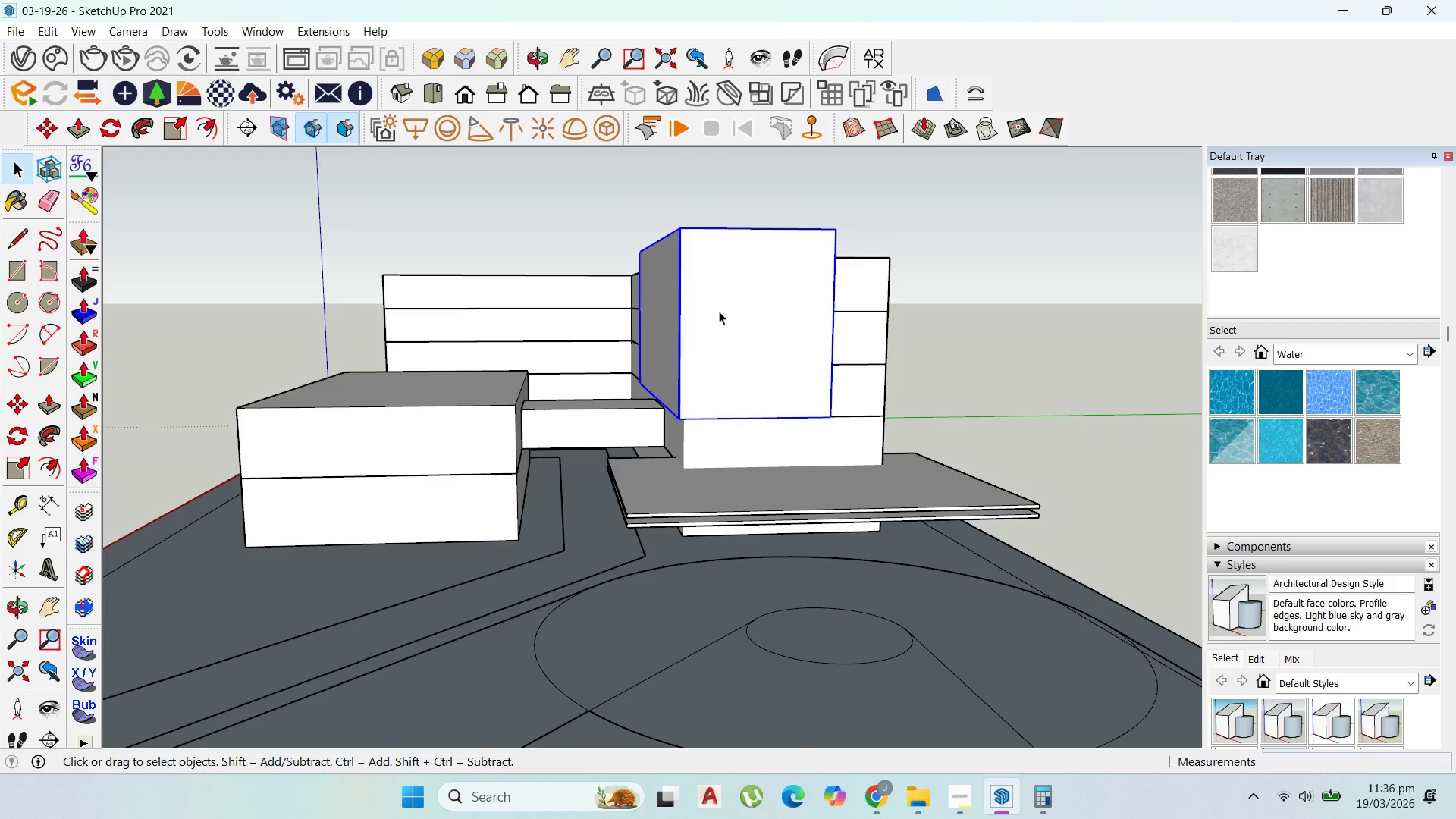 
key(M)
 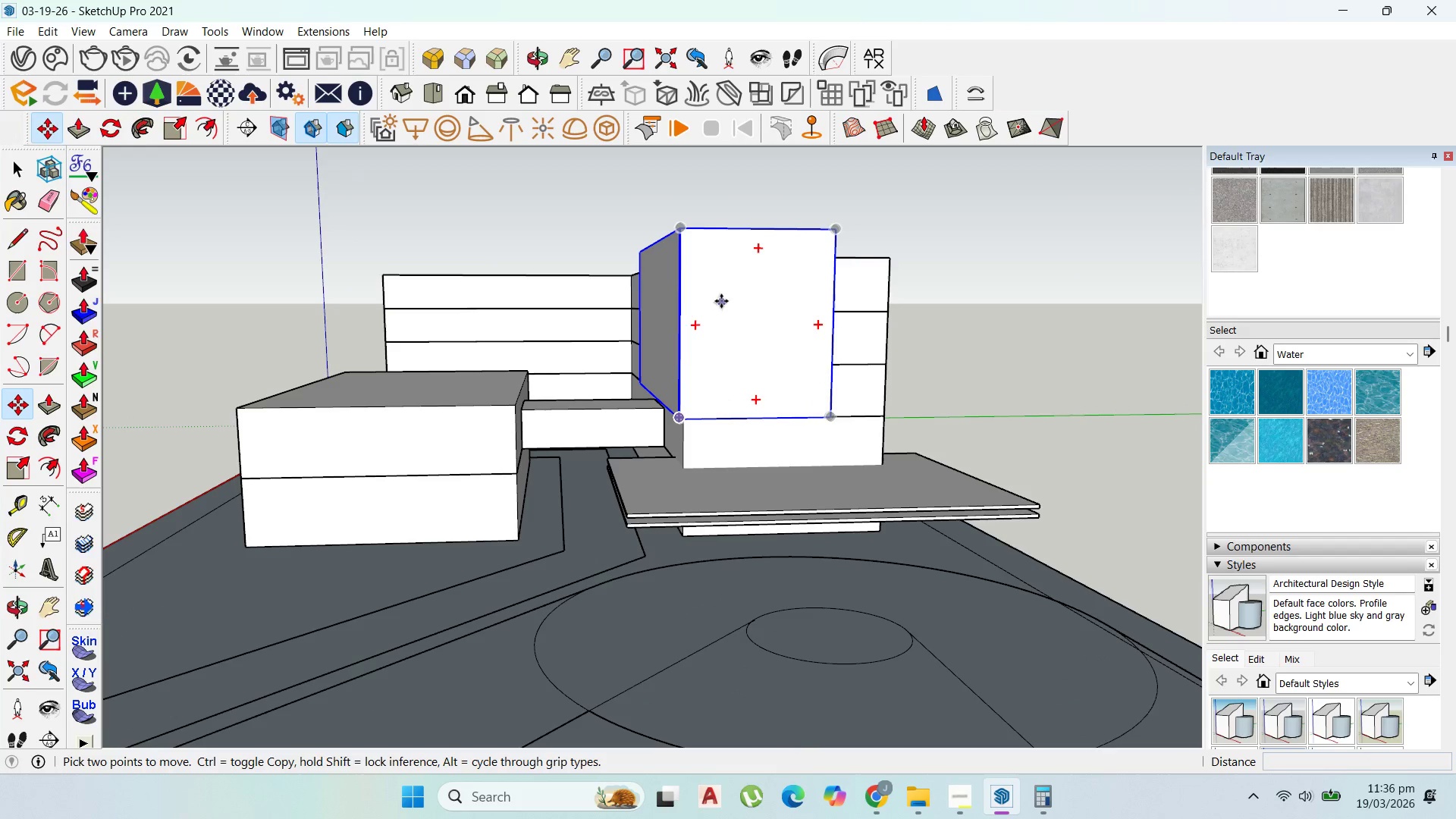 
mouse_move([723, 316])
 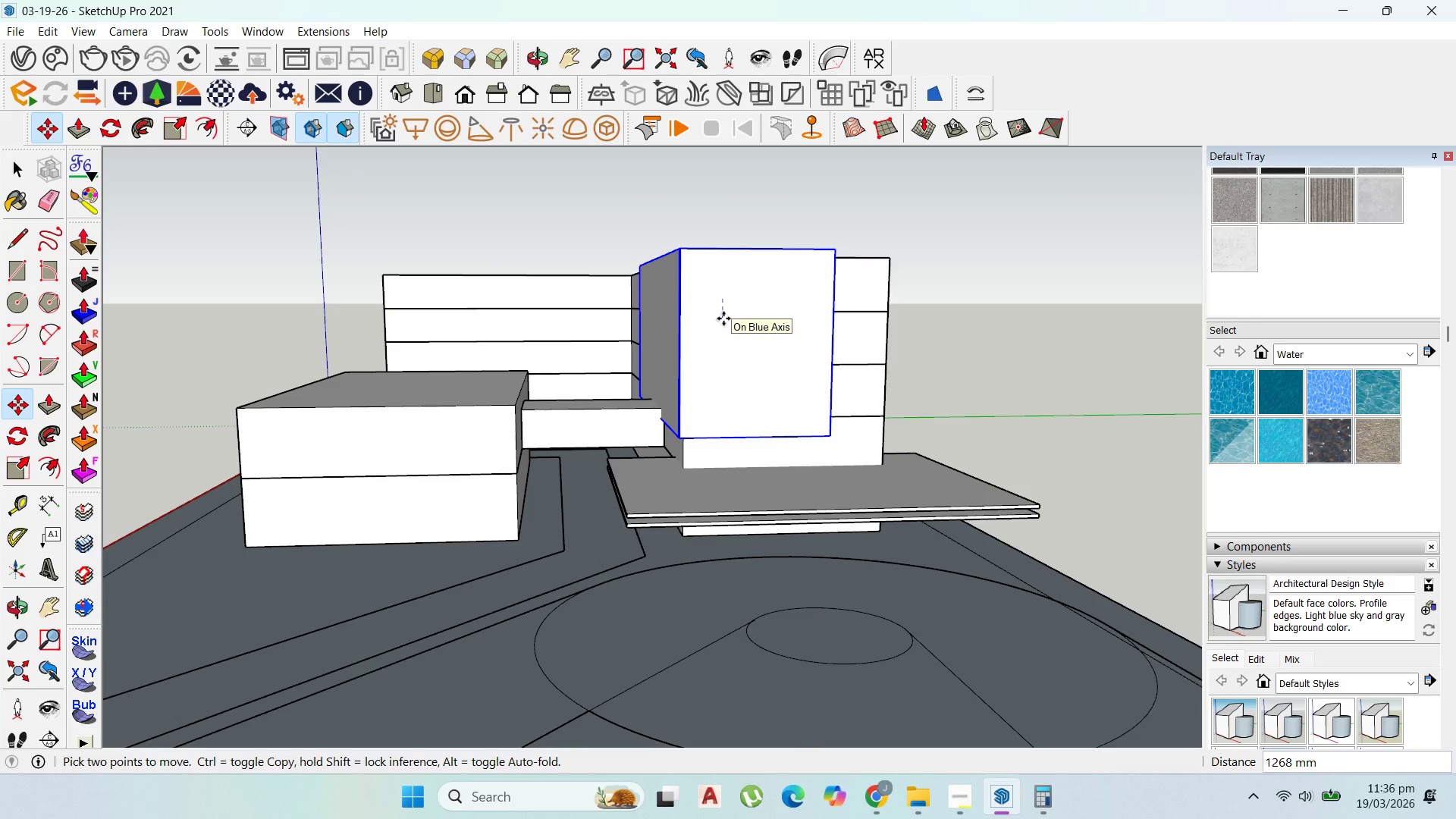 
left_click([723, 318])
 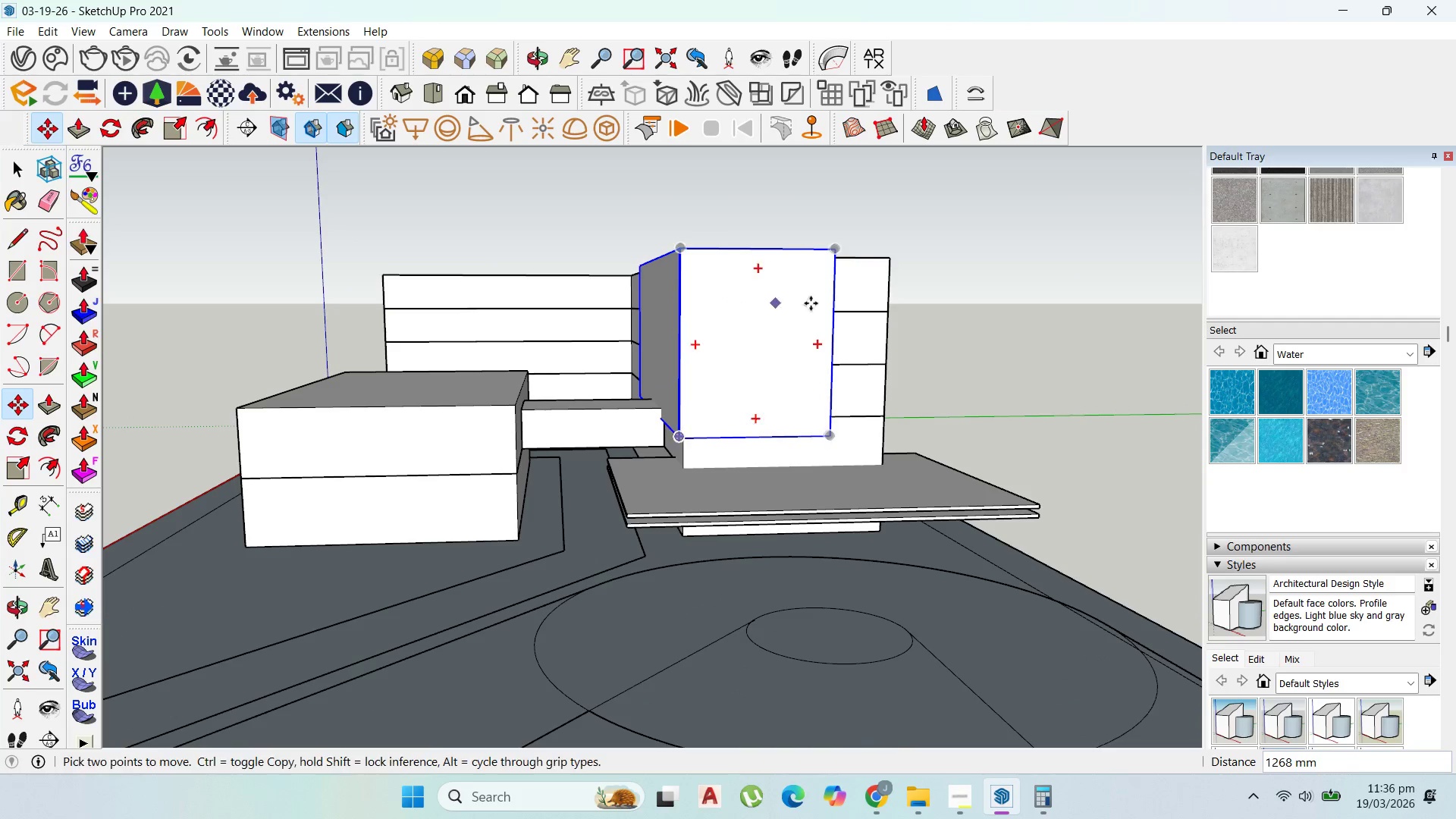 
scroll: coordinate [815, 309], scroll_direction: down, amount: 4.0
 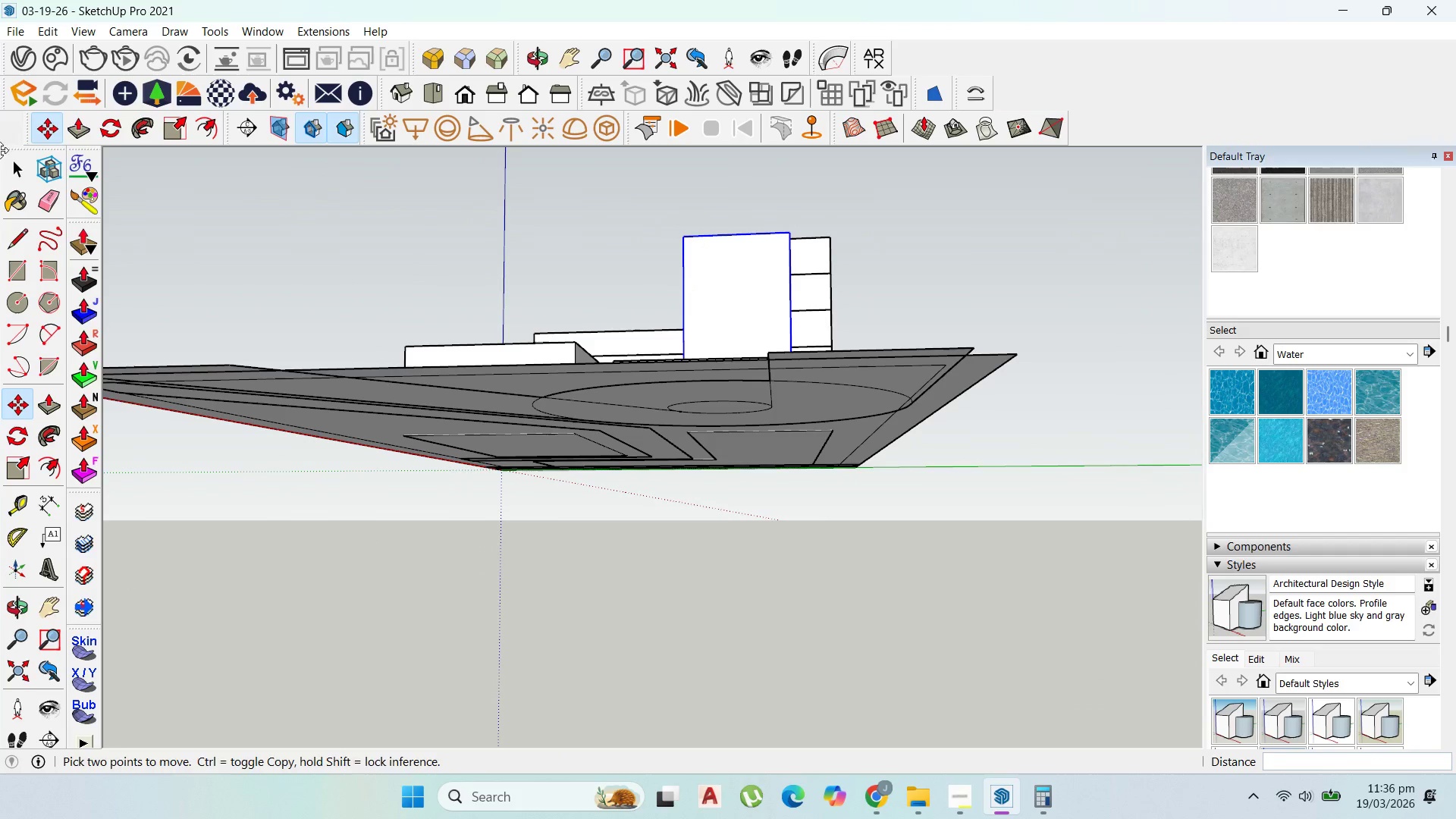 
left_click([8, 168])
 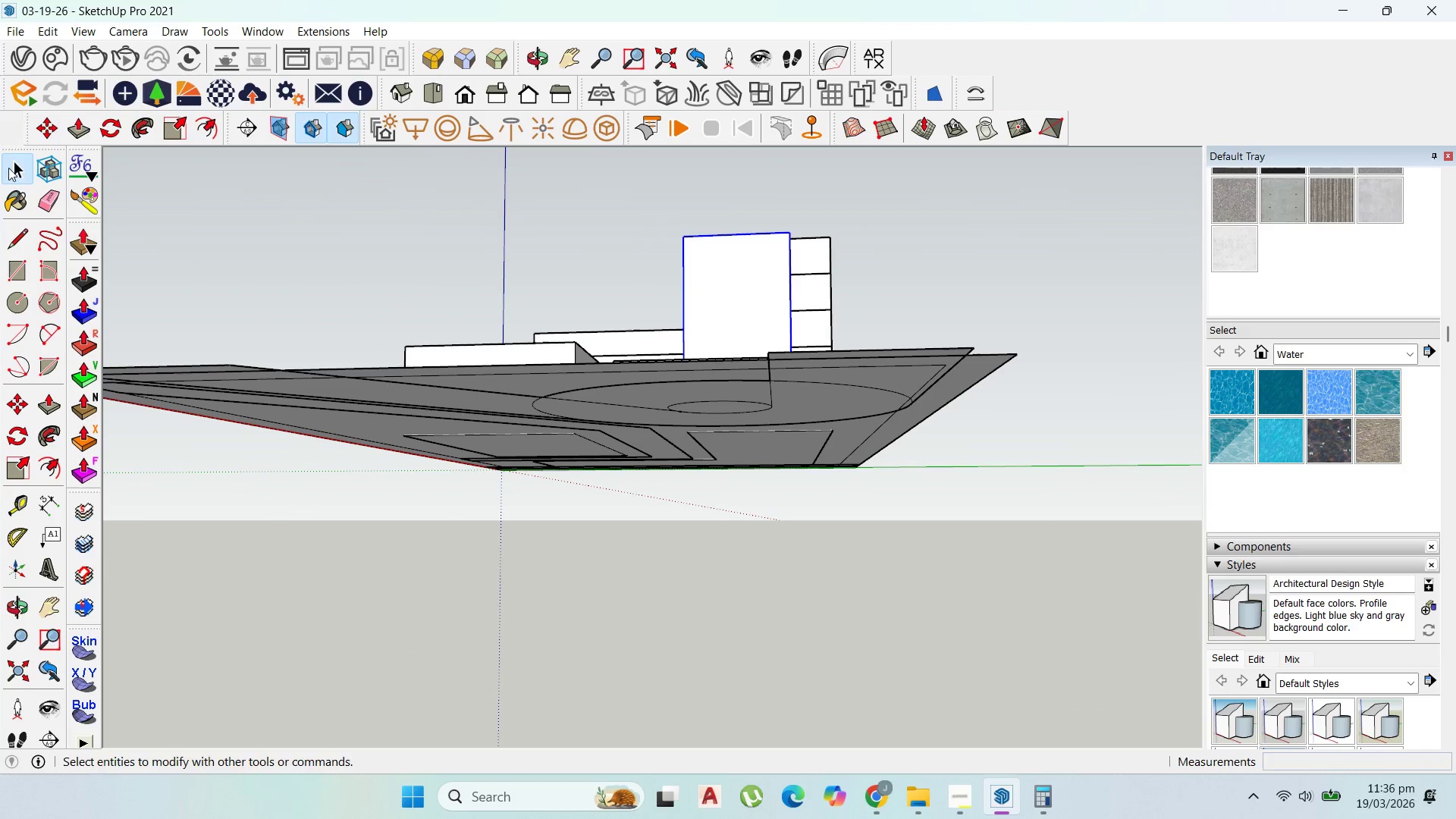 
key(Escape)
 